 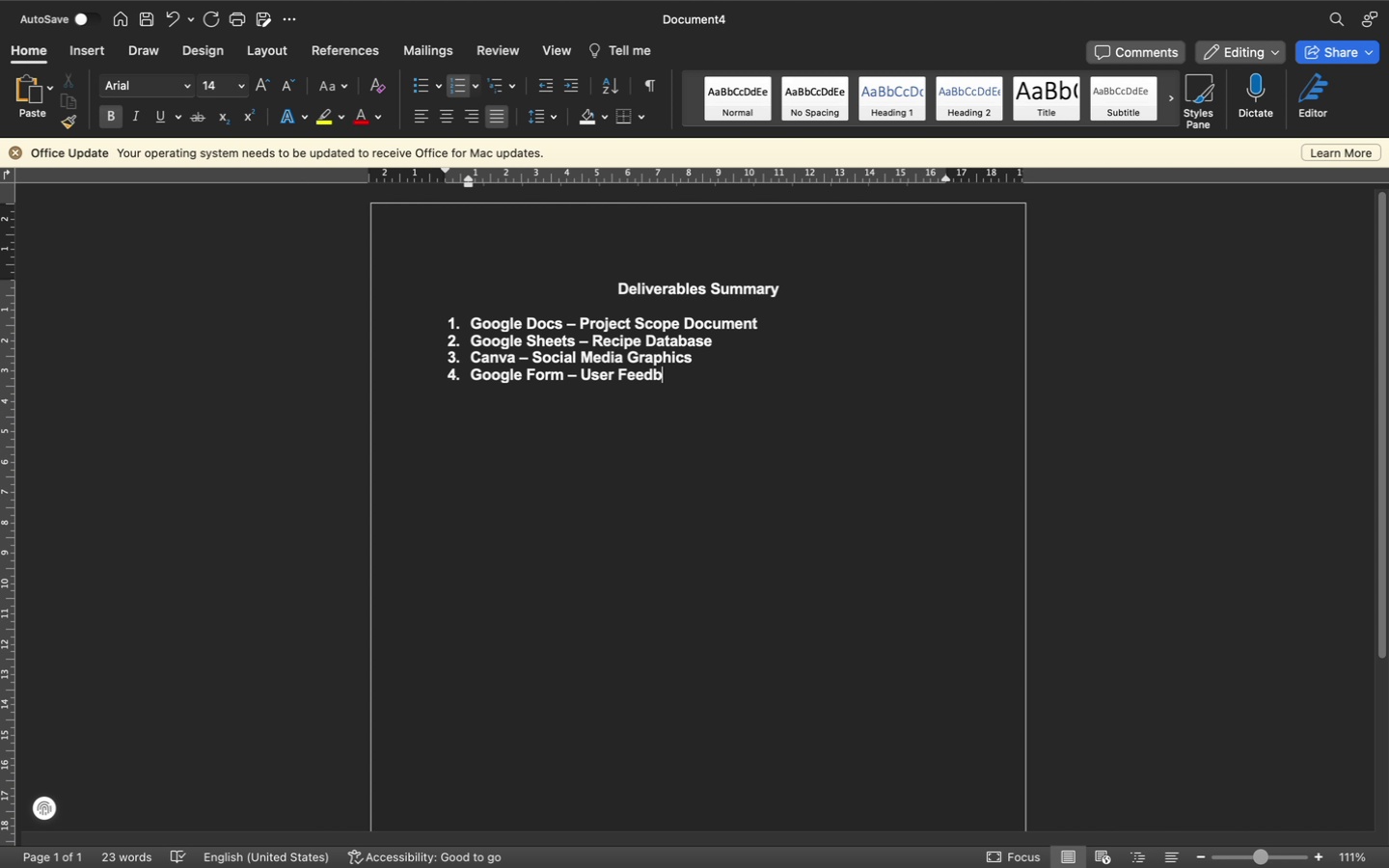 
hold_key(key=ShiftLeft, duration=0.39)
 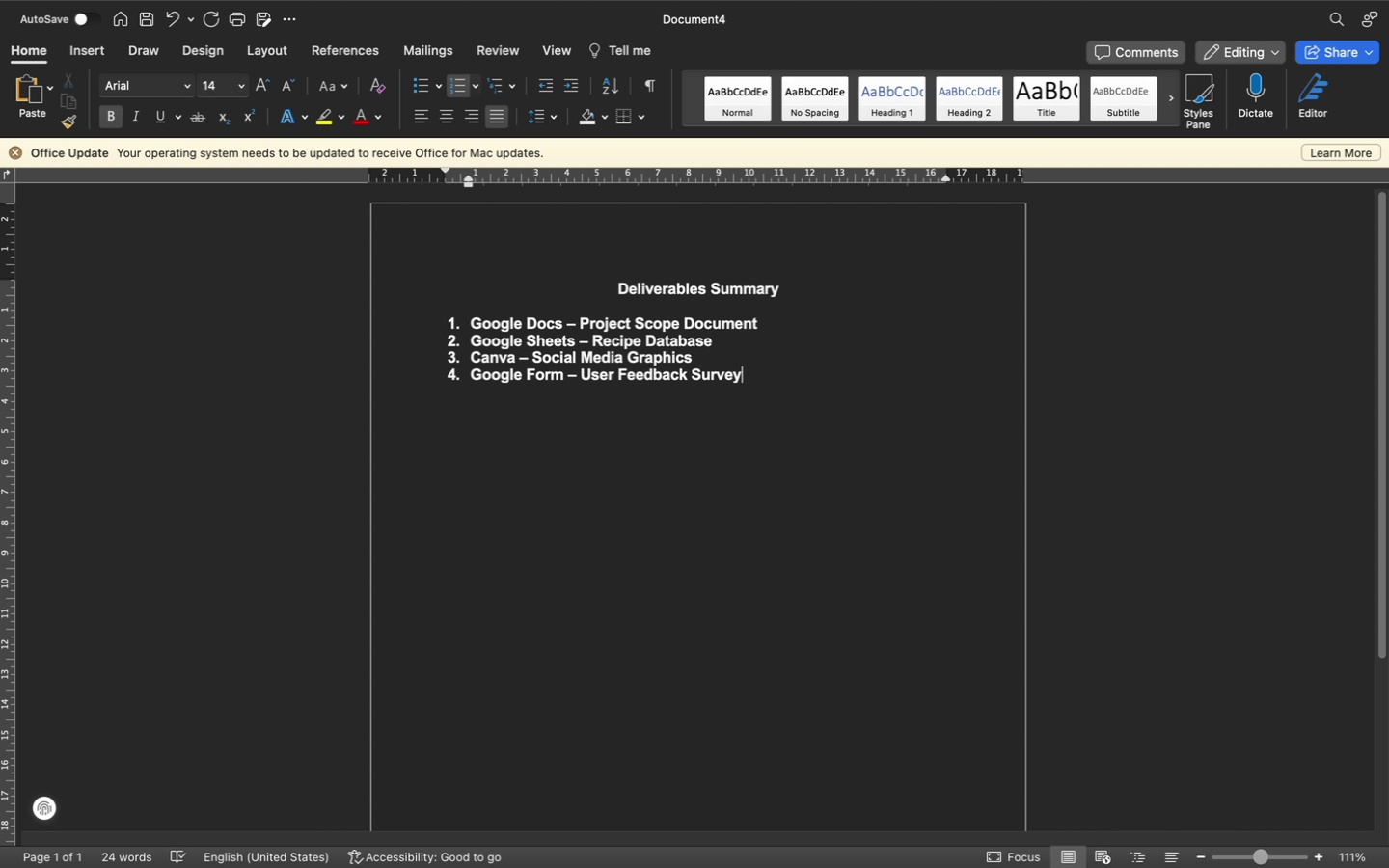 
wait(7.14)
 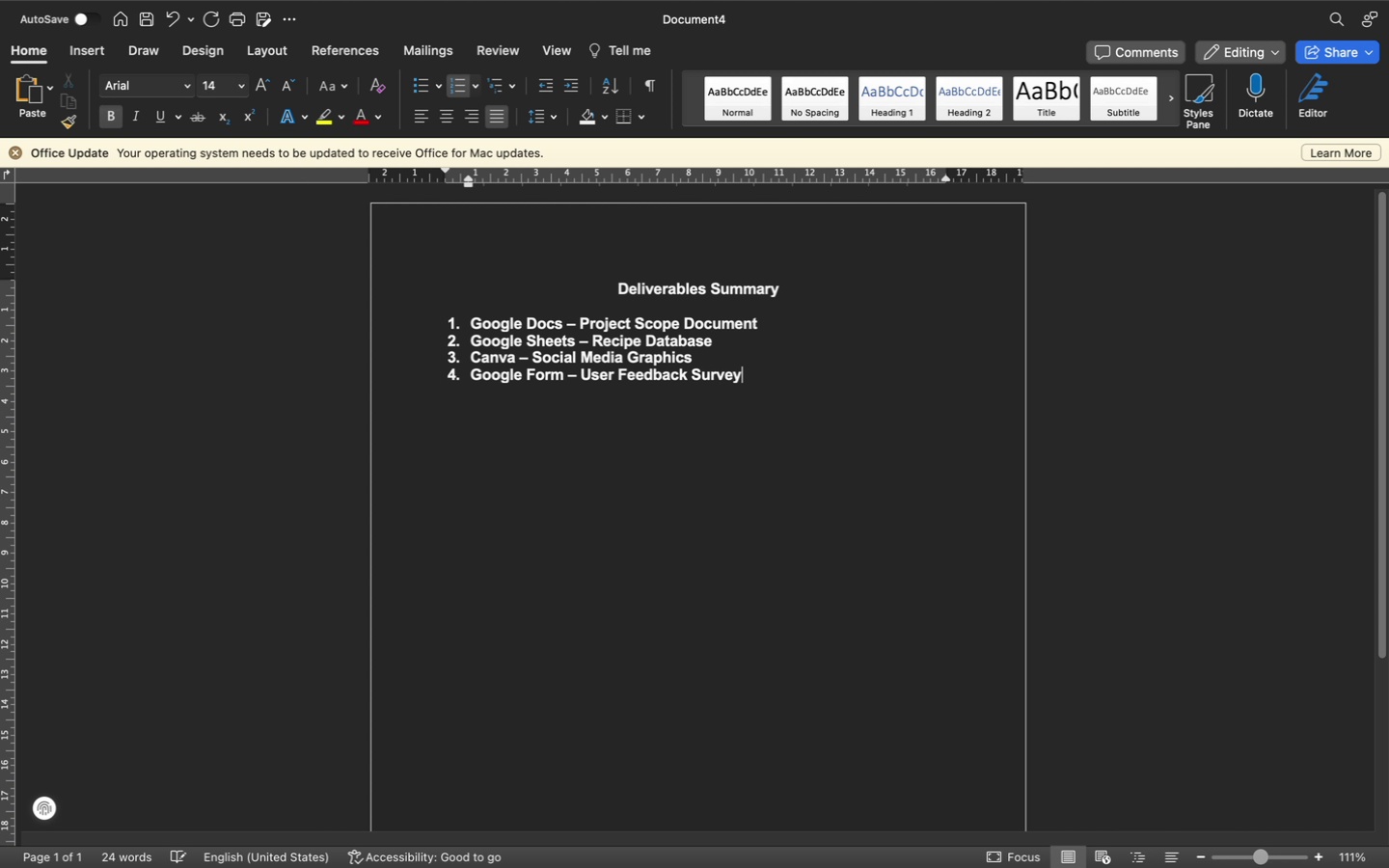 
key(Enter)
 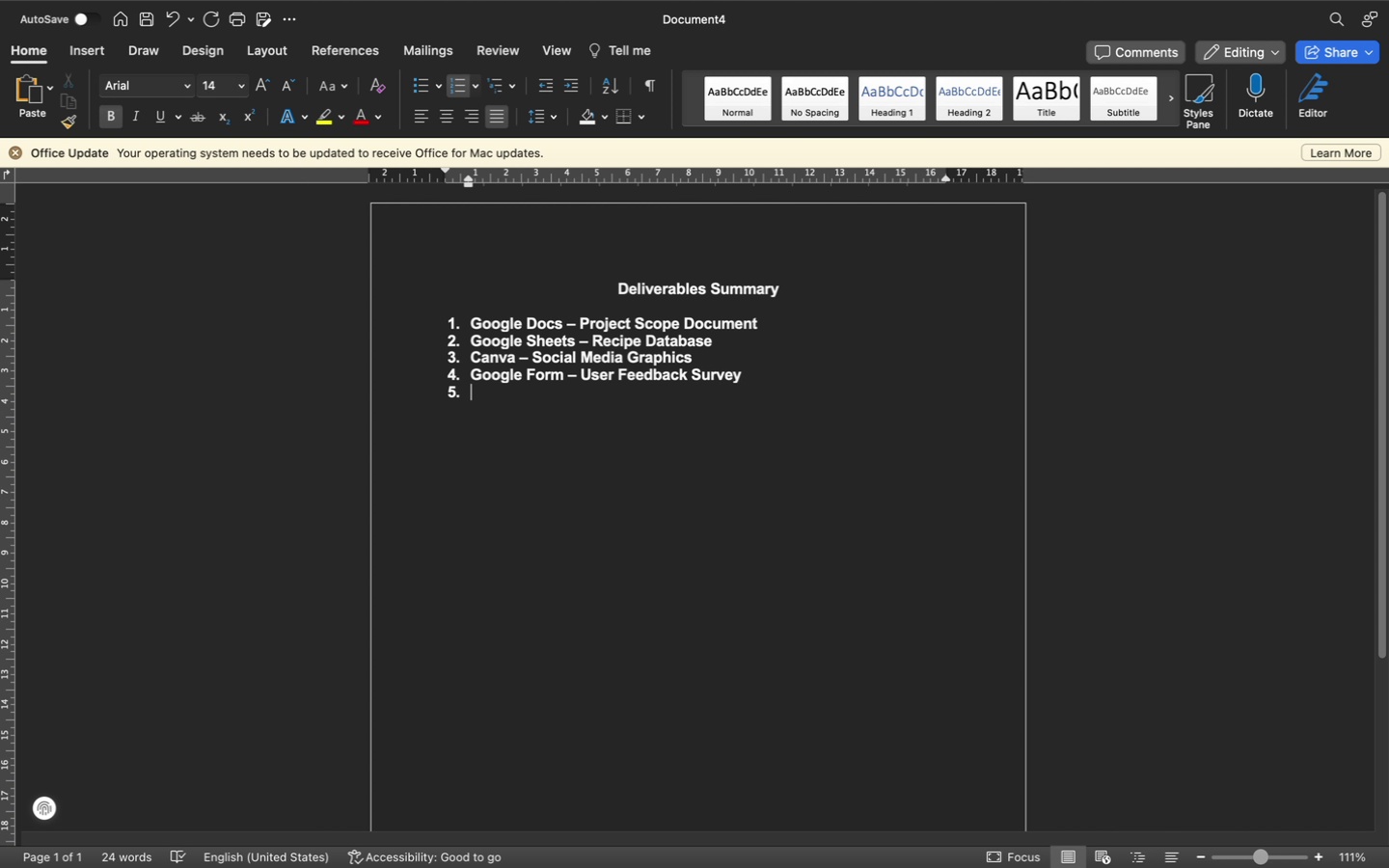 
type(Gmail - Invitation Draft)
 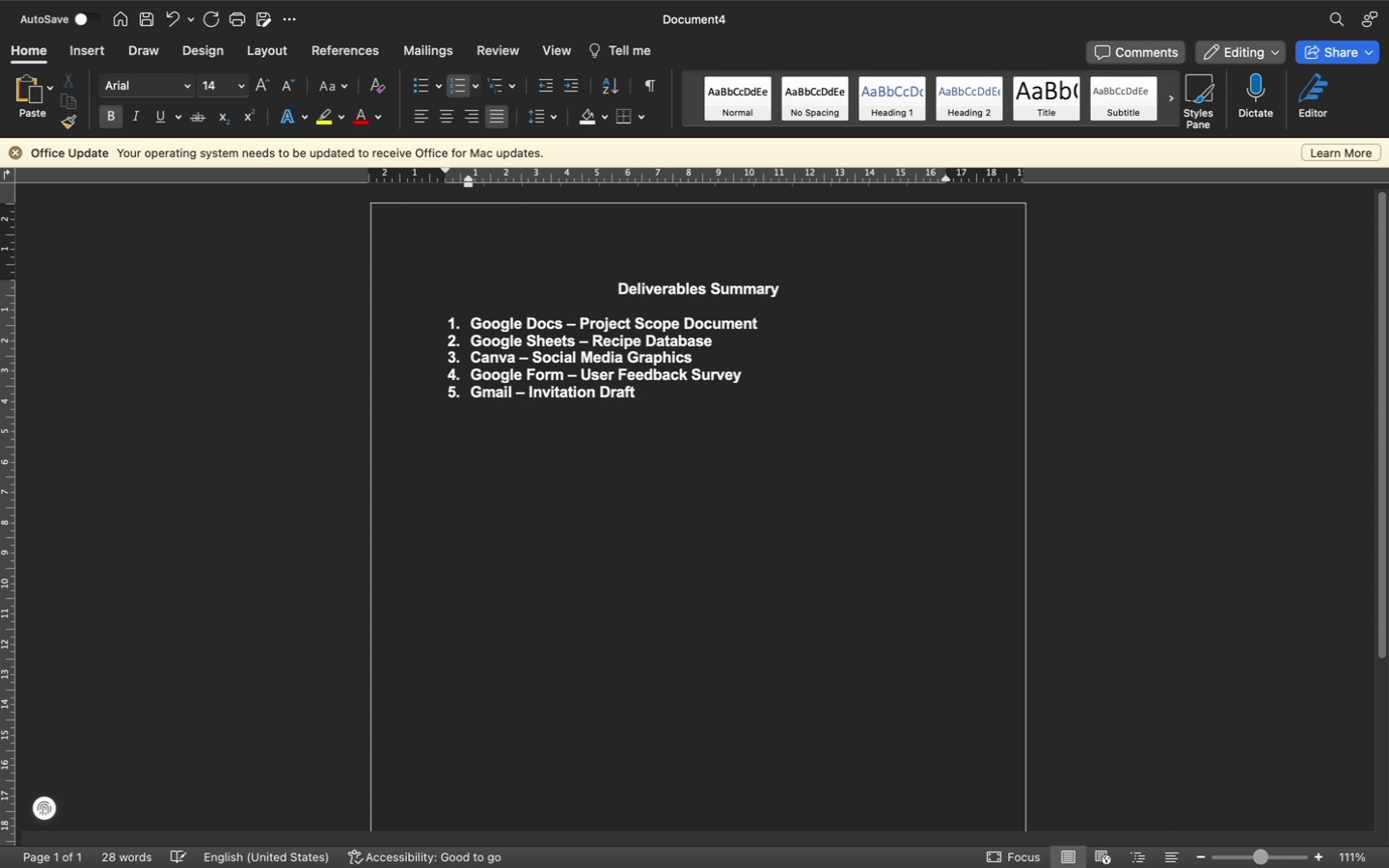 
key(Enter)
 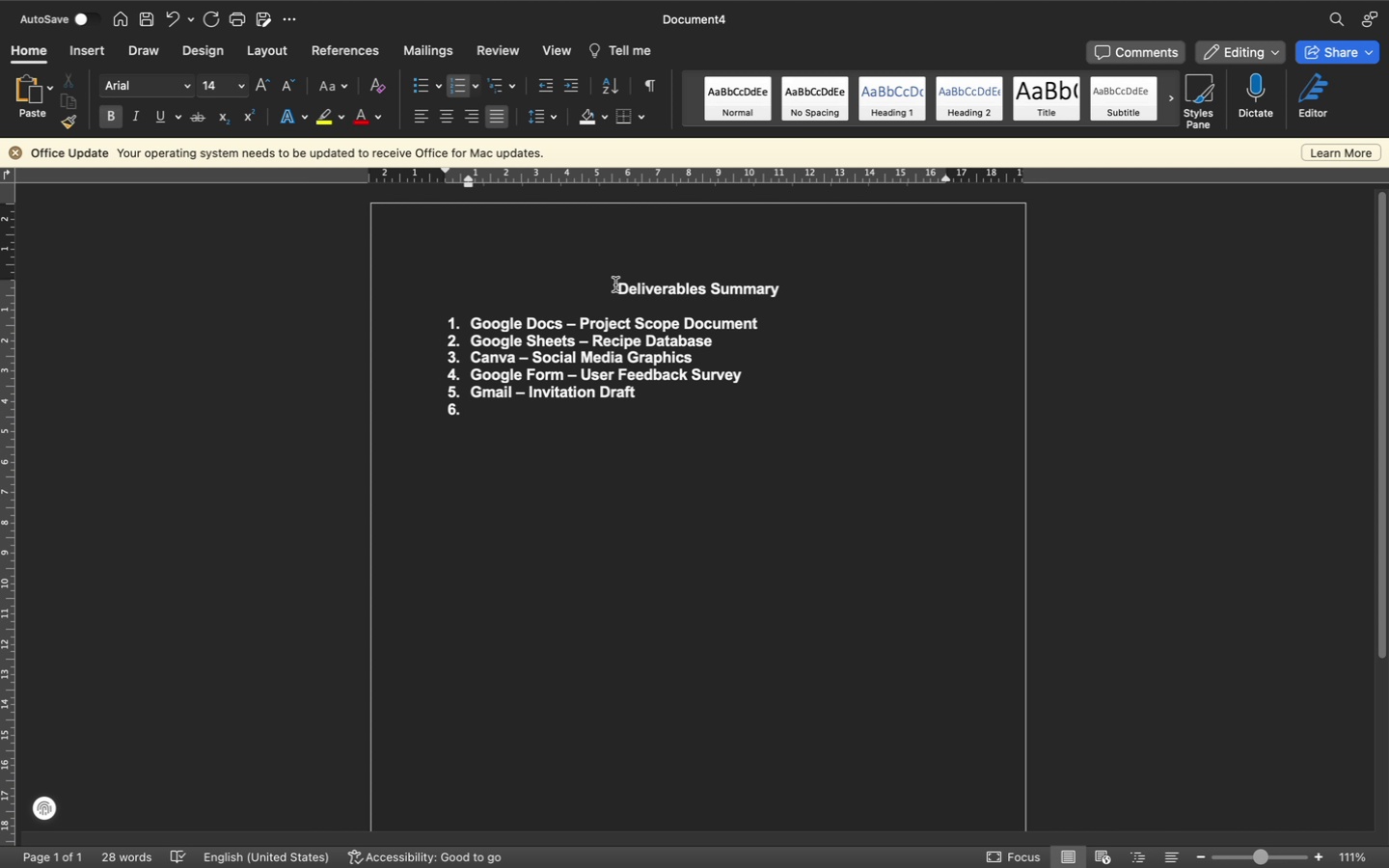 
wait(153.42)
 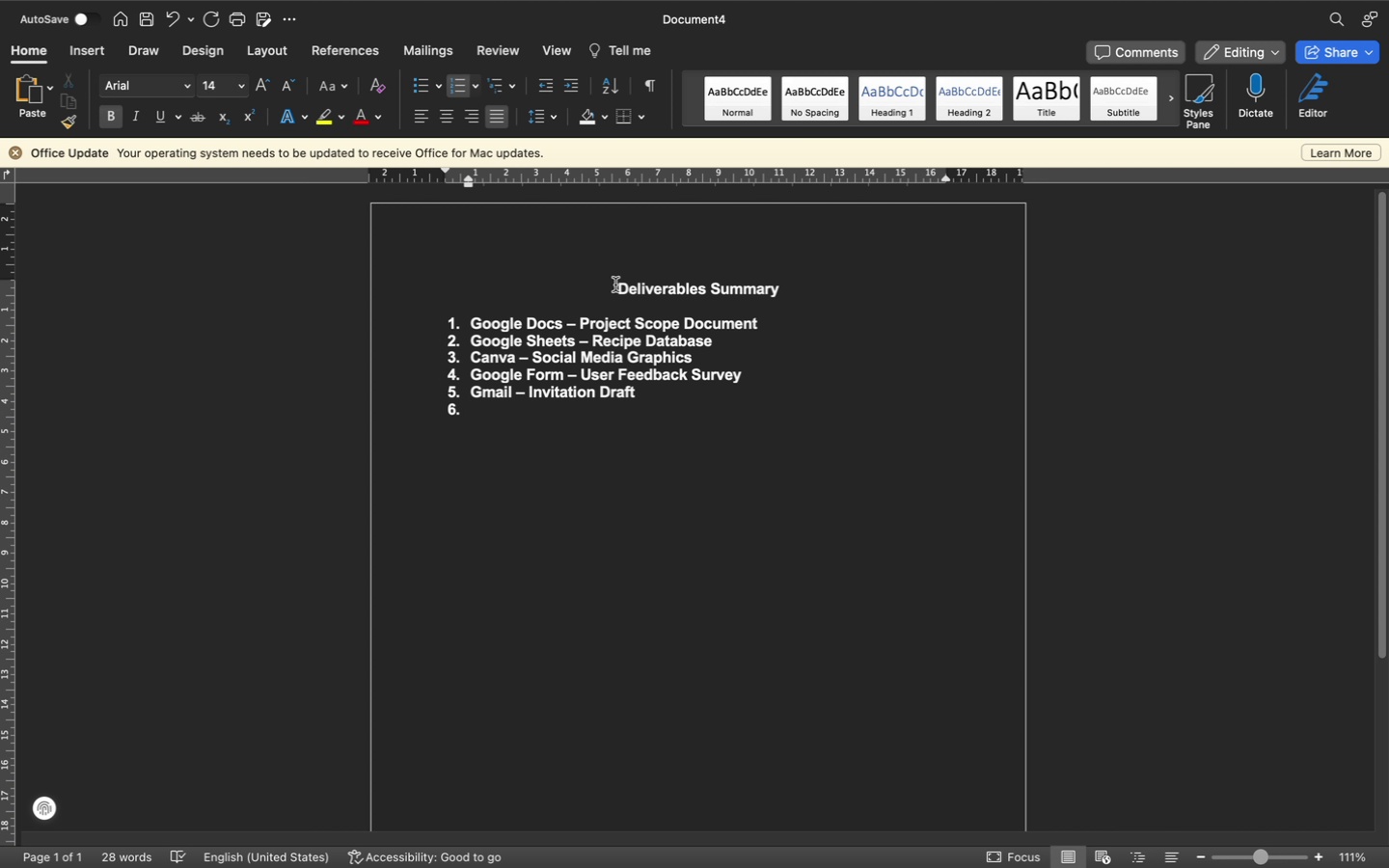 
left_click([613, 285])
 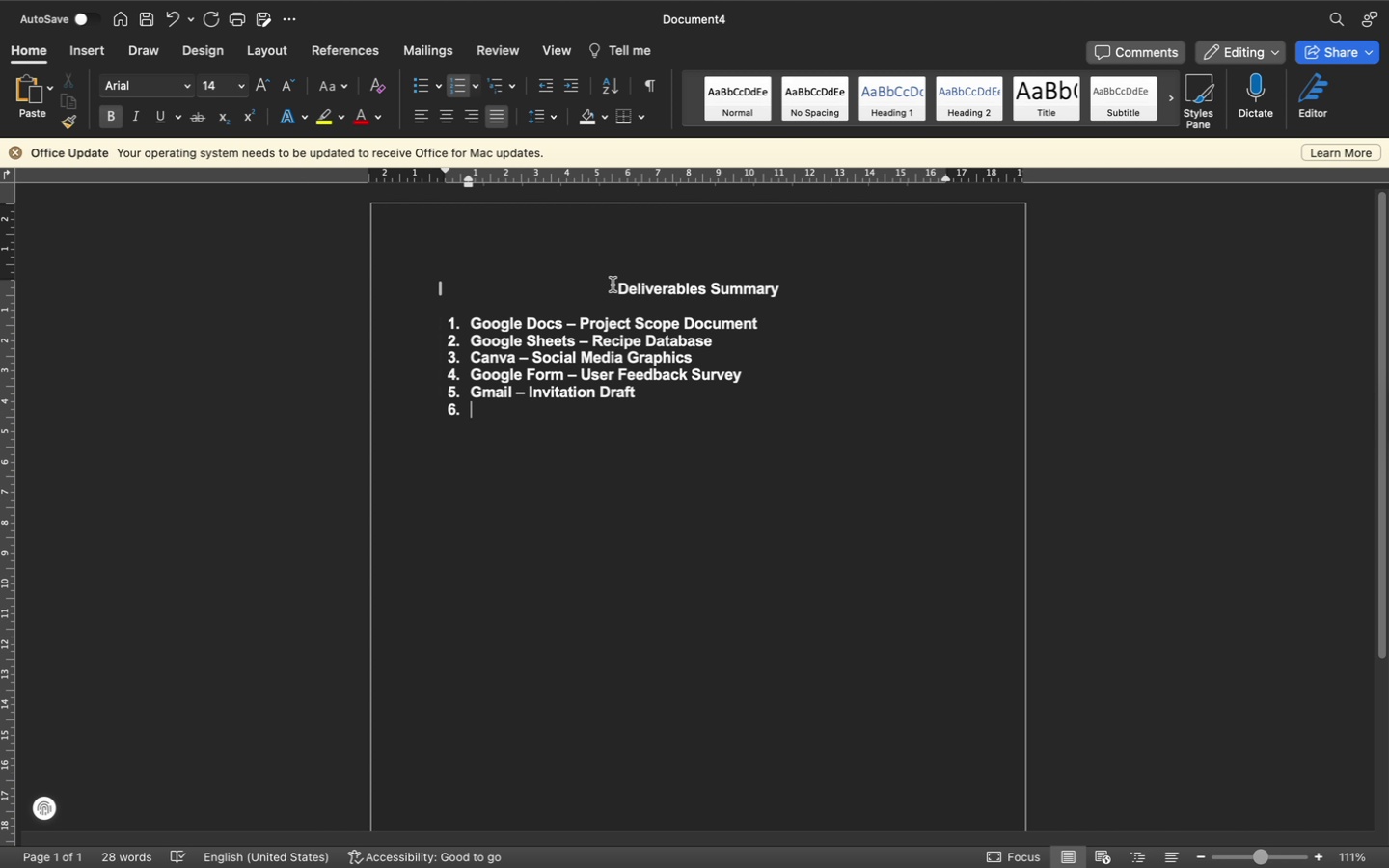 
key(Shift+ShiftRight)
 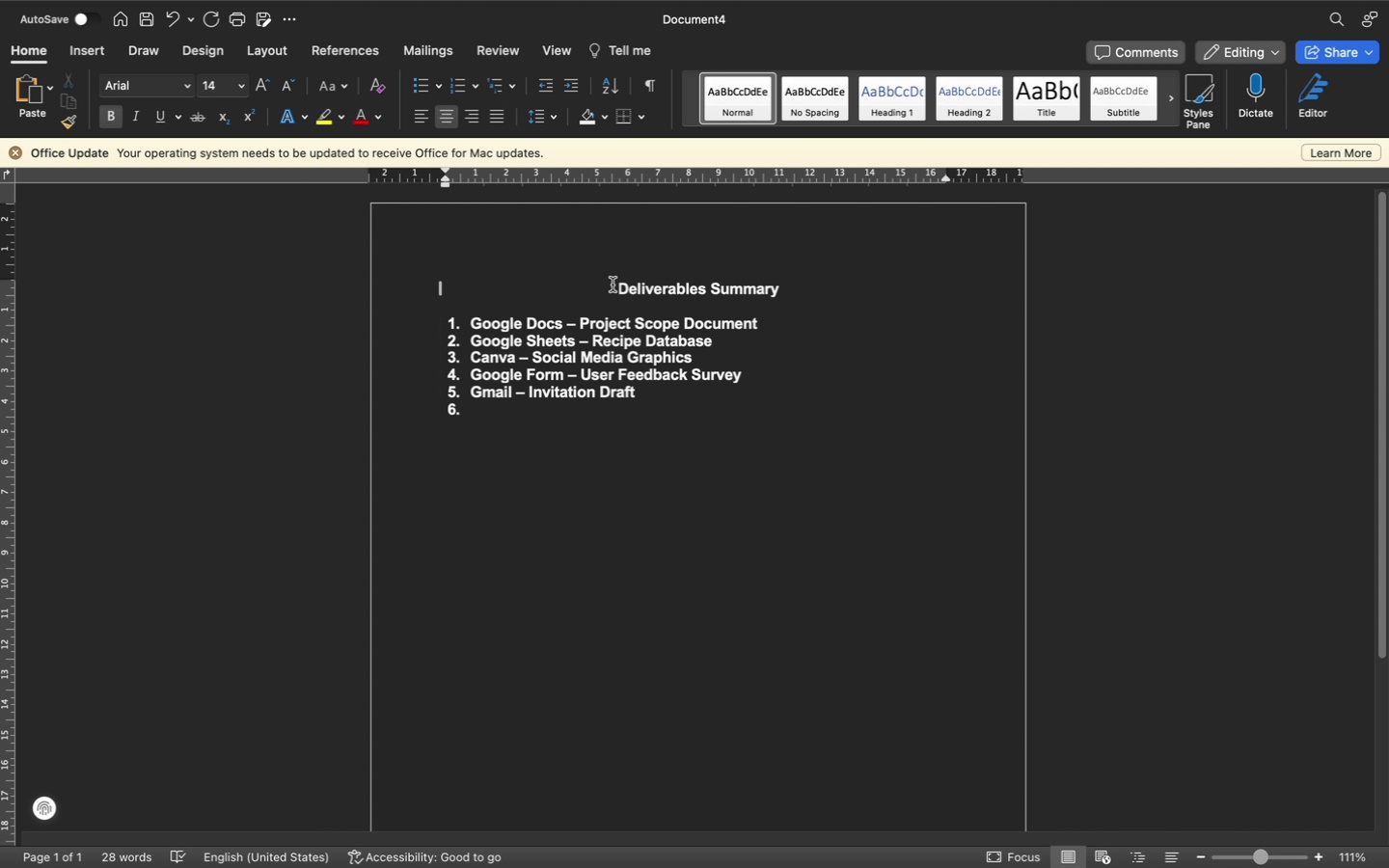 
key(Enter)
 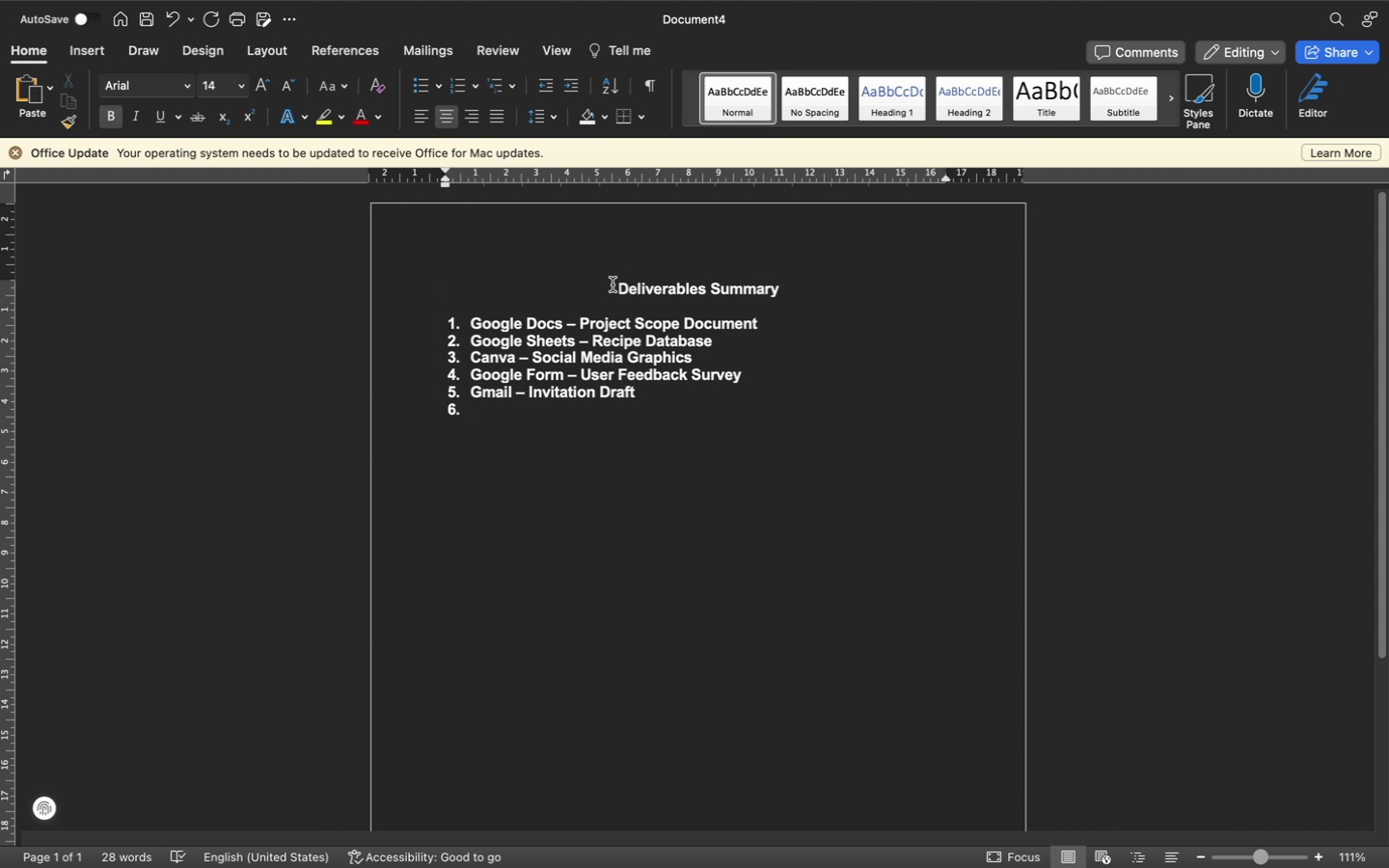 
key(Enter)
 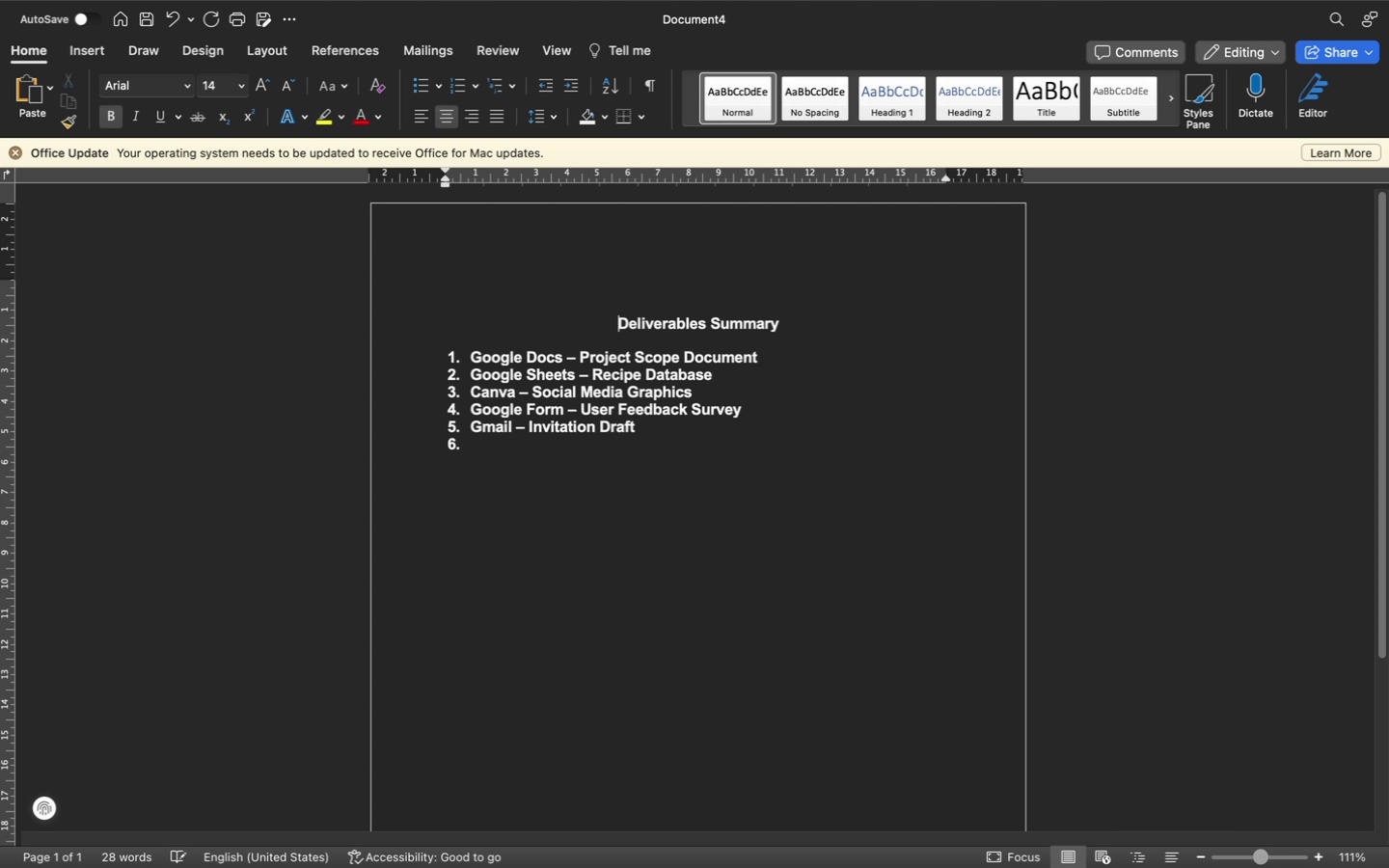 
left_click([556, 273])
 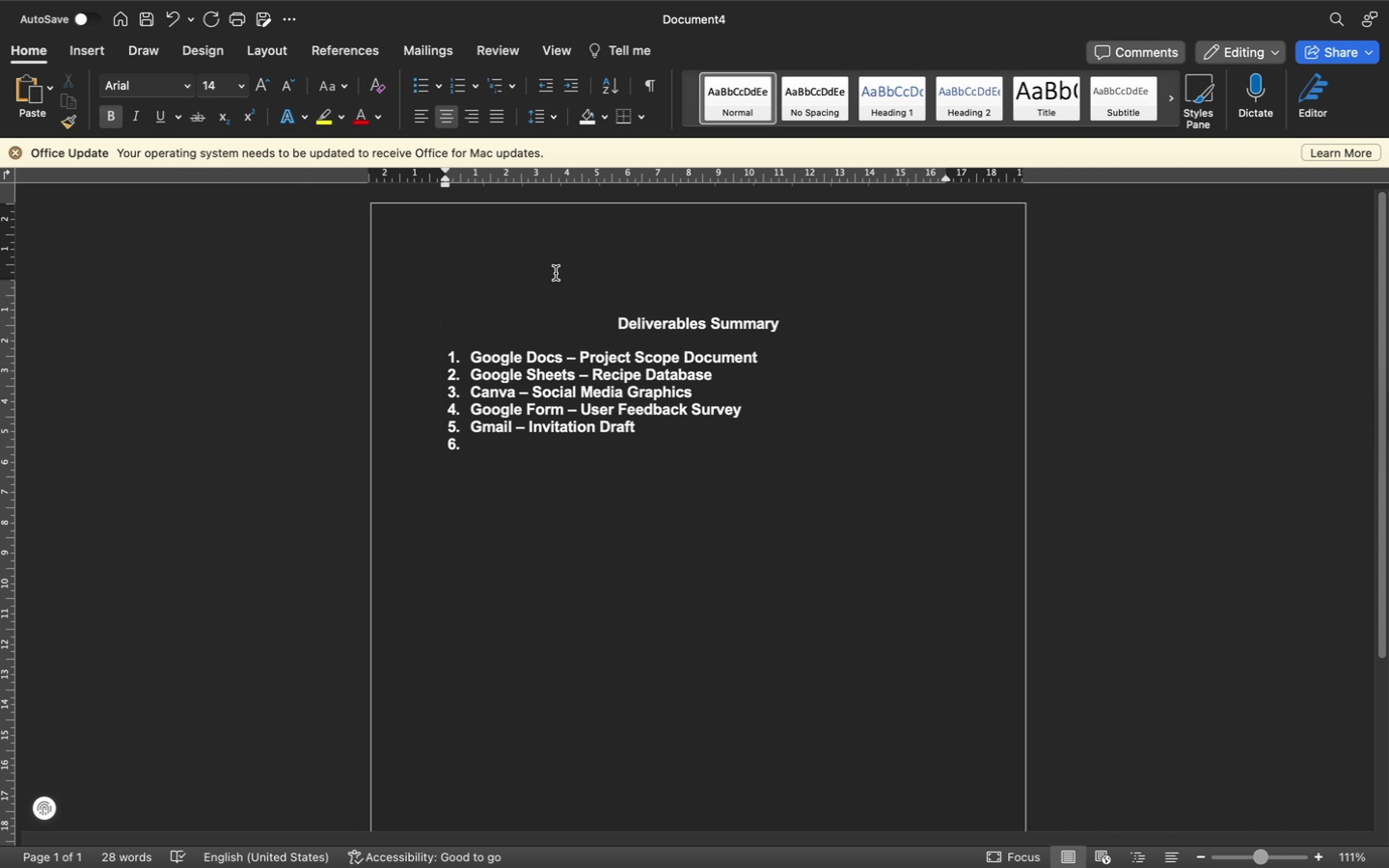 
type(Final Submission Summary)
 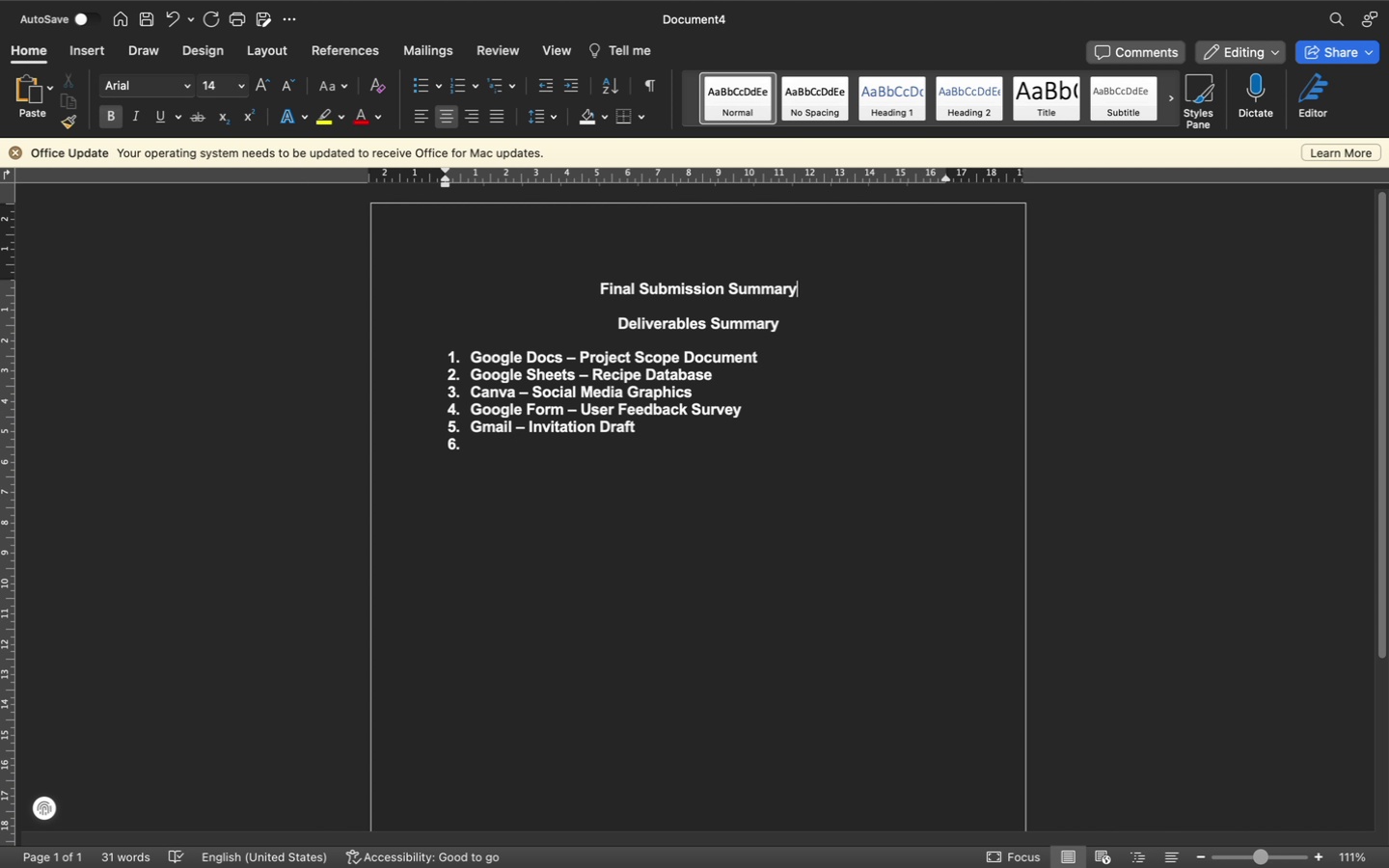 
type( - RecipeShare Project)
 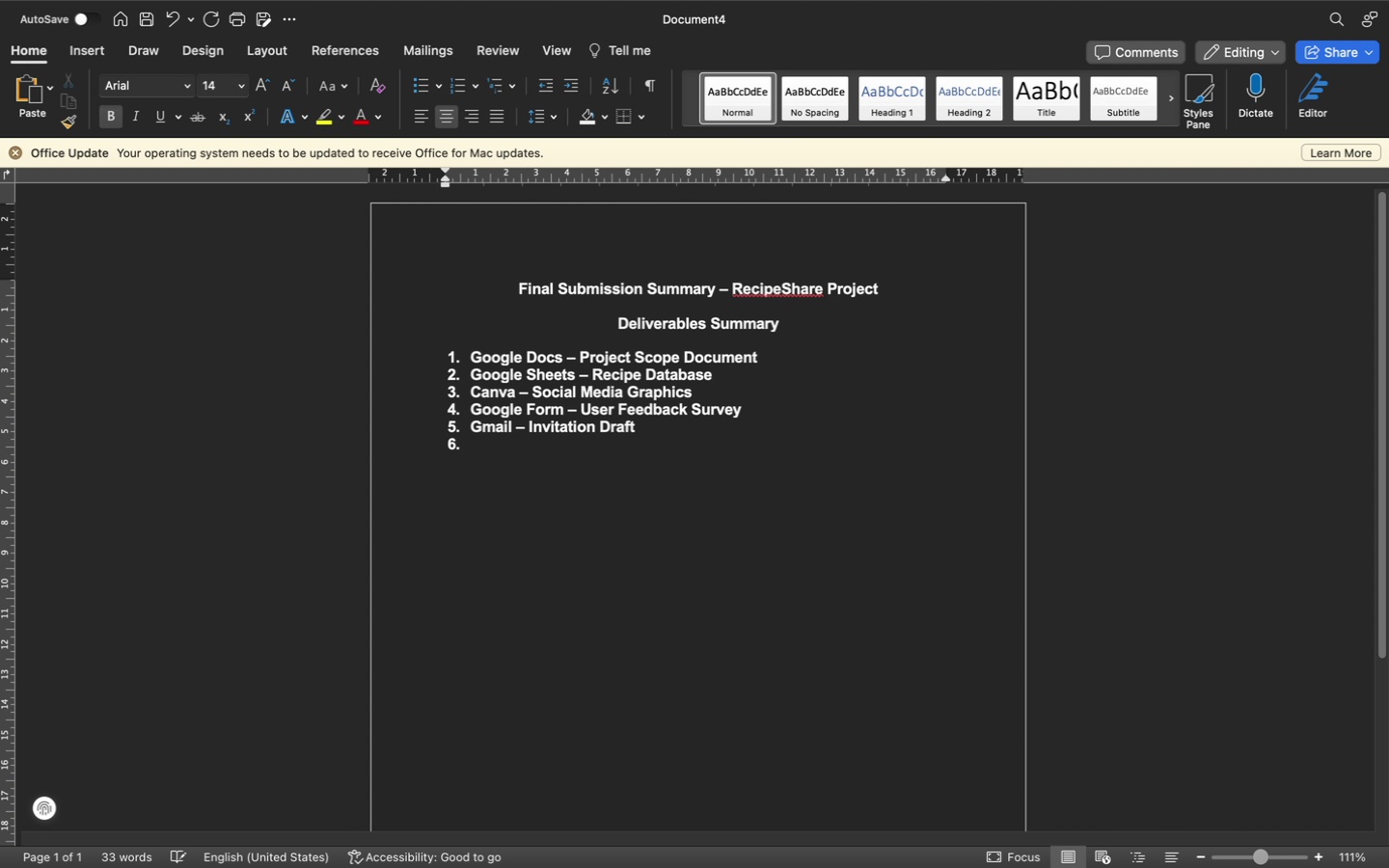 
key(Enter)
 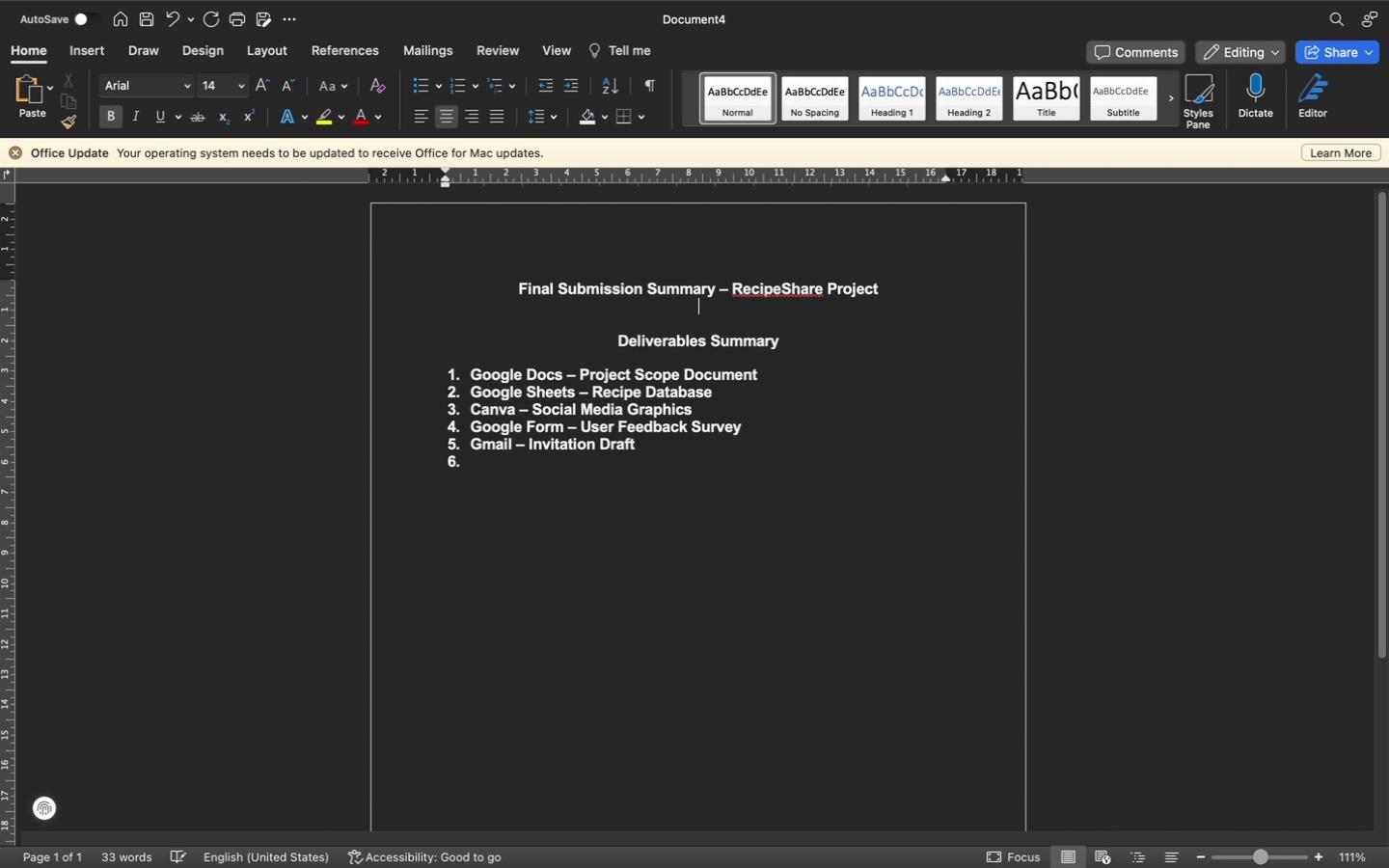 
key(Enter)
 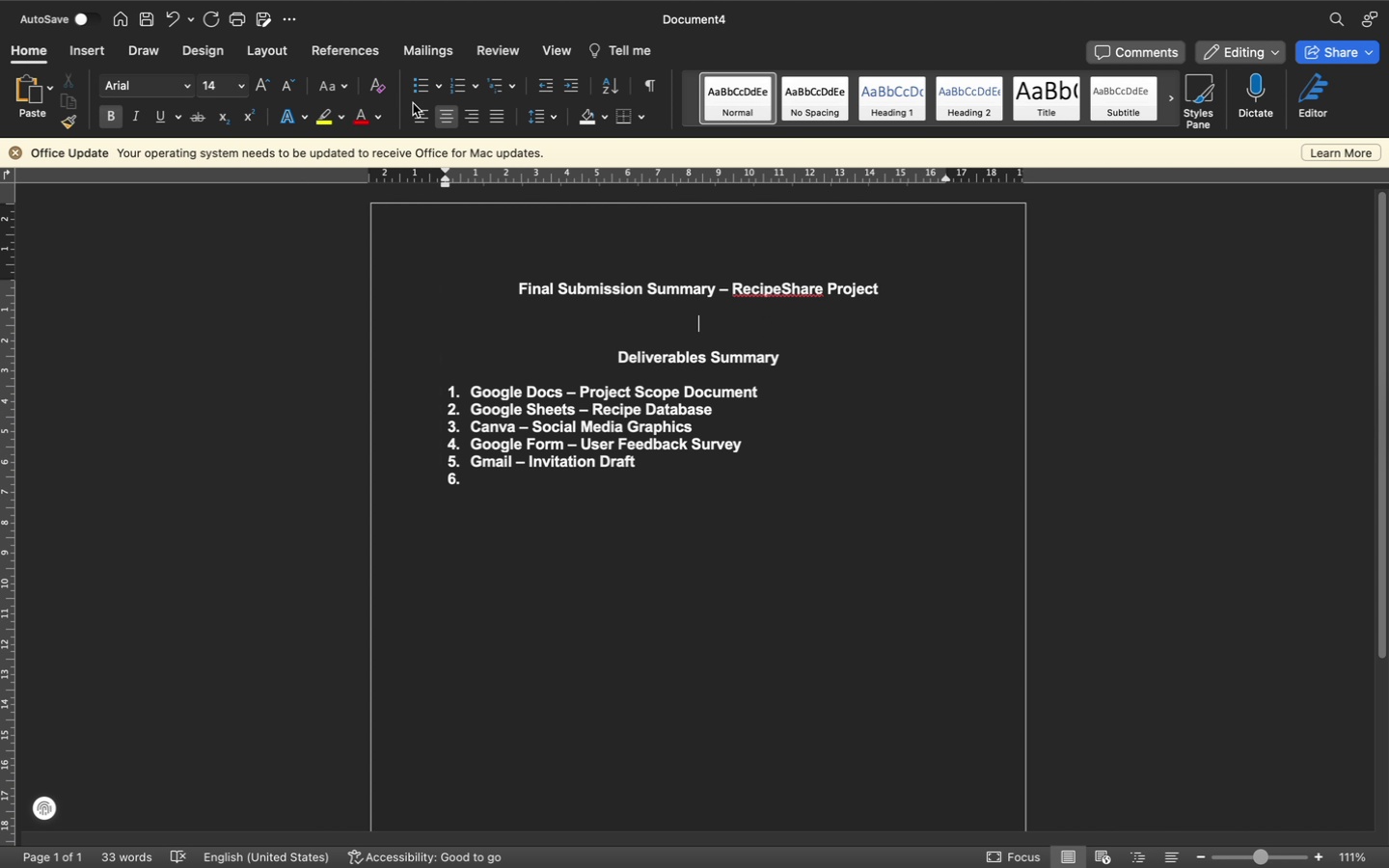 
left_click([419, 114])
 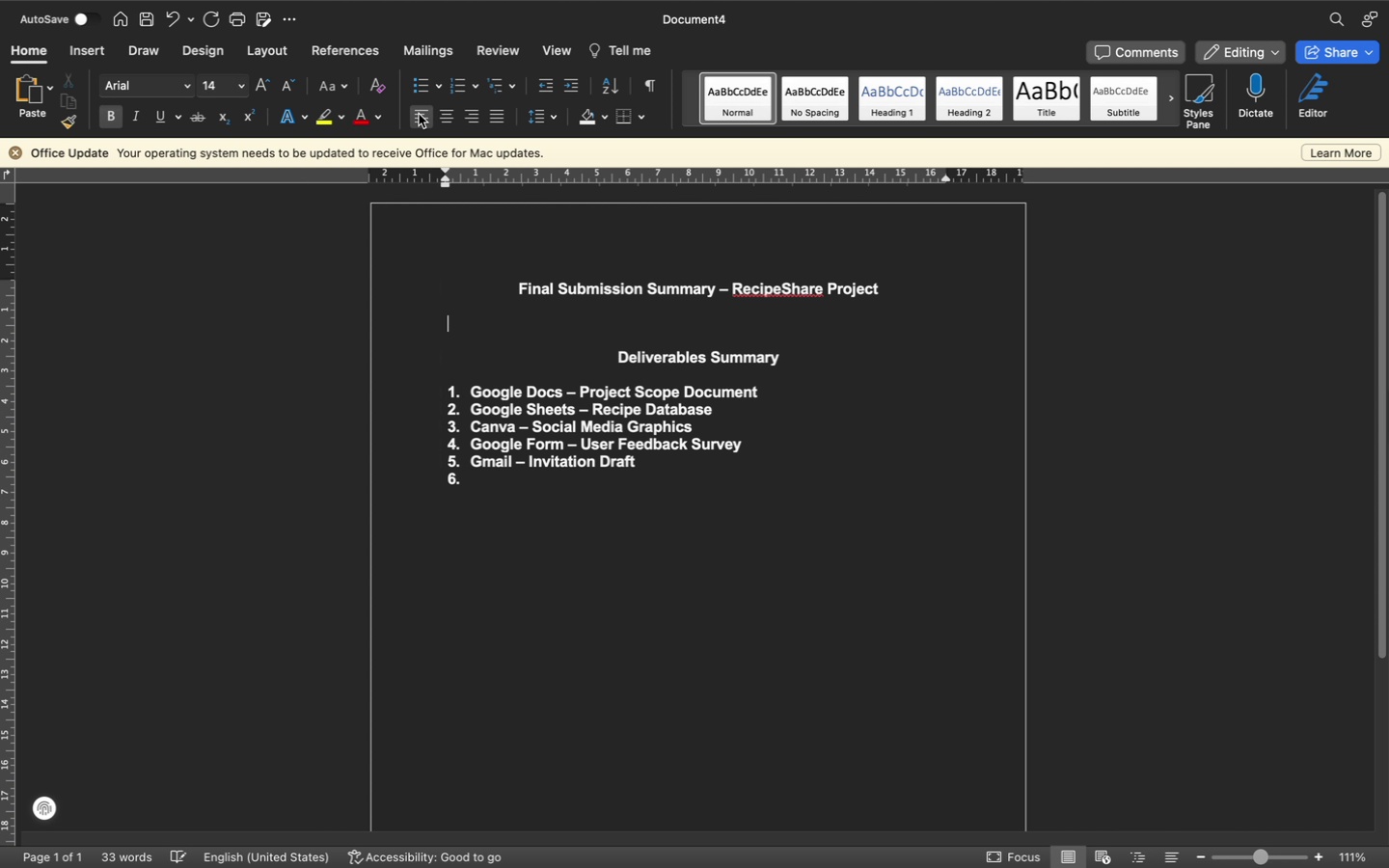 
type(Project Title : )
 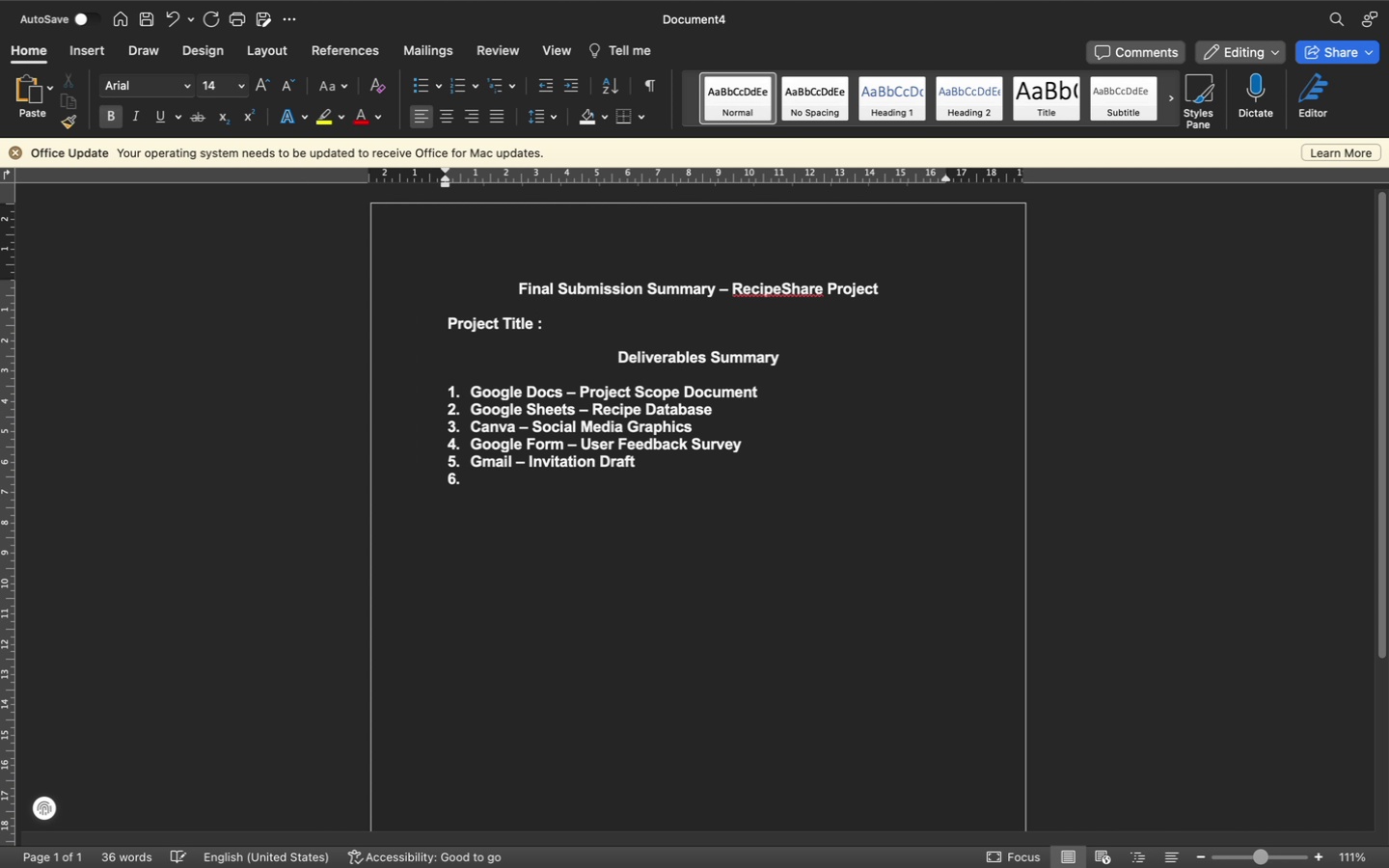 
key(Enter)
 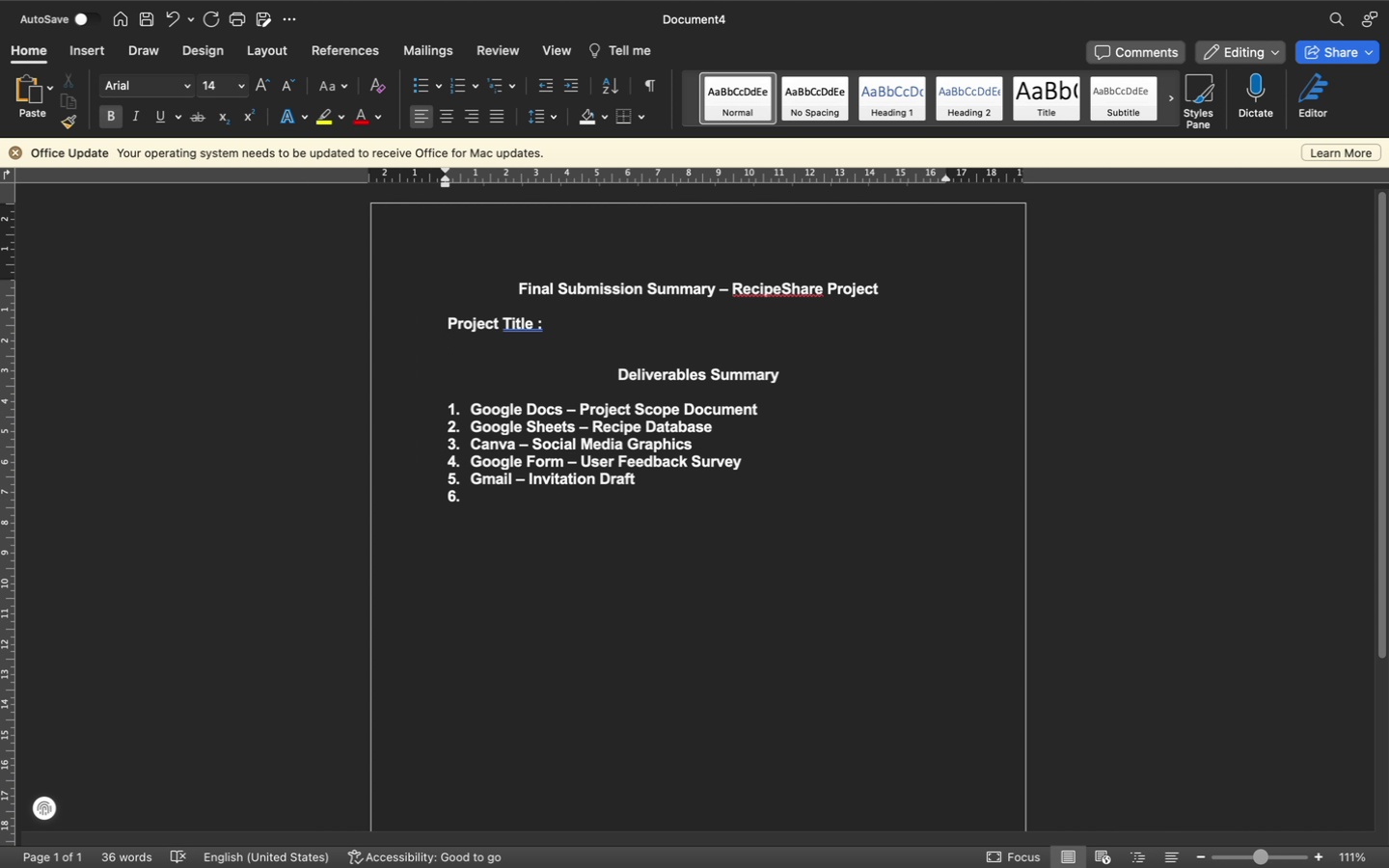 
left_click([109, 115])
 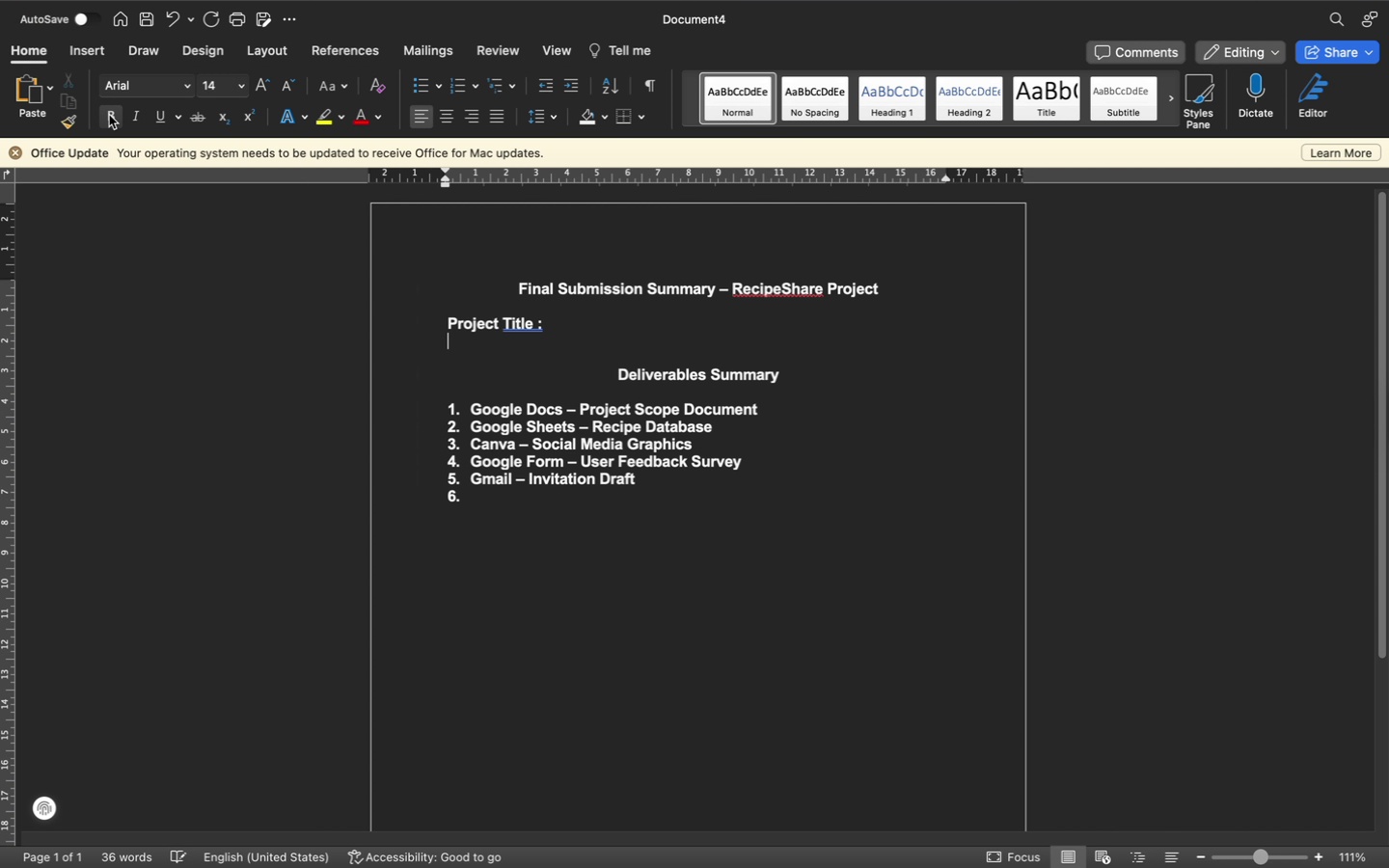 
type(Development of an Intera)
 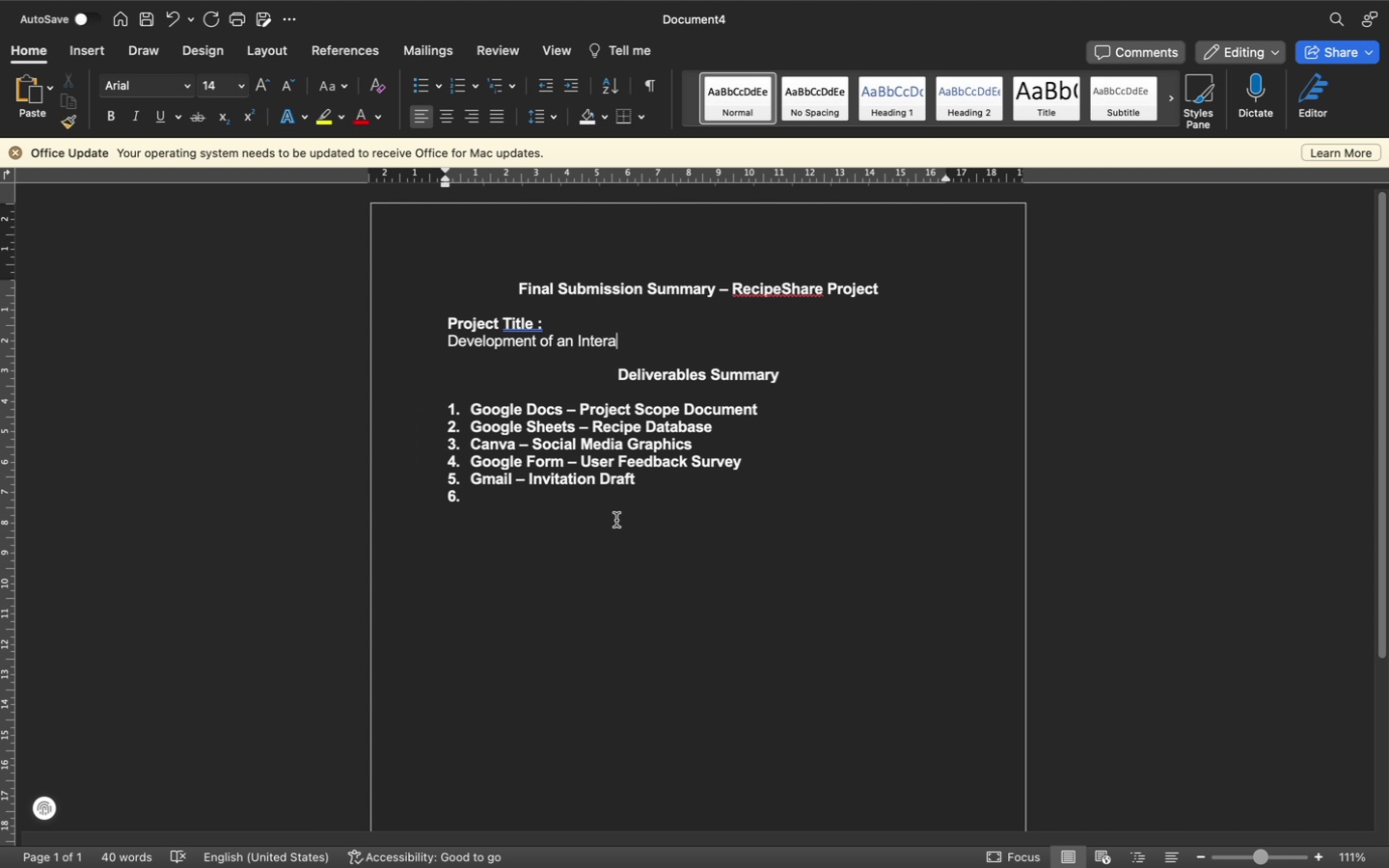 
wait(98.79)
 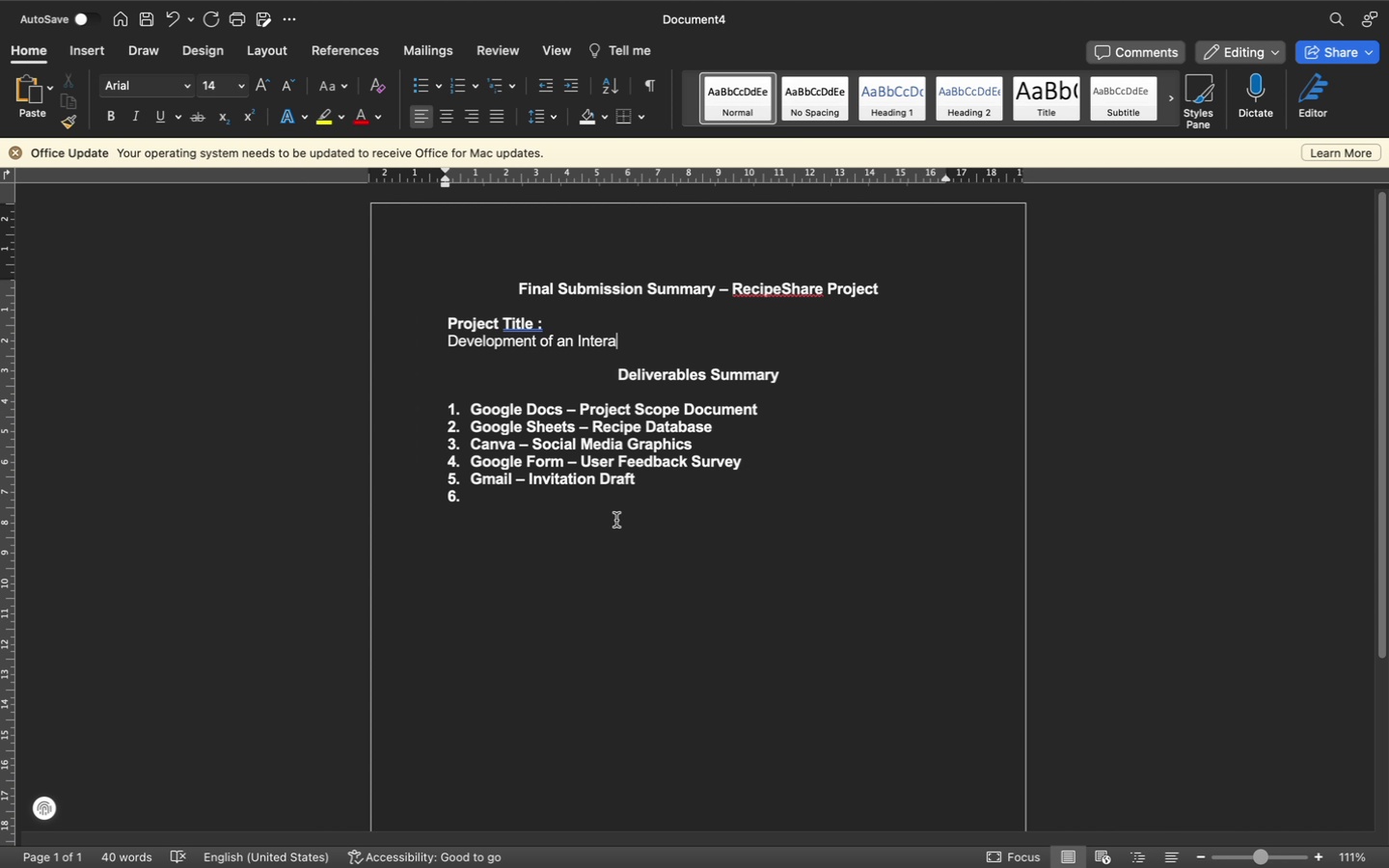 
type(ctive Recipe Sharing Platform)
 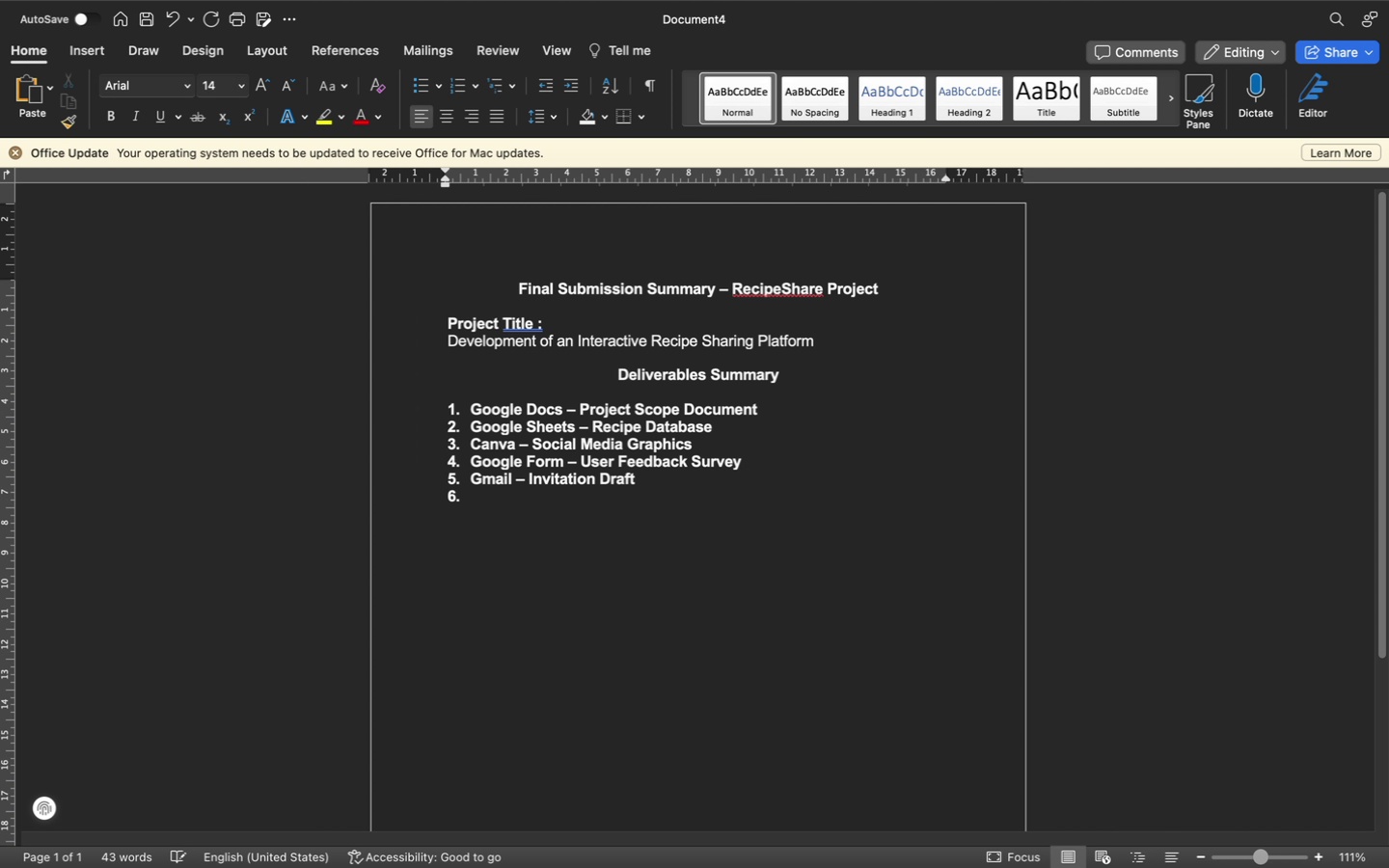 
wait(7.59)
 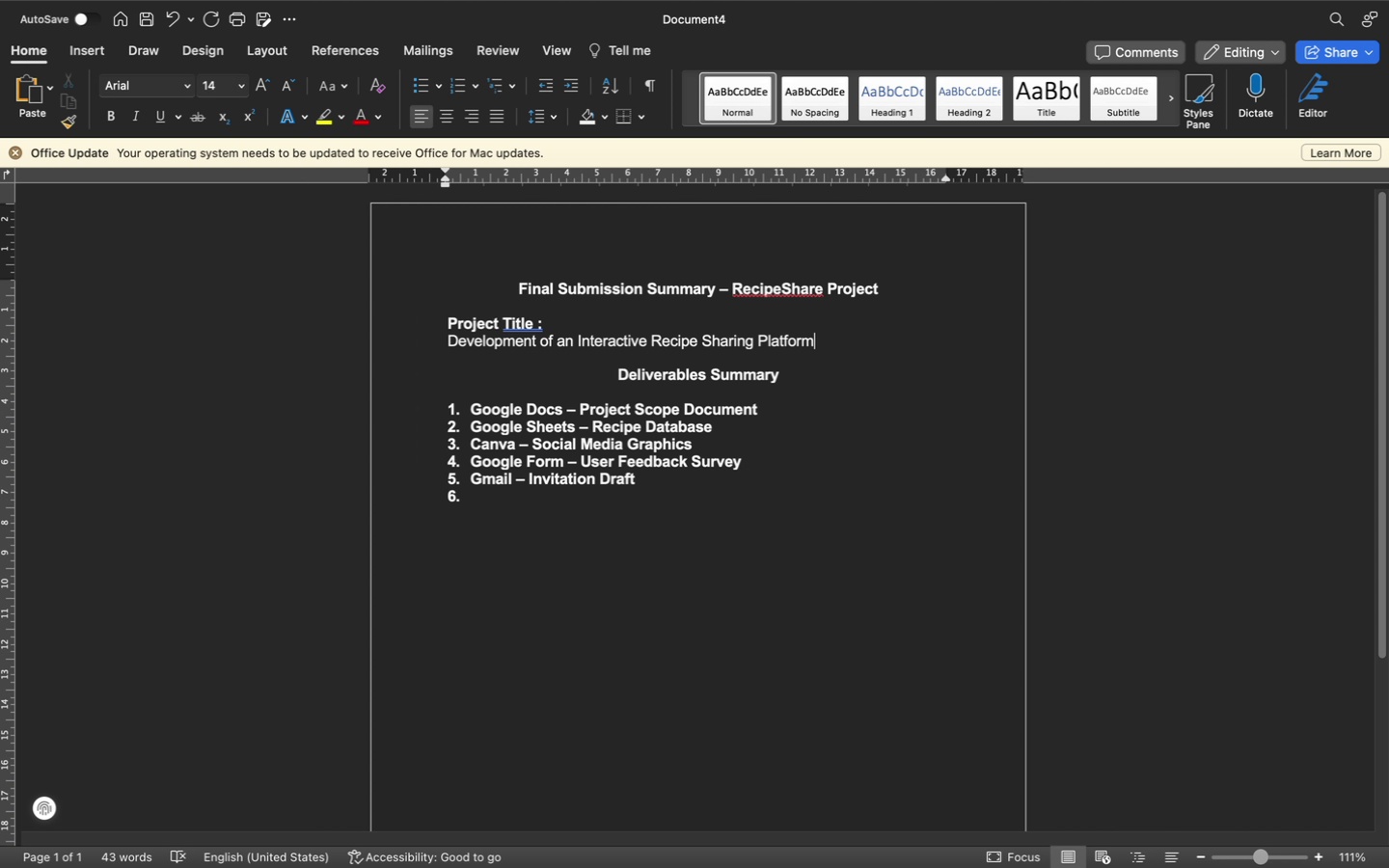 
key(Enter)
 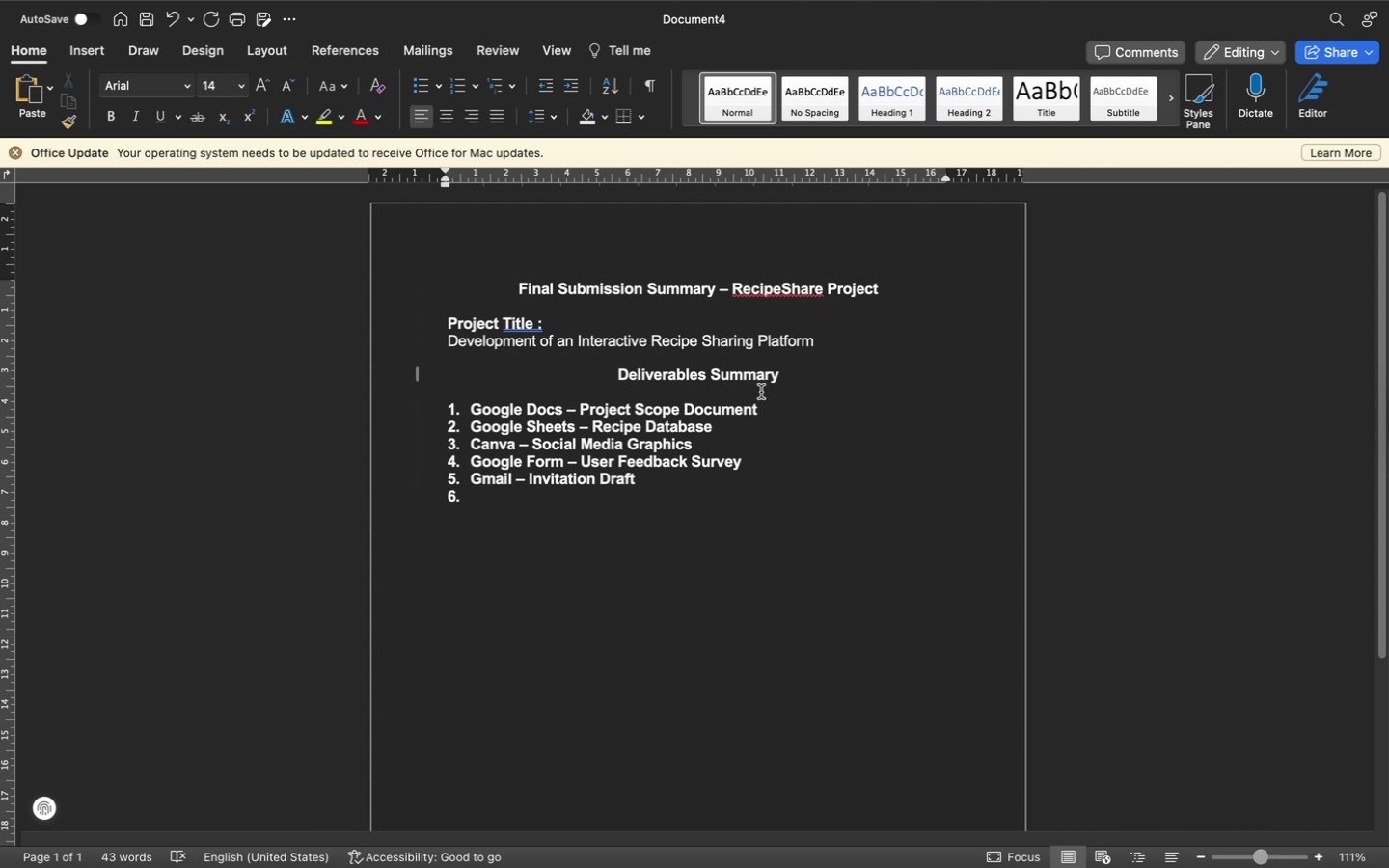 
key(Enter)
 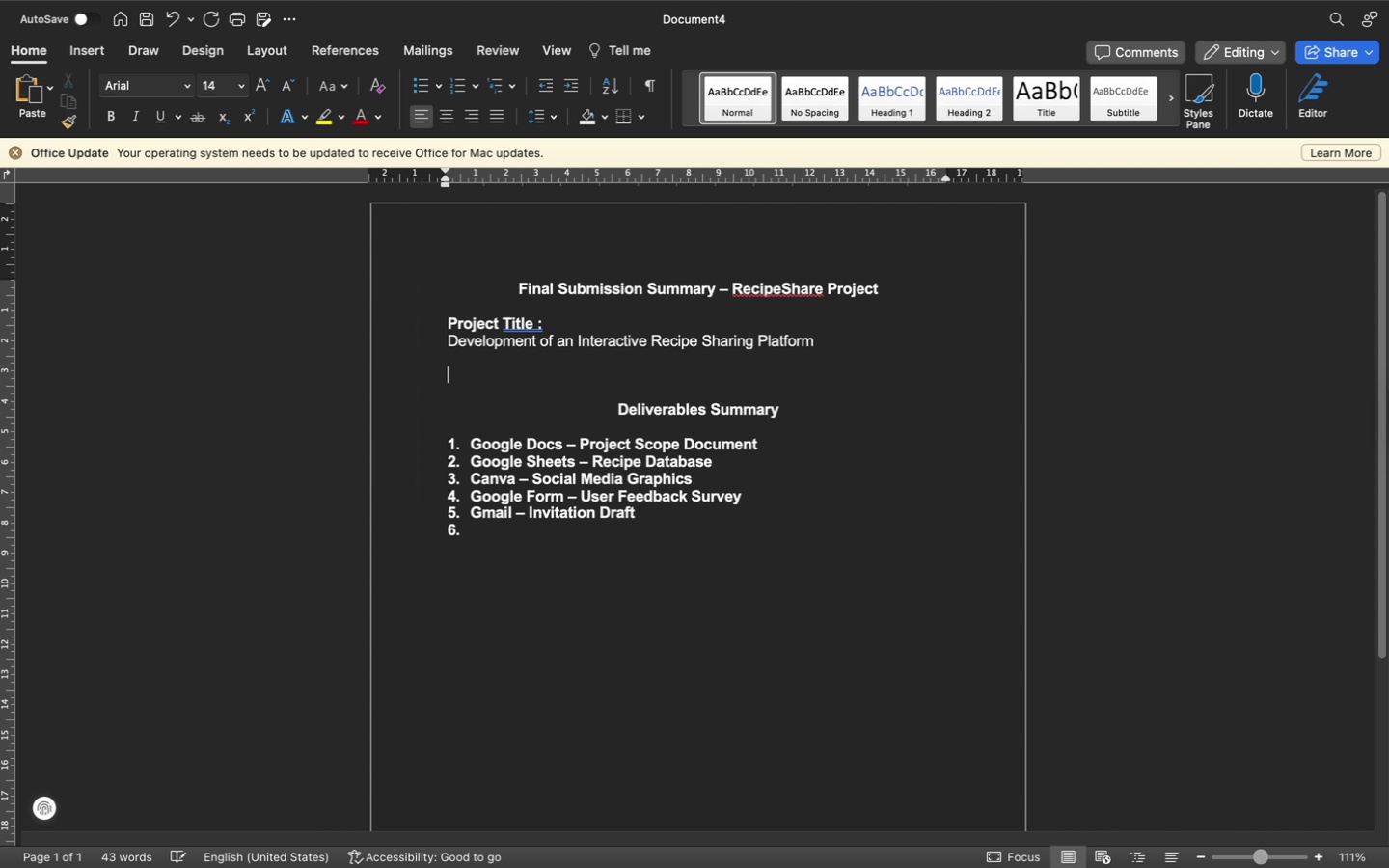 
type(Project Overview)
 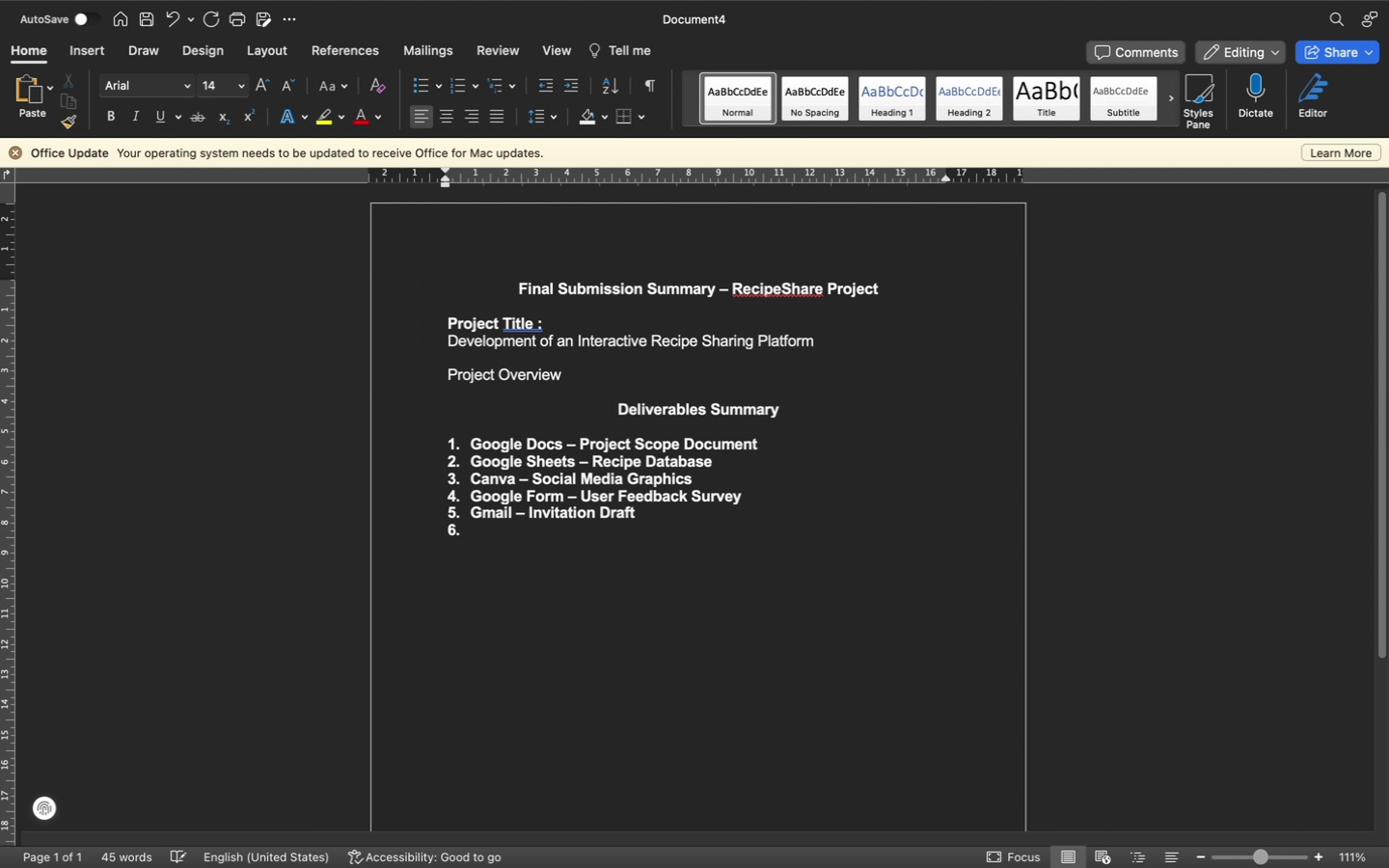 
left_click([541, 331])
 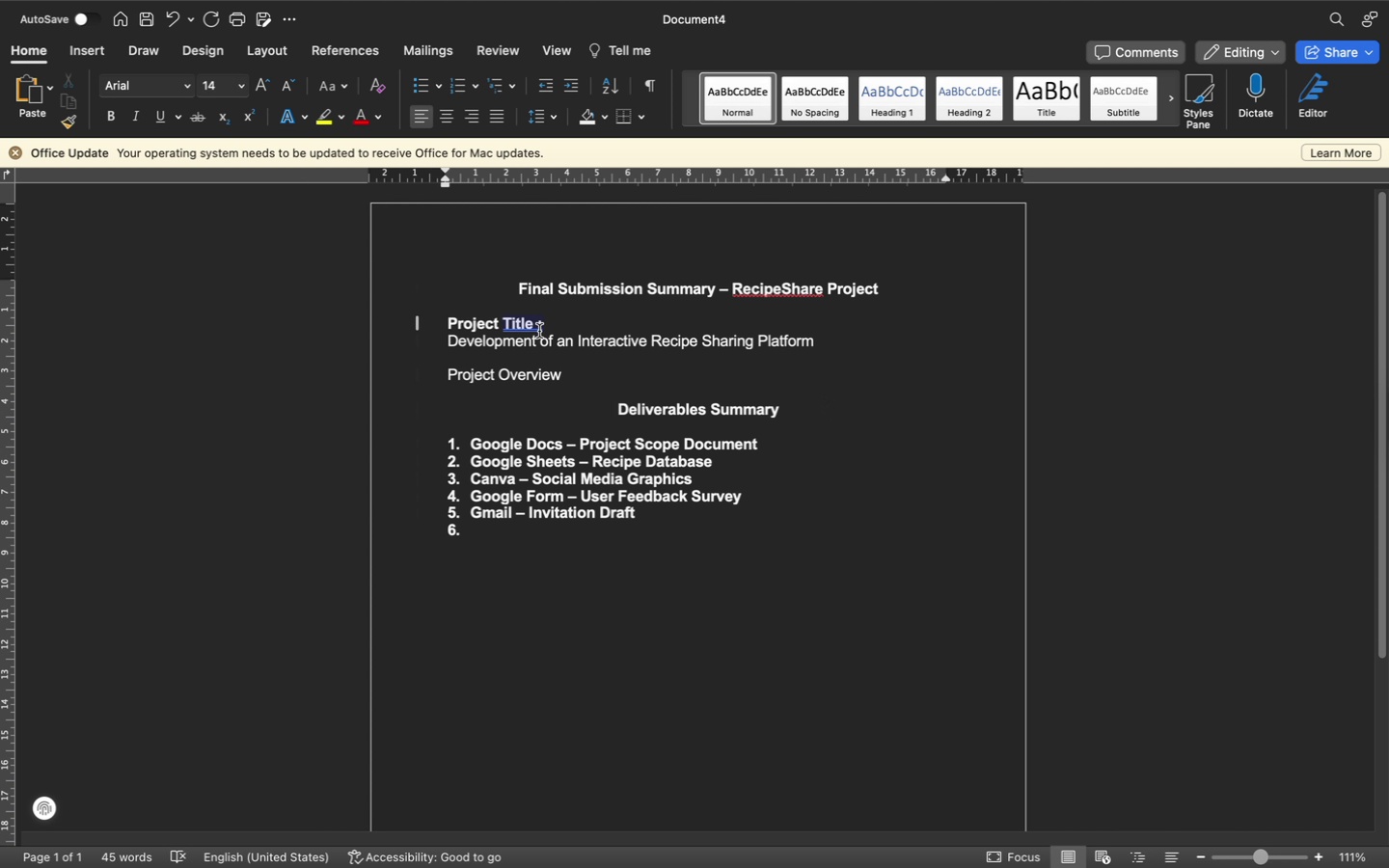 
key(ArrowLeft)
 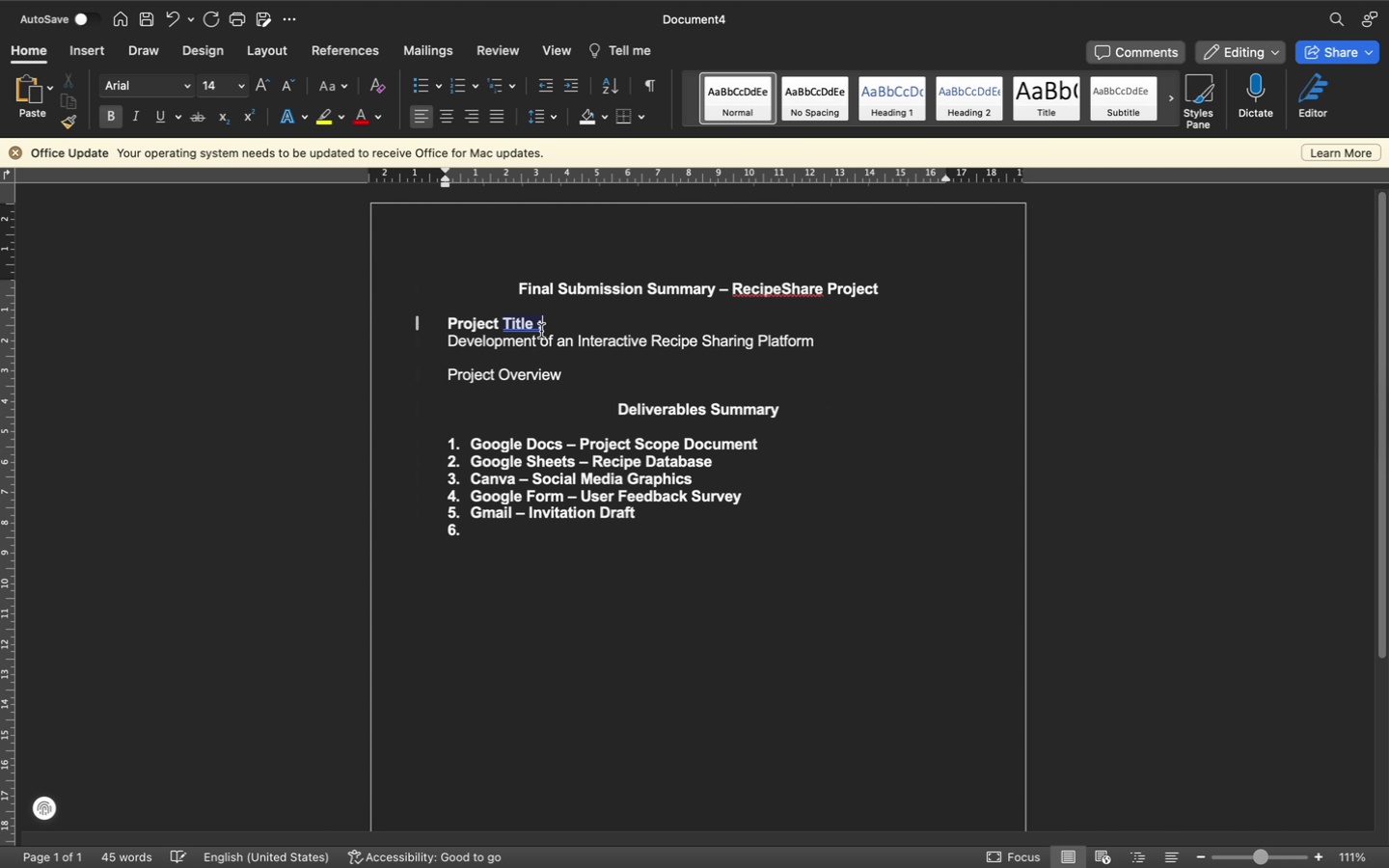 
key(Backspace)
 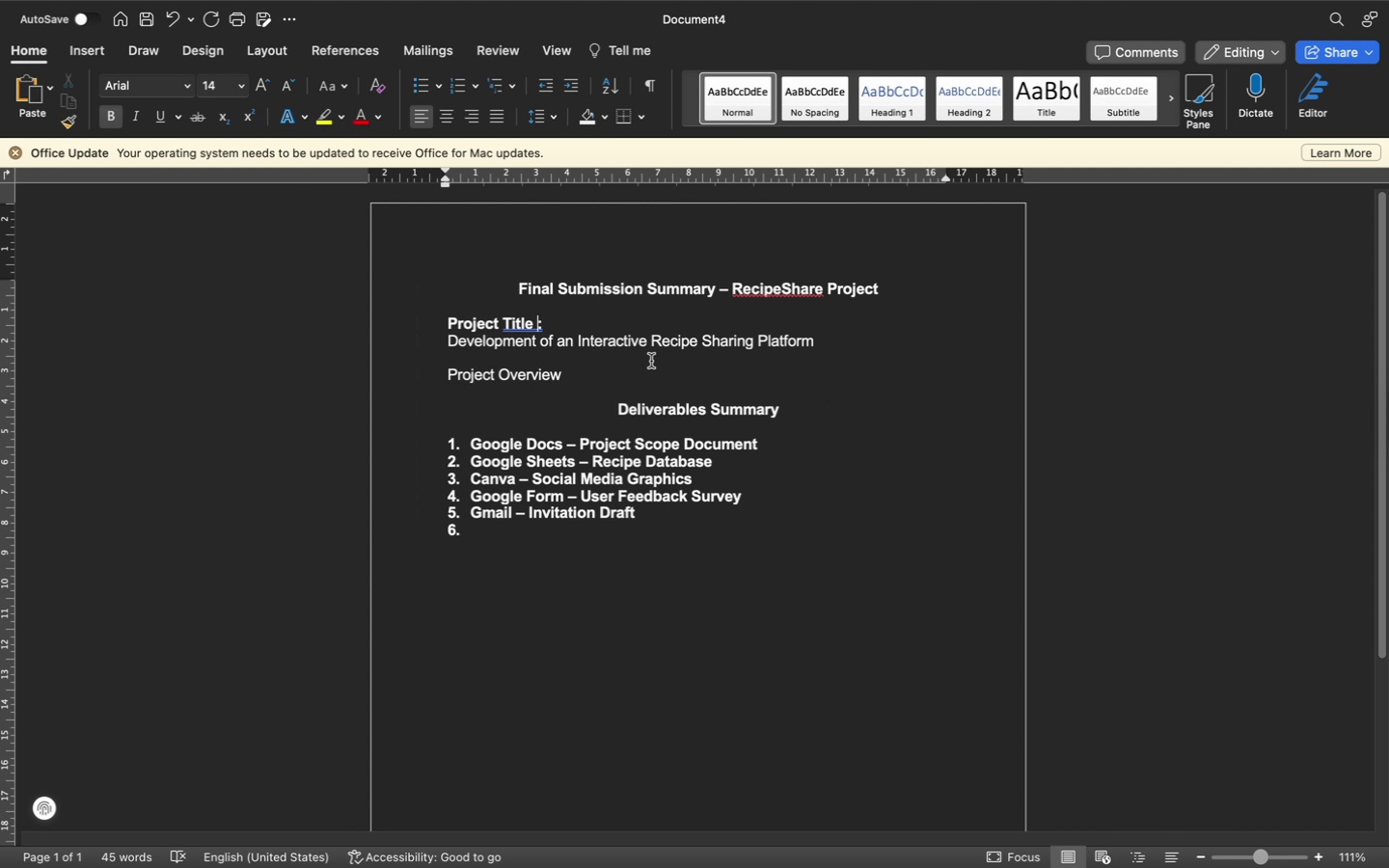 
left_click([590, 374])
 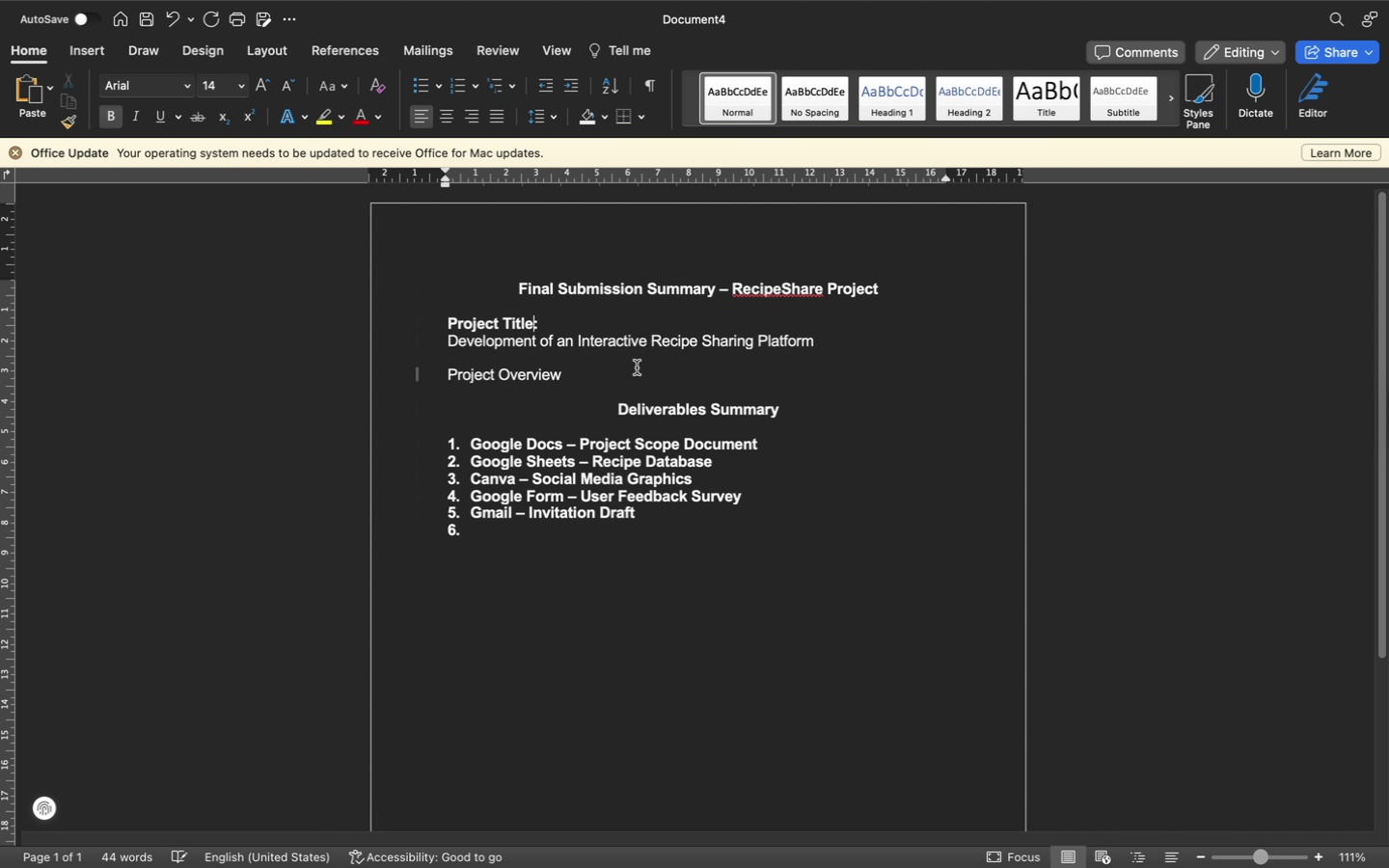 
key(Shift+ShiftRight)
 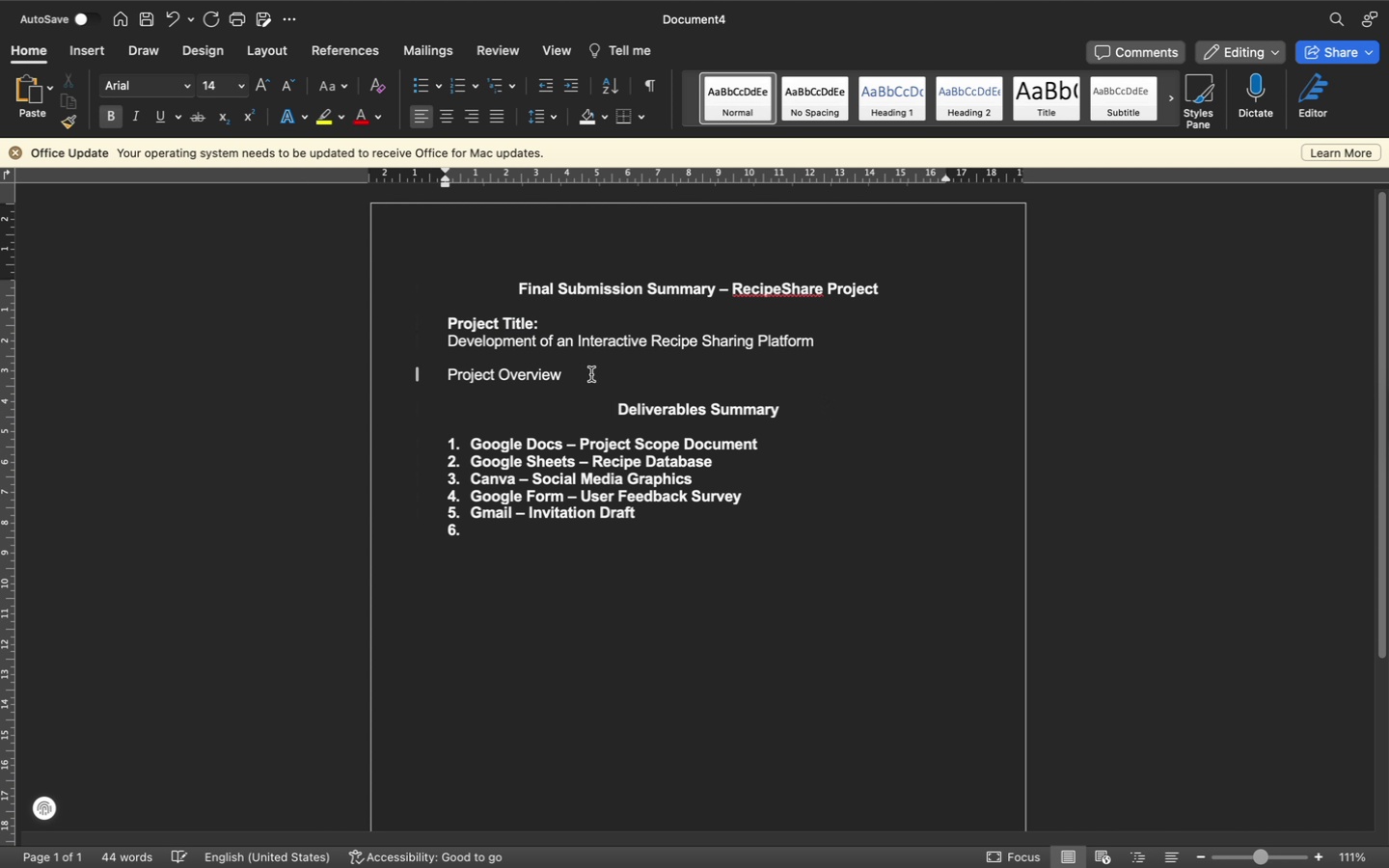 
key(Shift+Semicolon)
 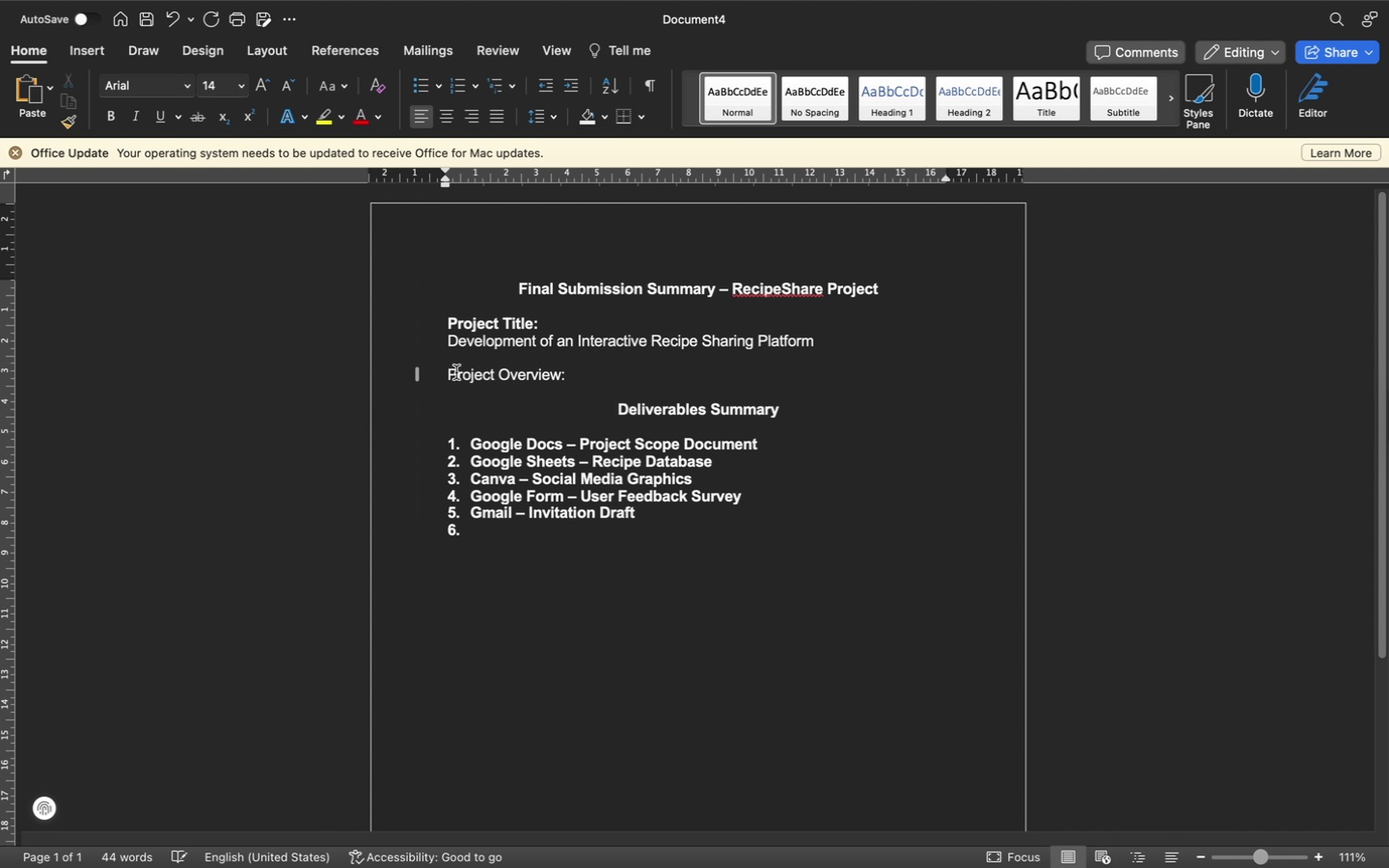 
left_click_drag(start_coordinate=[449, 374], to_coordinate=[589, 374])
 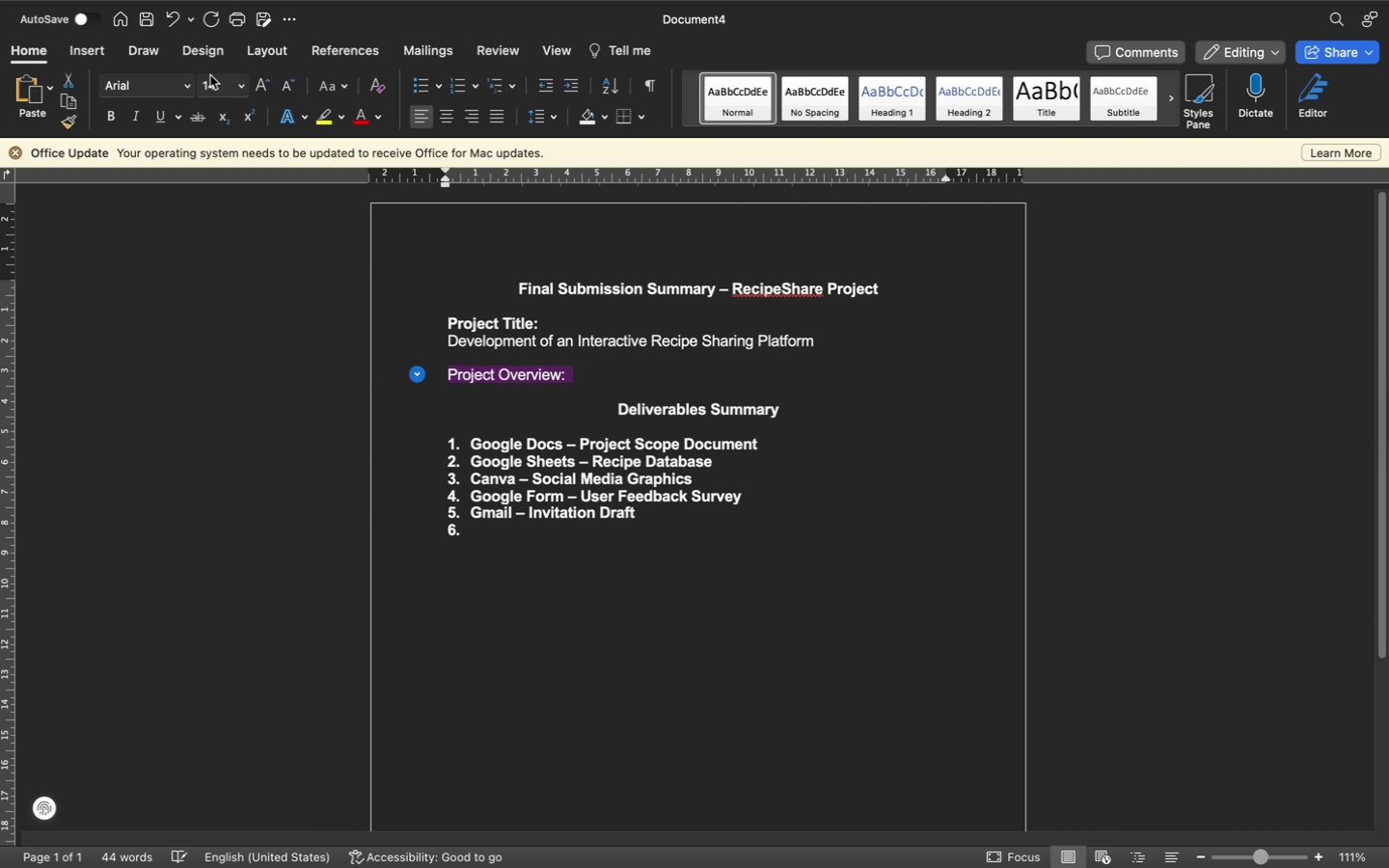 
left_click([111, 116])
 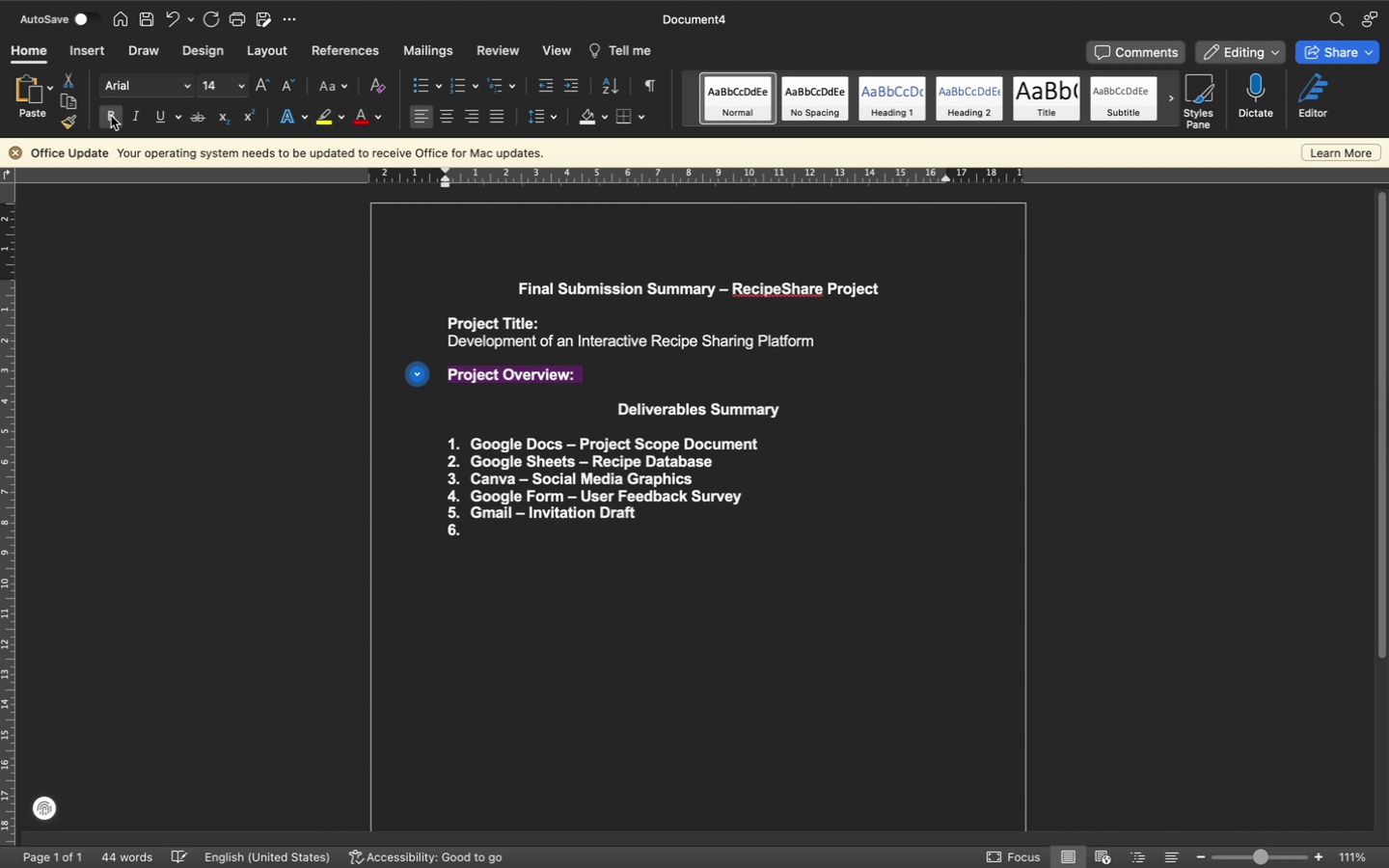 
left_click([502, 347])
 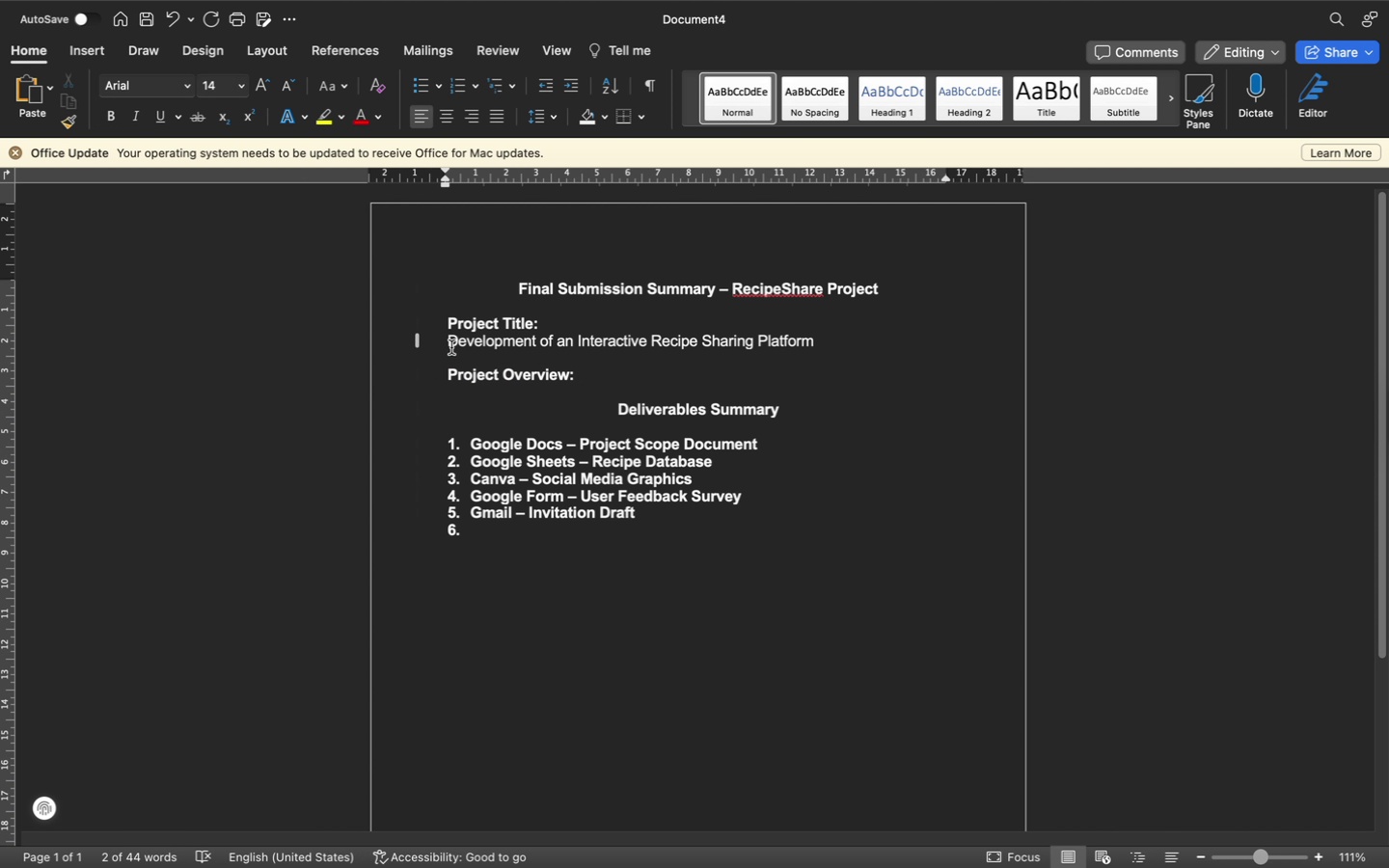 
left_click([551, 294])
 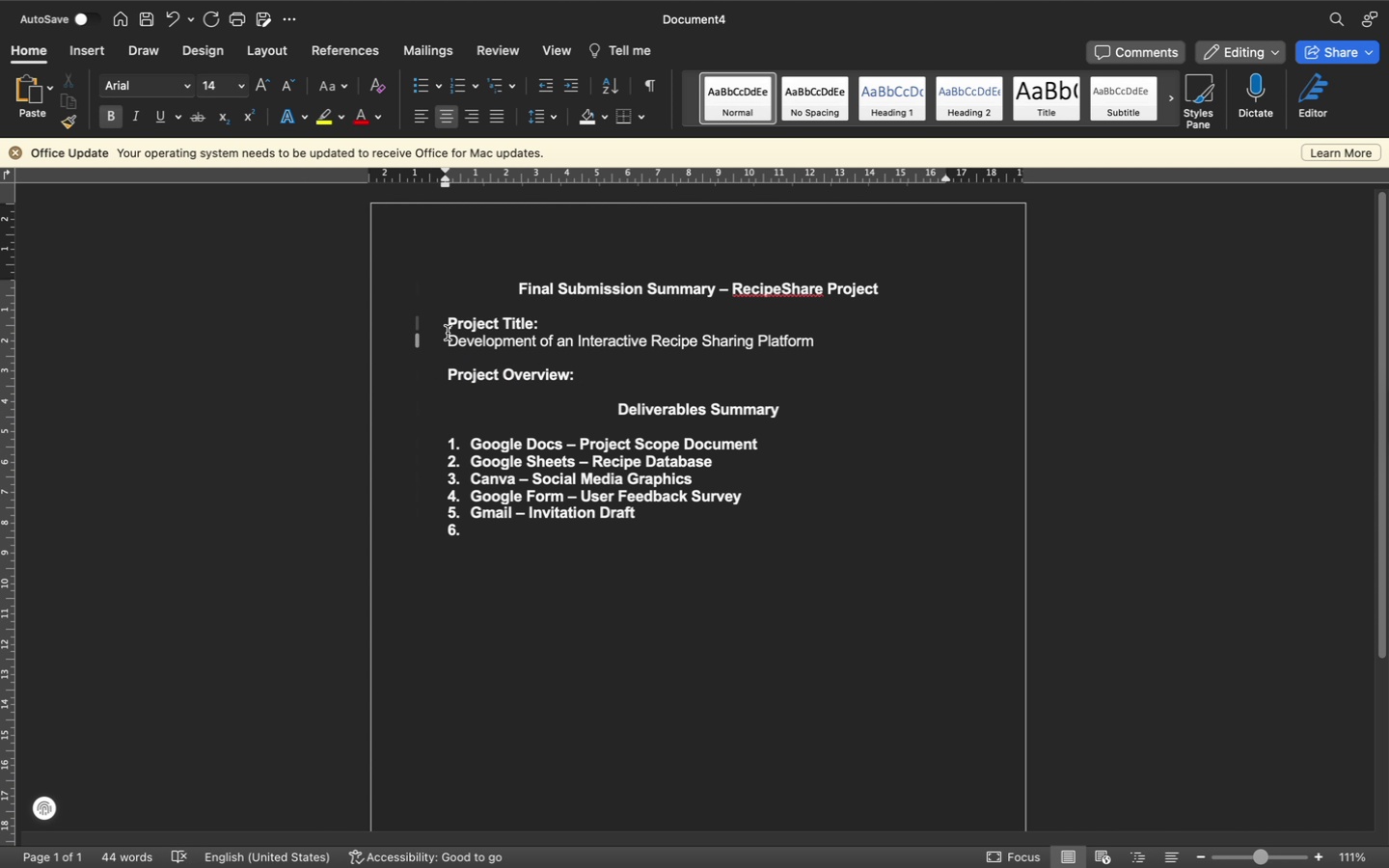 
left_click_drag(start_coordinate=[445, 329], to_coordinate=[657, 553])
 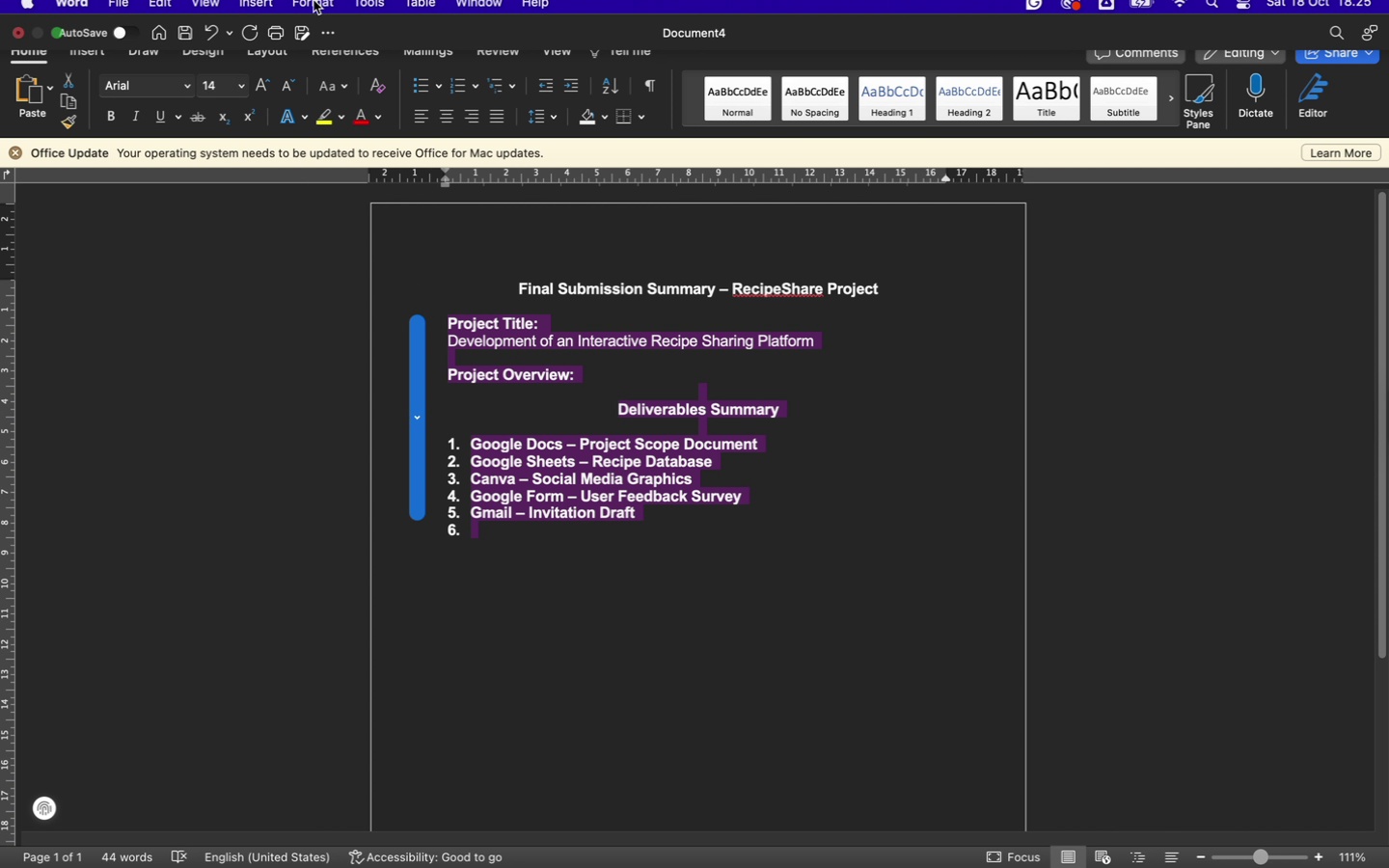 
left_click([242, 85])
 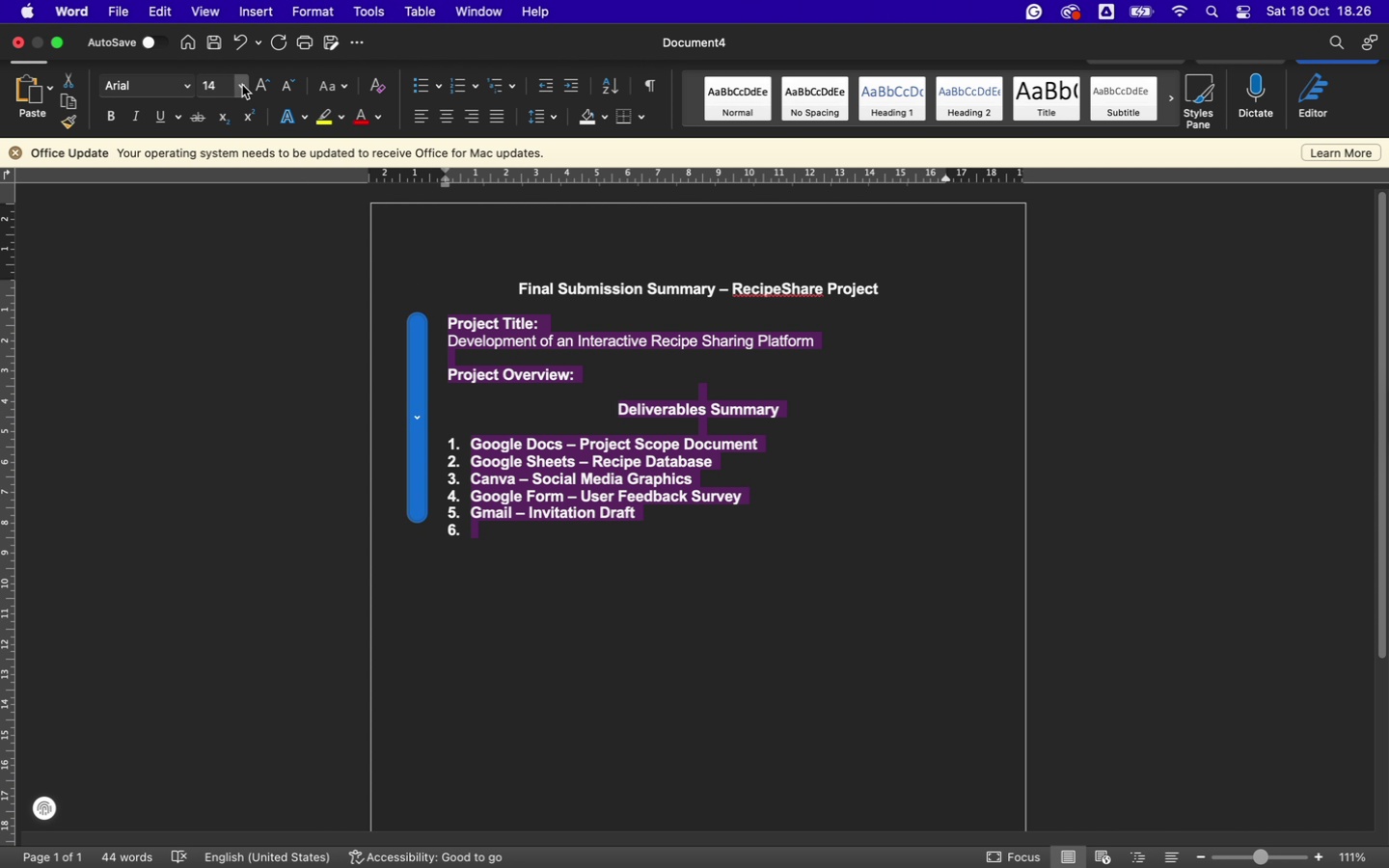 
left_click([226, 305])
 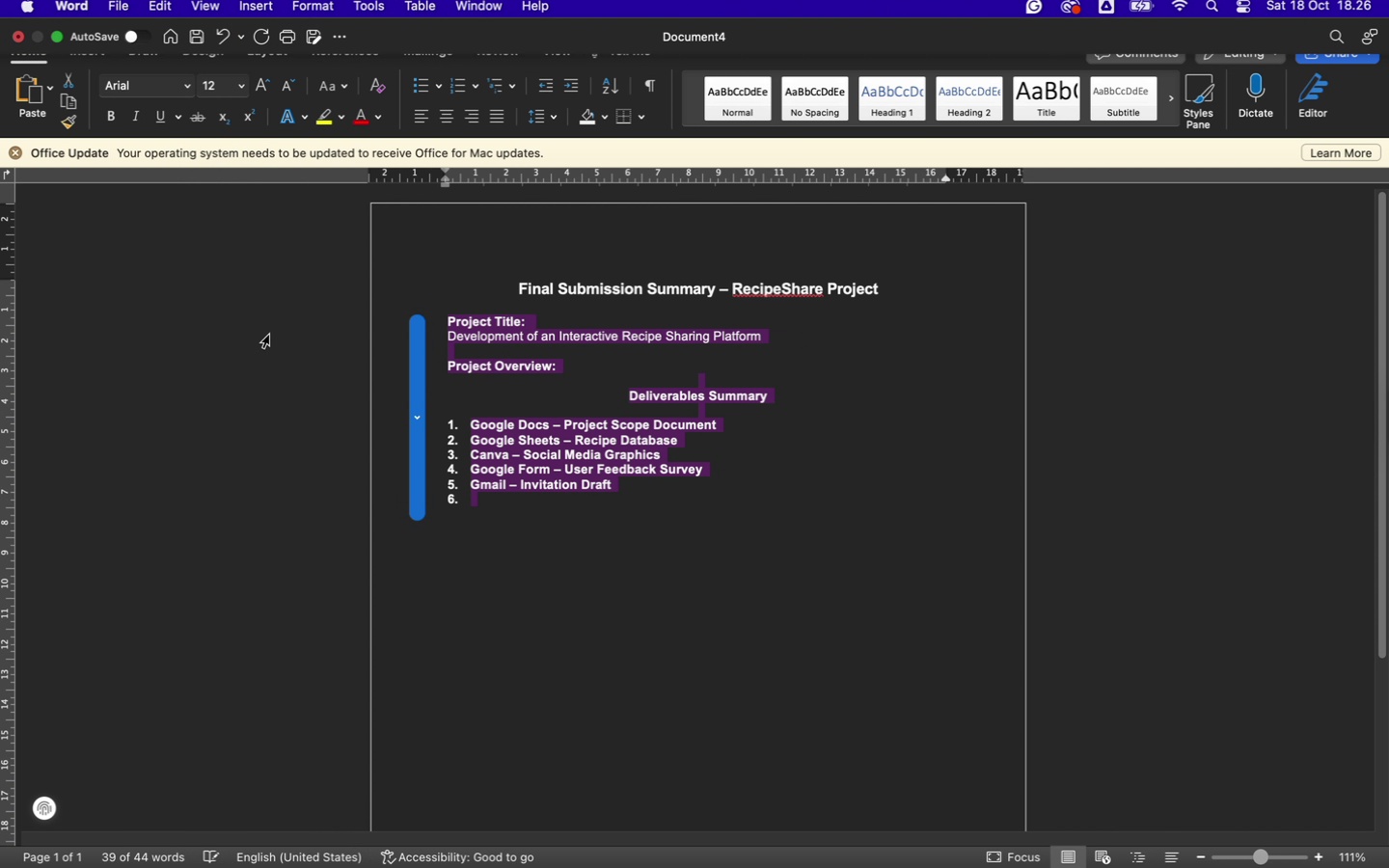 
left_click([643, 366])
 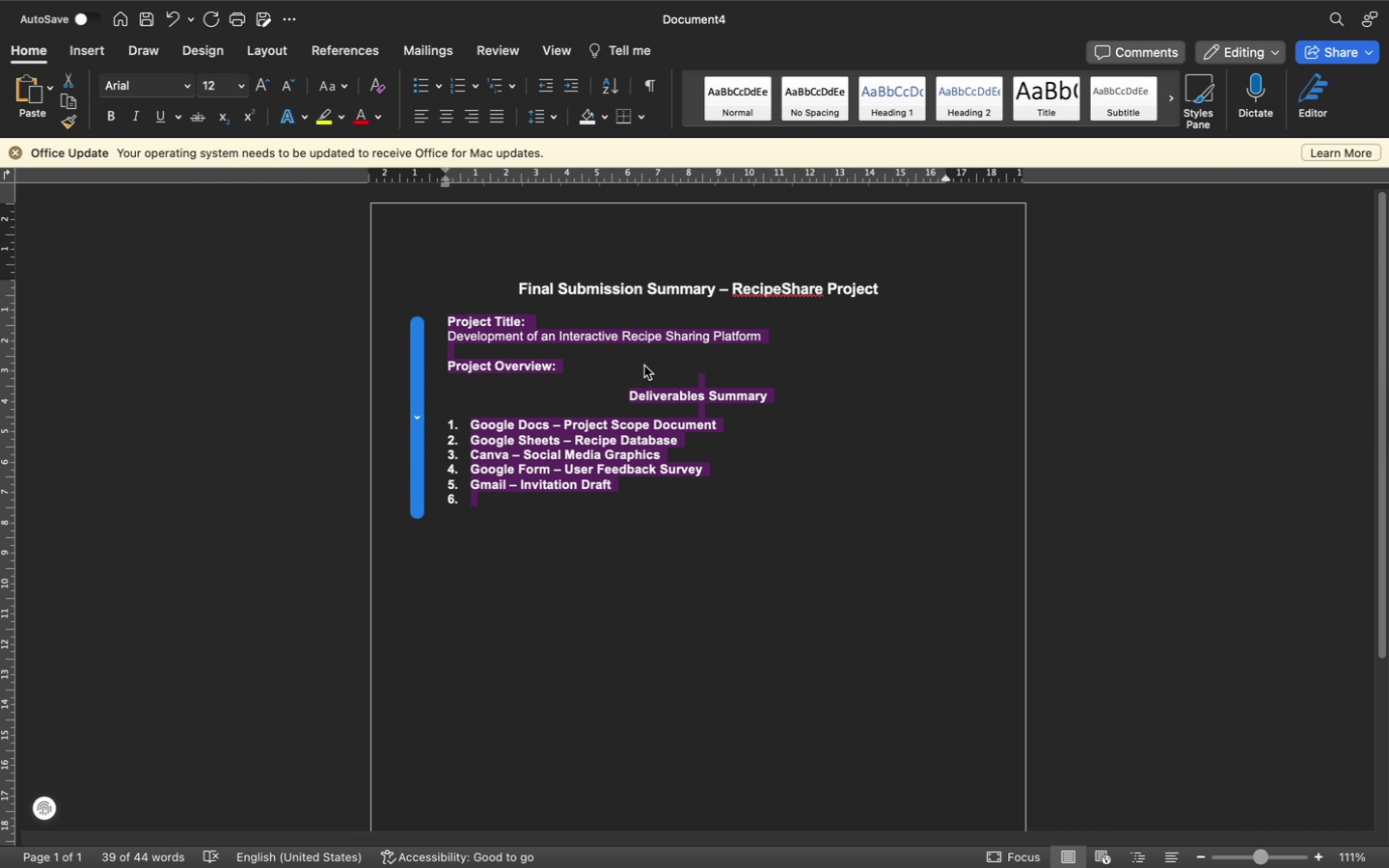 
key(Enter)
 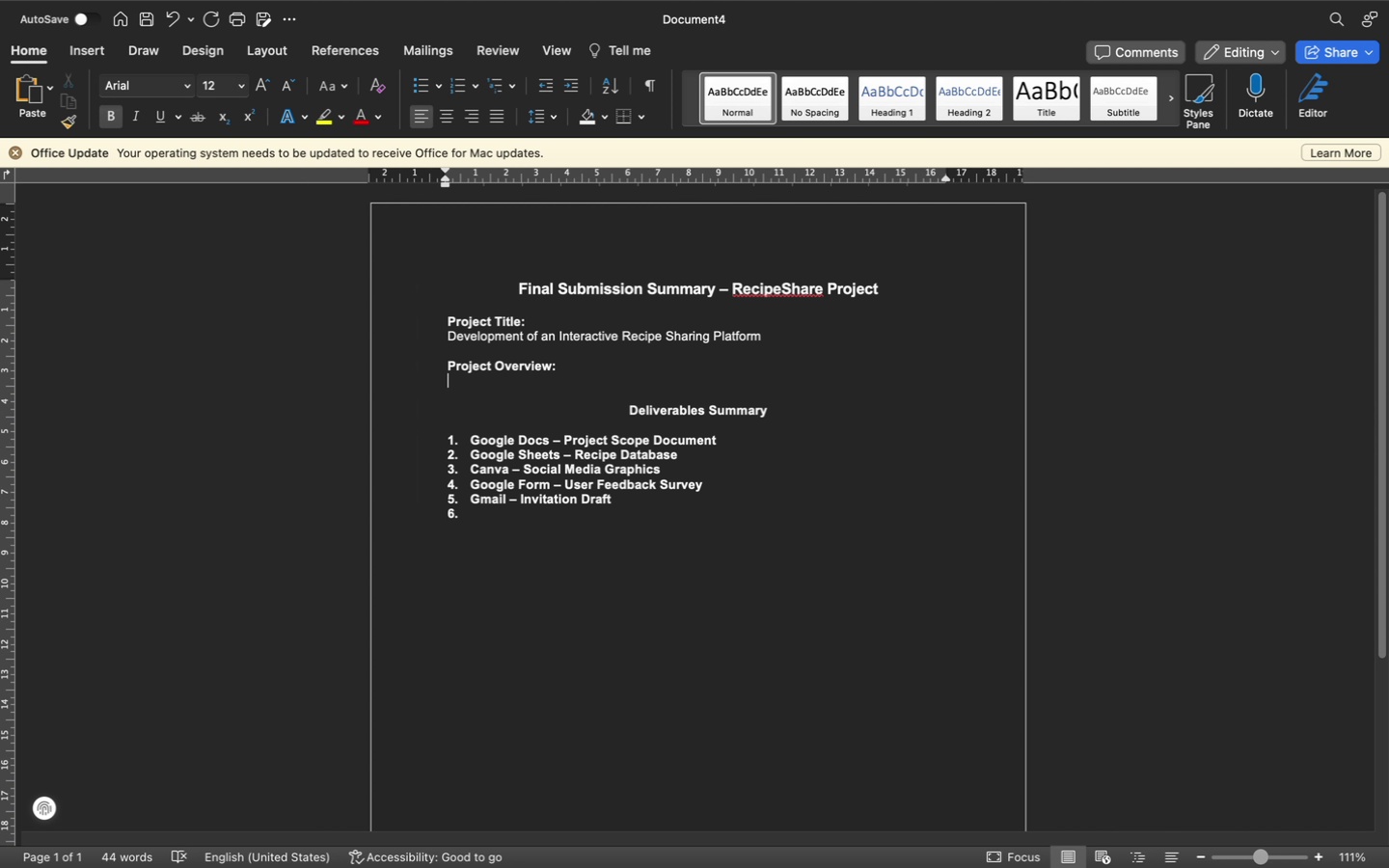 
wait(11.95)
 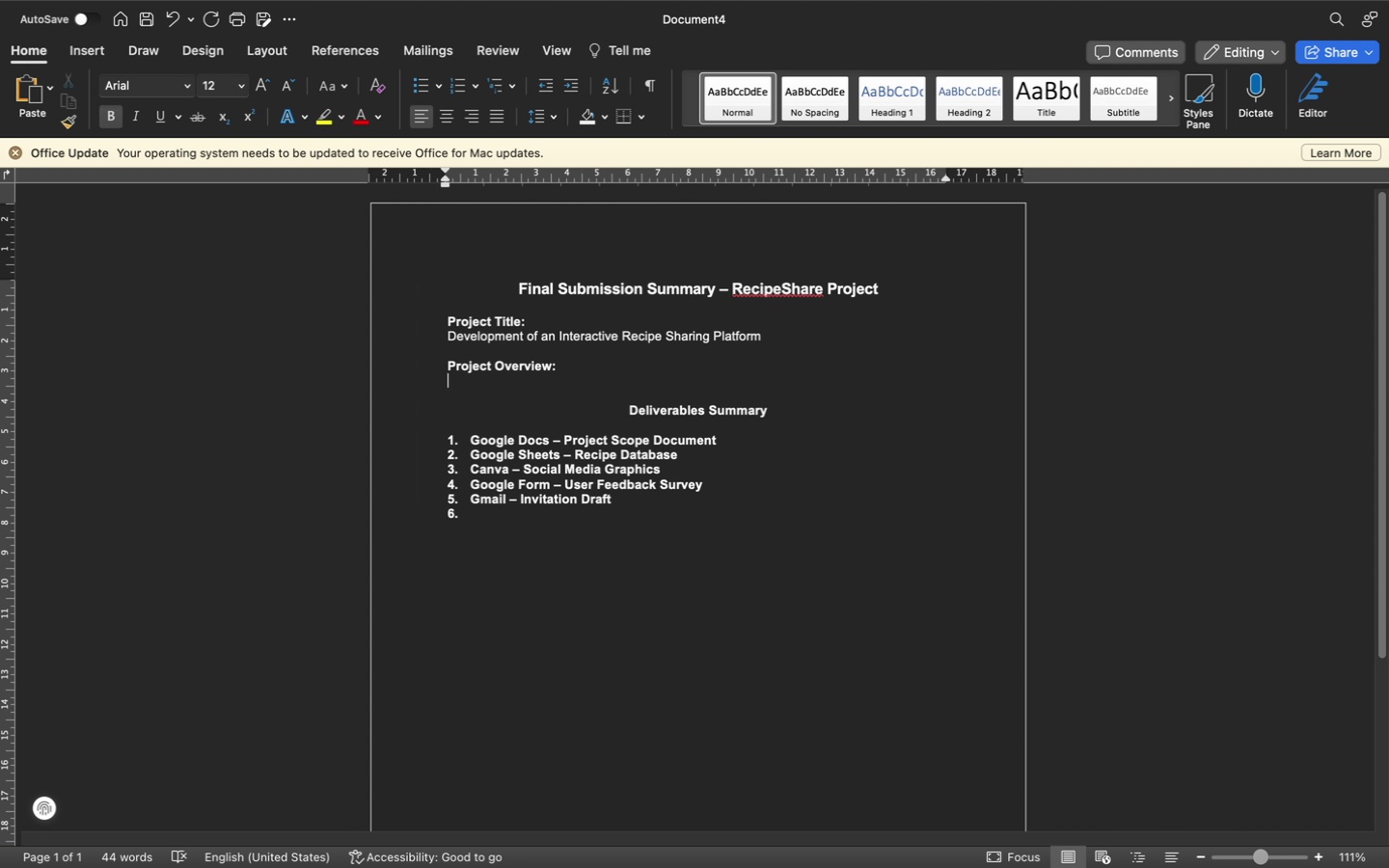 
type(the)
key(Backspace)
key(Backspace)
key(Backspace)
 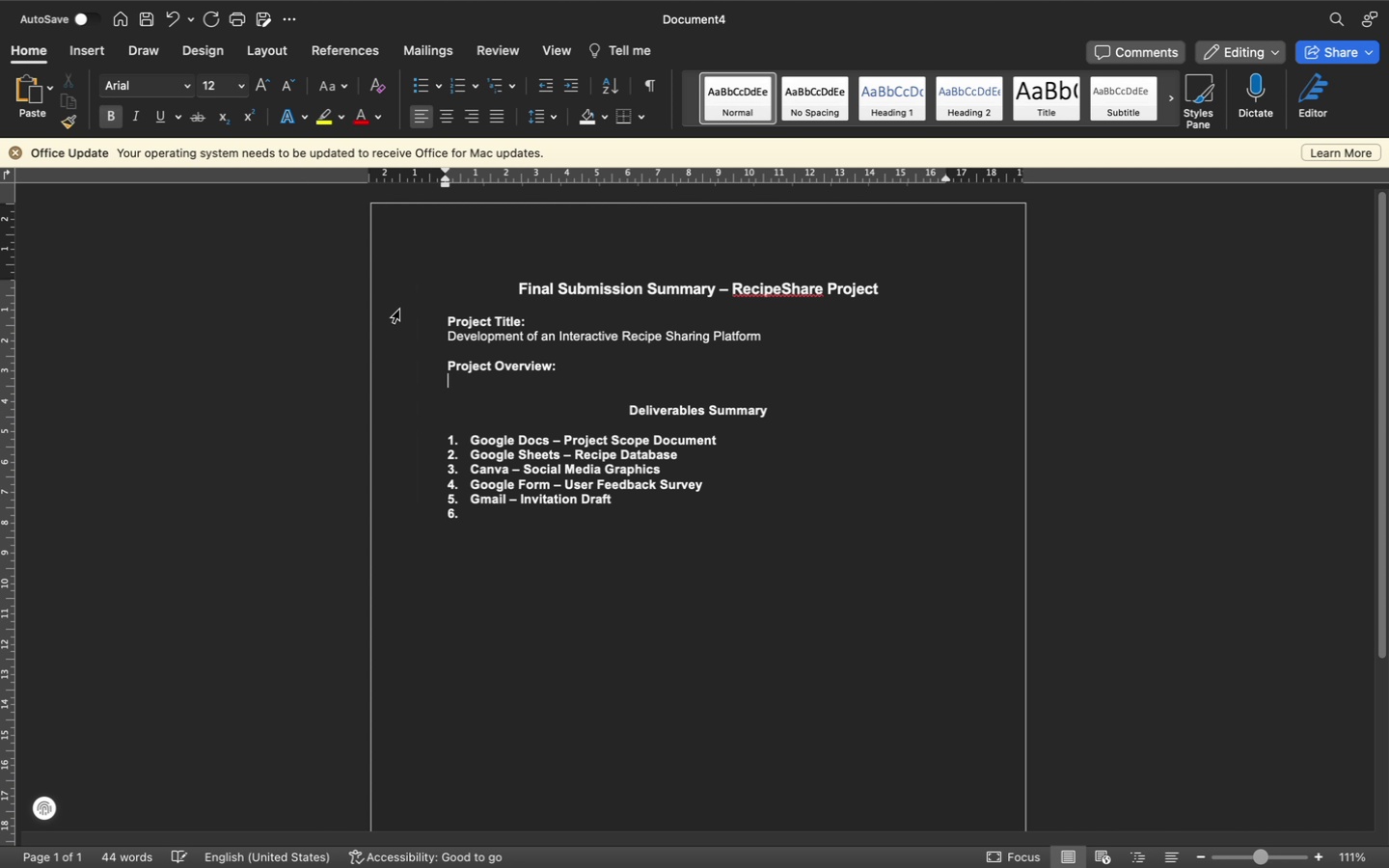 
left_click([111, 116])
 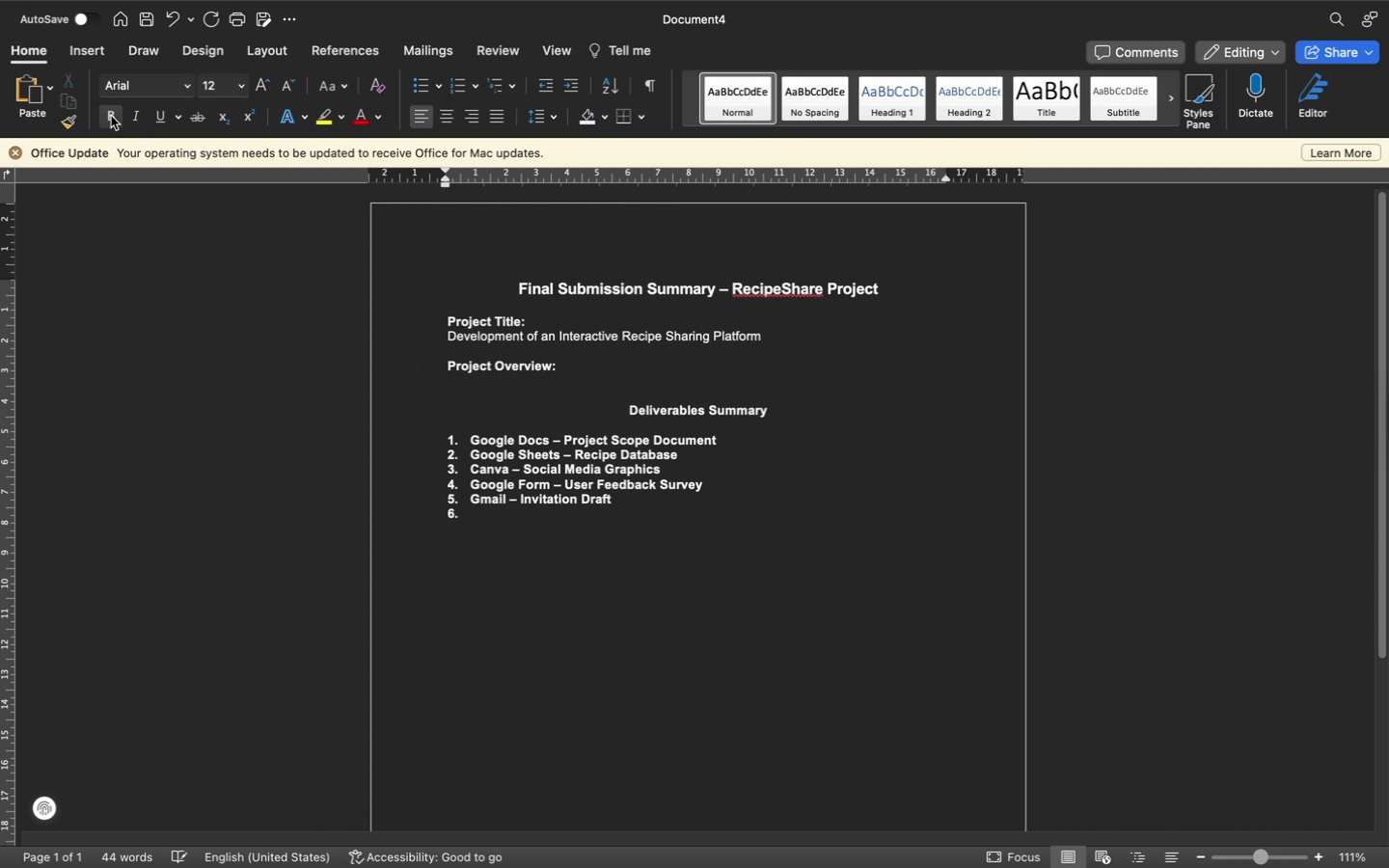 
type(The RecipeShare project aims to develop an enga)
 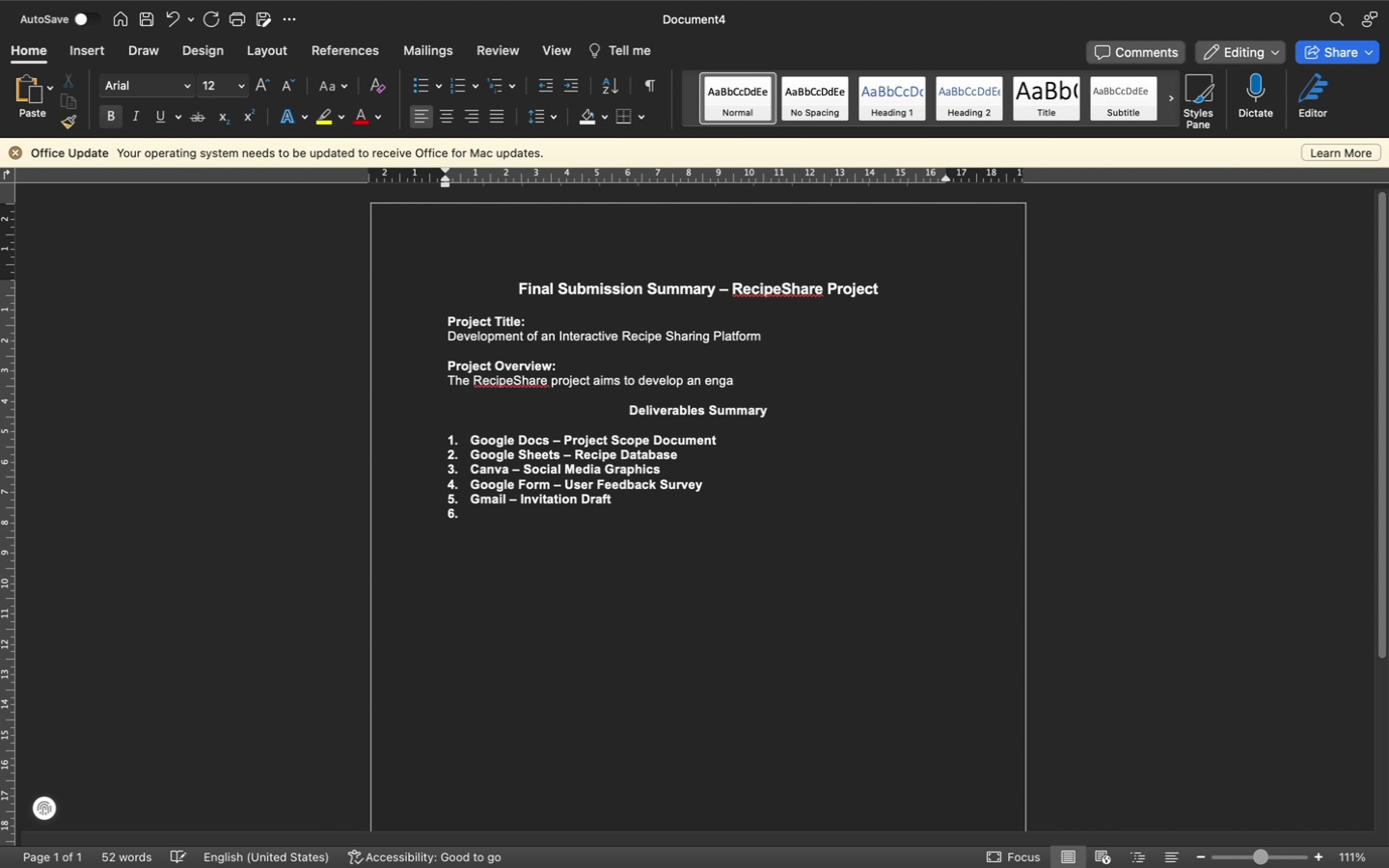 
type(ging, mobile-responsive)
 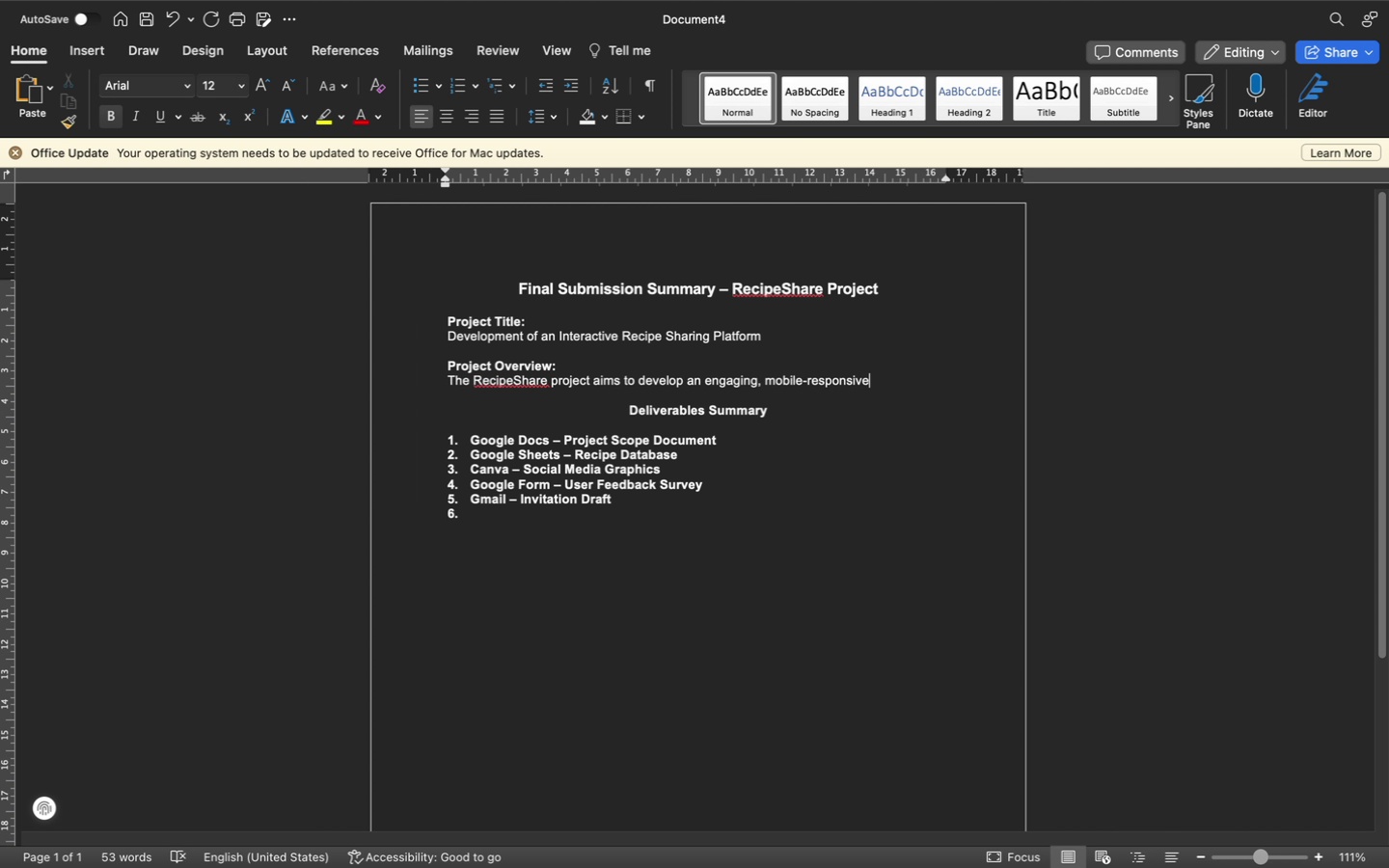 
type( Recipe Sharing Platform)
 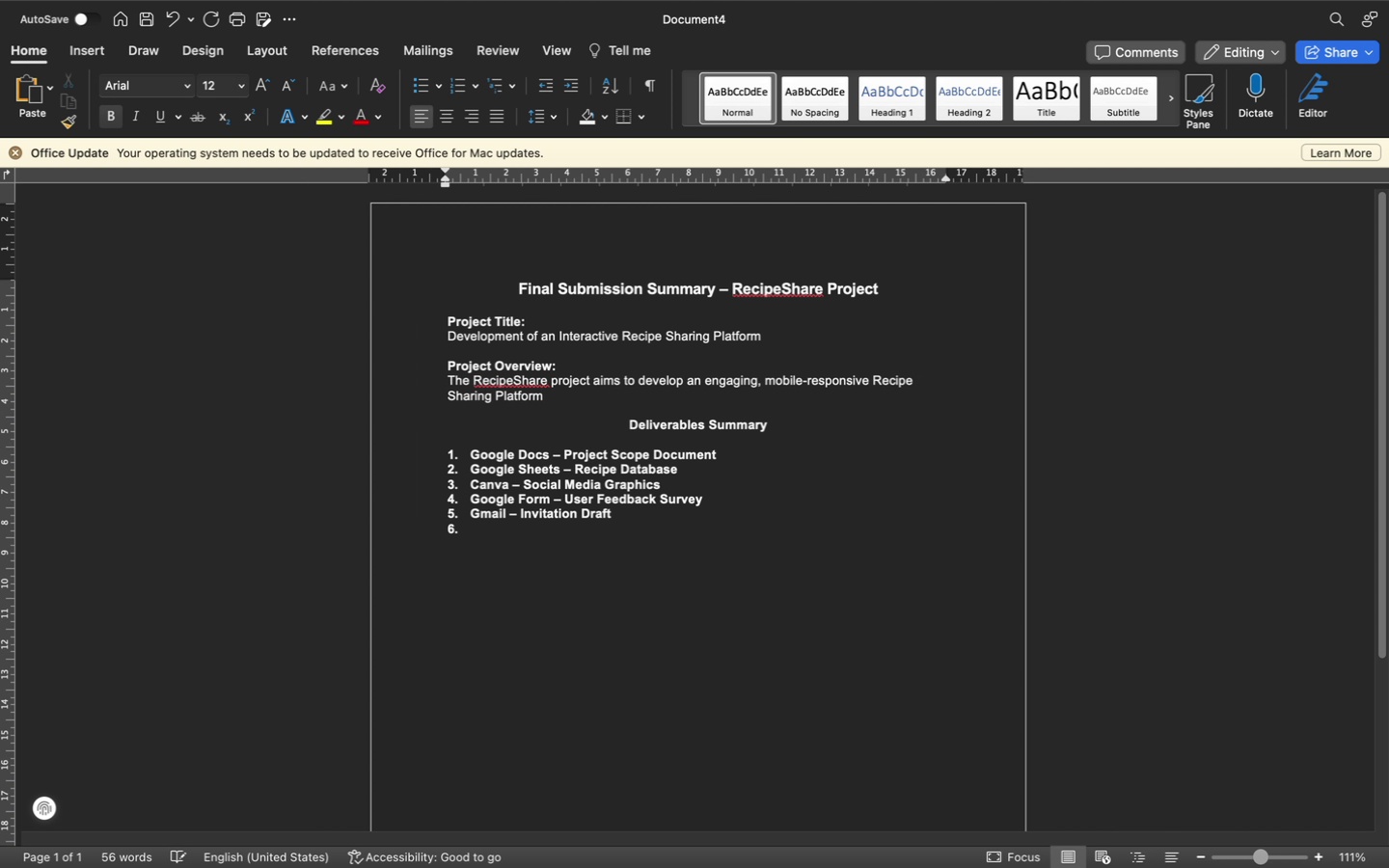 
wait(31.03)
 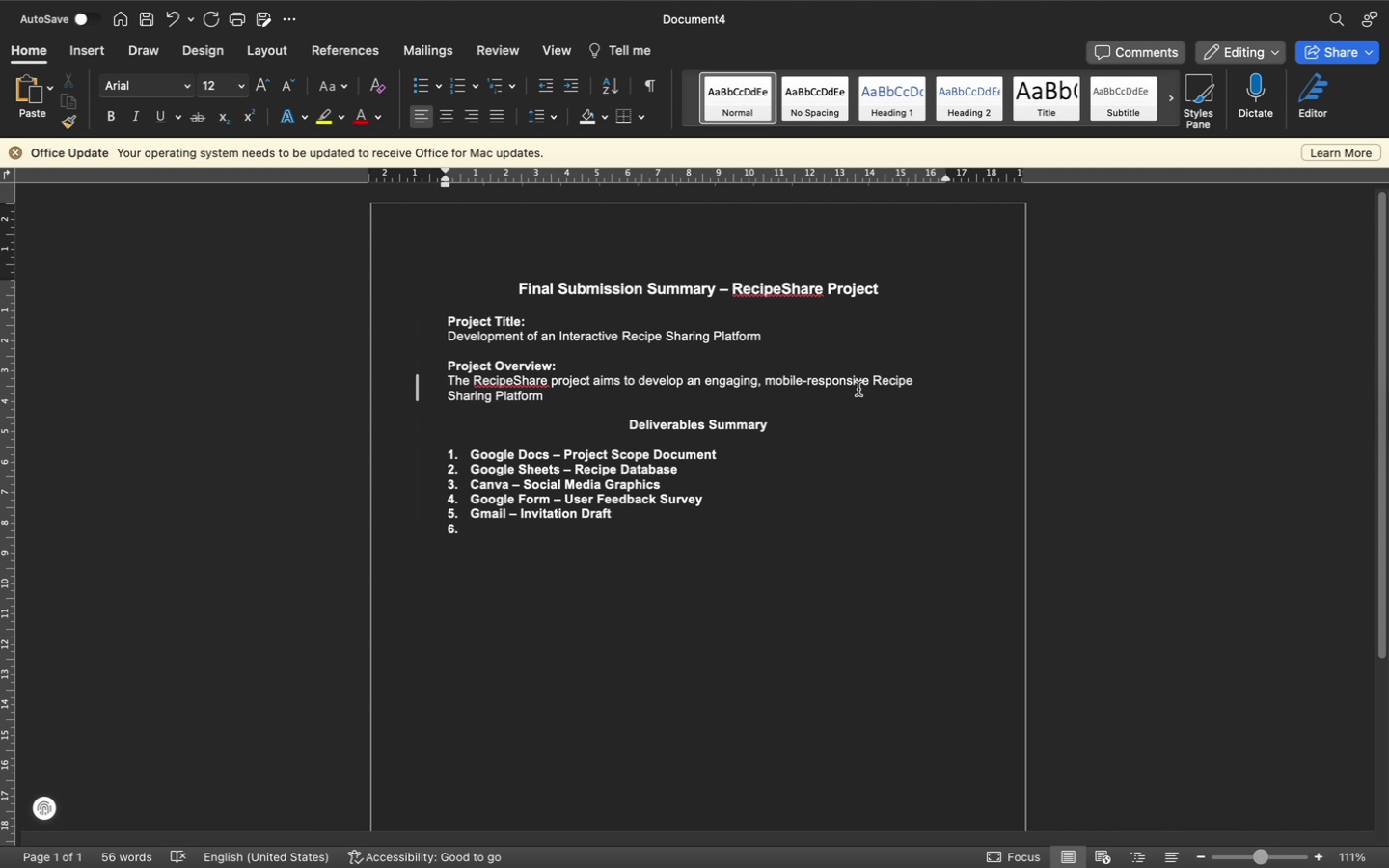 
left_click_drag(start_coordinate=[875, 383], to_coordinate=[896, 390])
 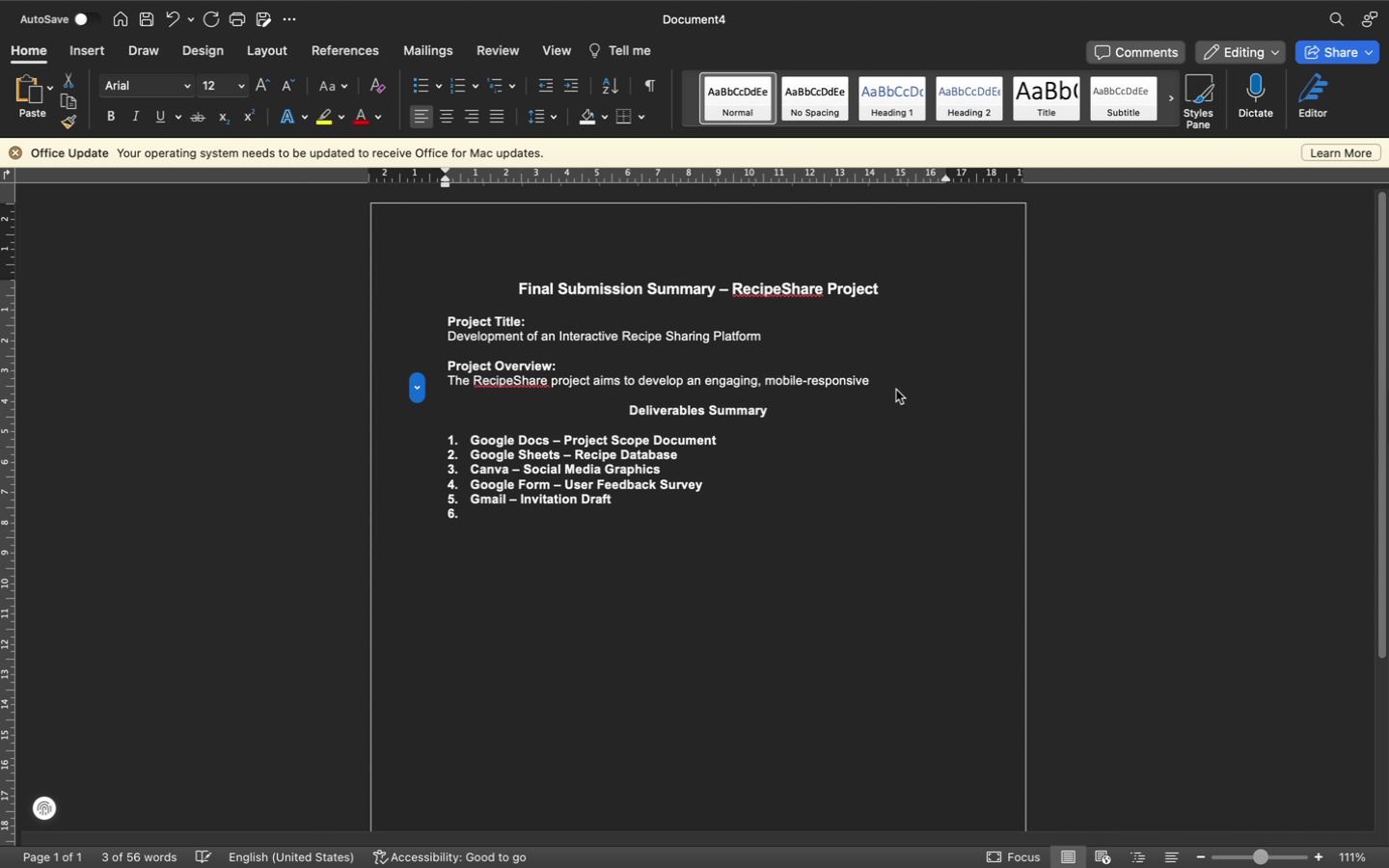 
key(Backspace)
type(platform)
 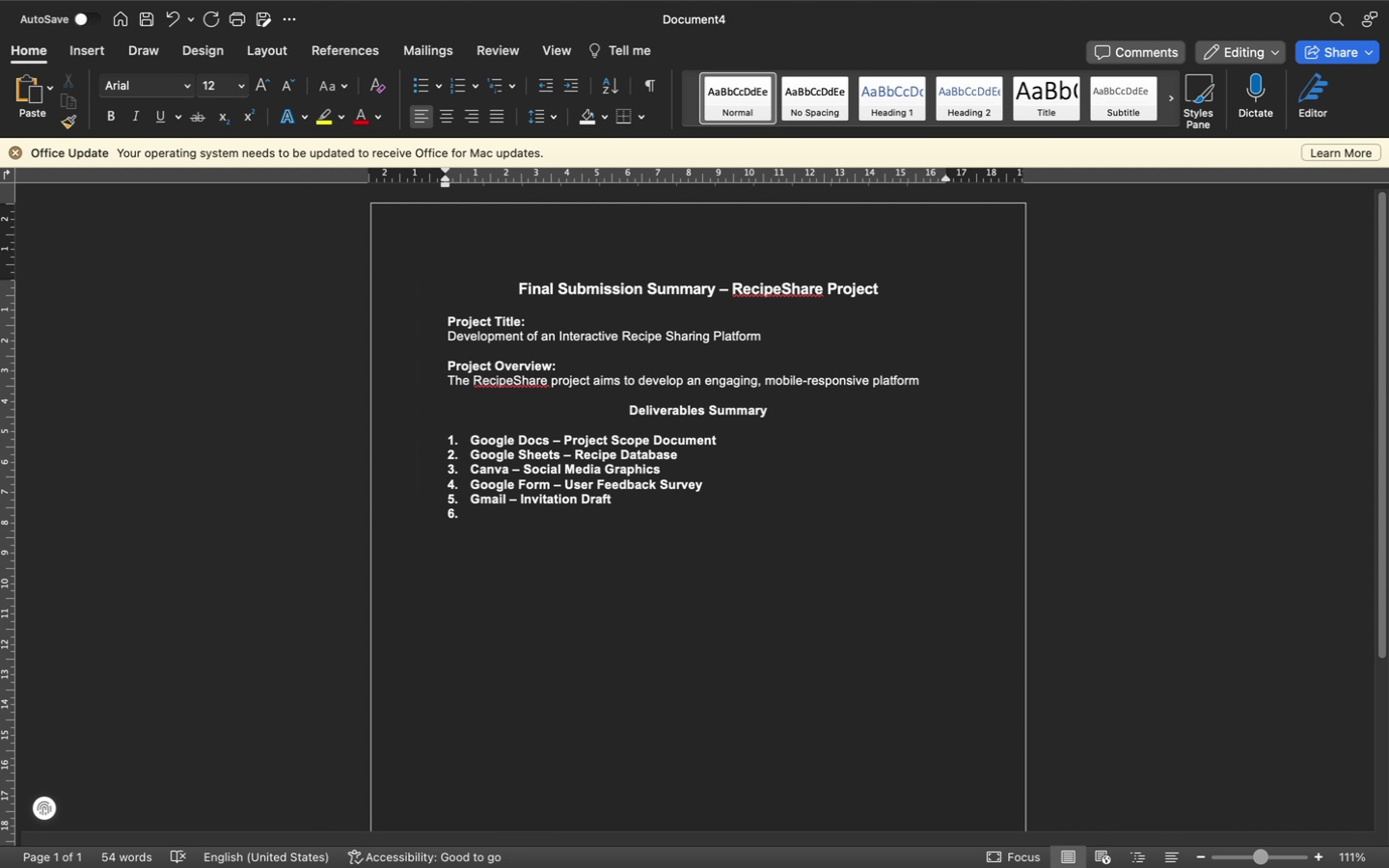 
type( whwr)
key(Backspace)
key(Backspace)
type(ere him)
key(Backspace)
key(Backspace)
type(im)
key(Backspace)
key(Backspace)
type(ome)
 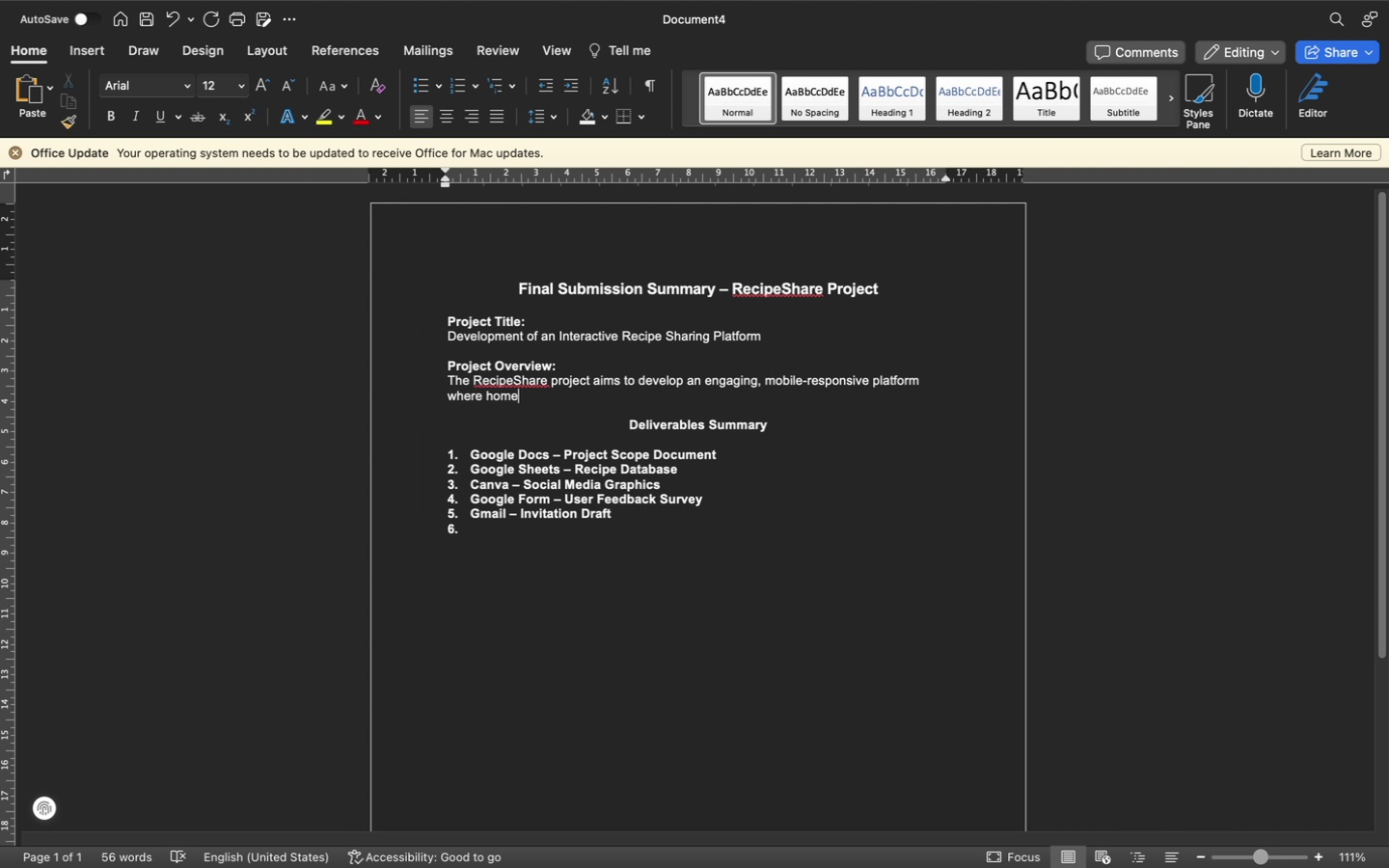 
type( cooks and food creatoe)
key(Backspace)
type(rs can share, discover, and discuss)
 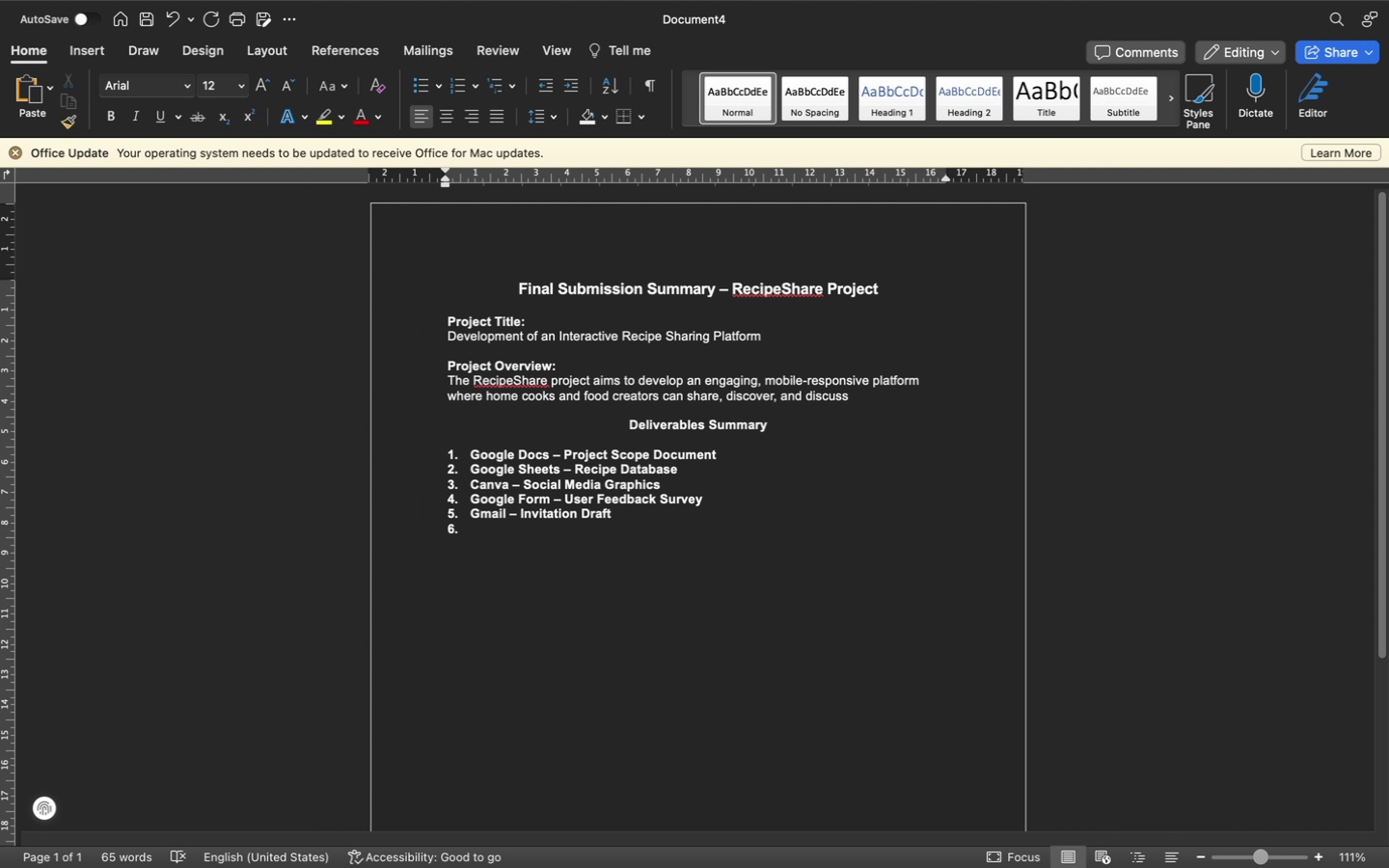 
wait(12.67)
 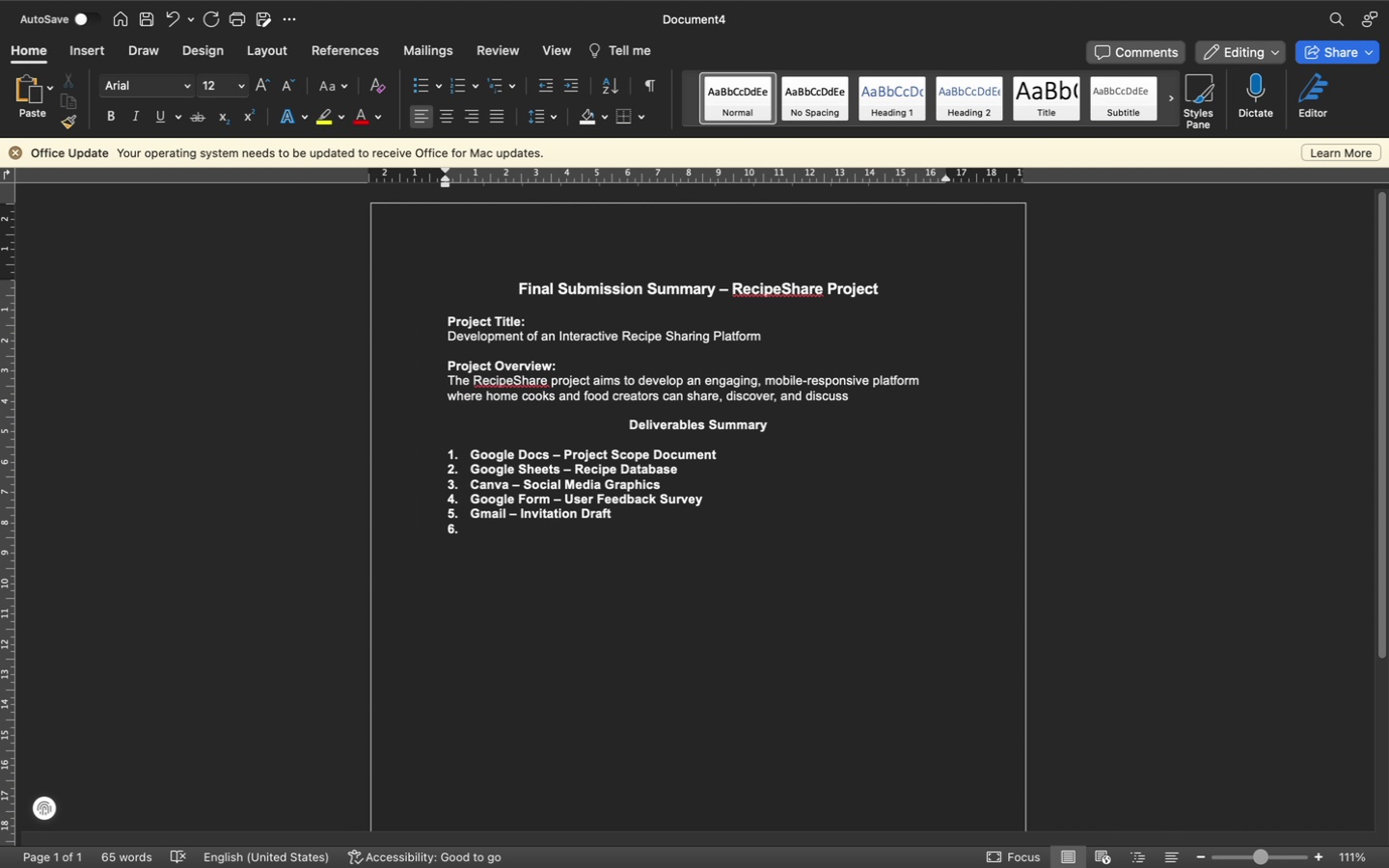 
type( recipes)
 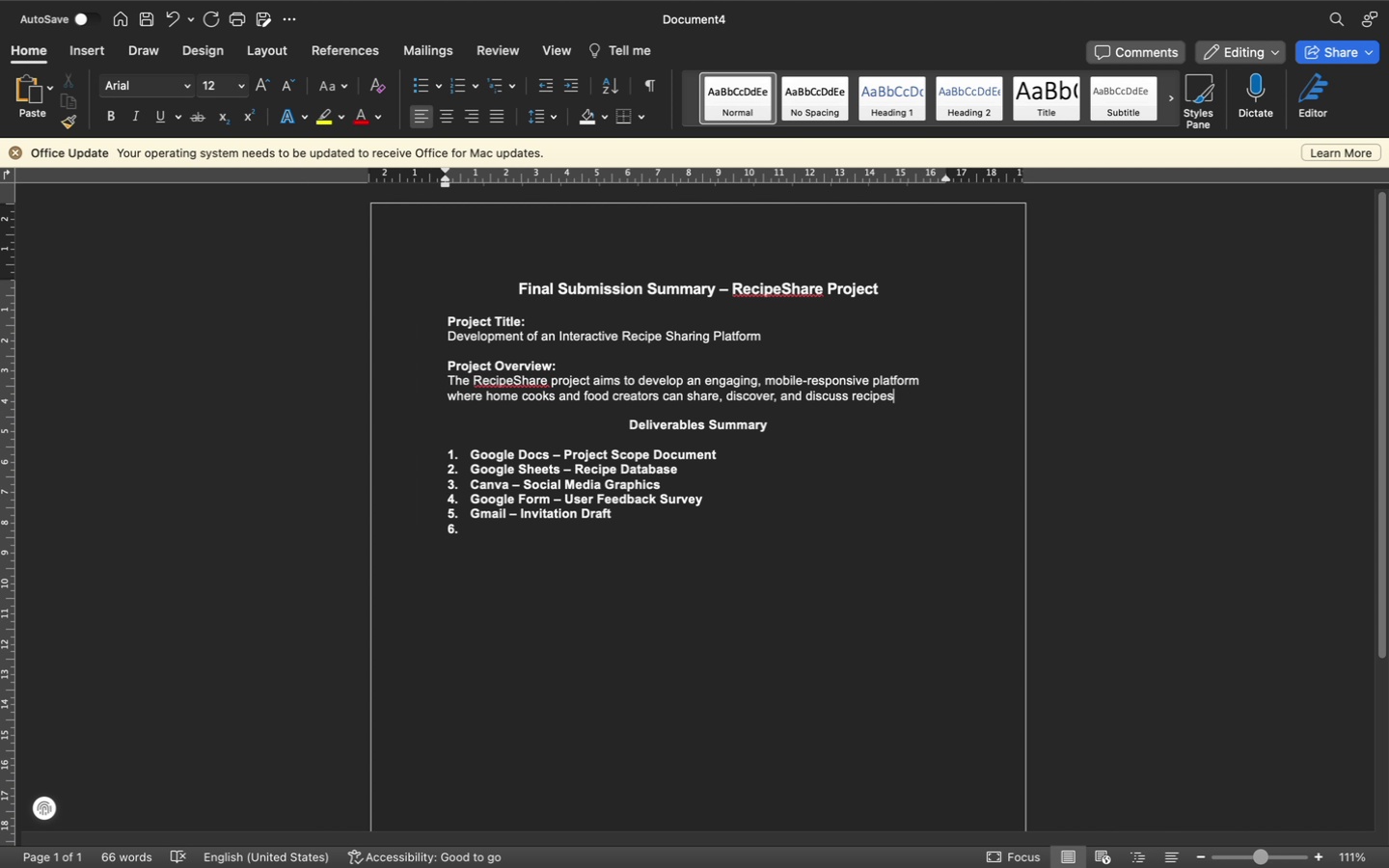 
key(Period)
 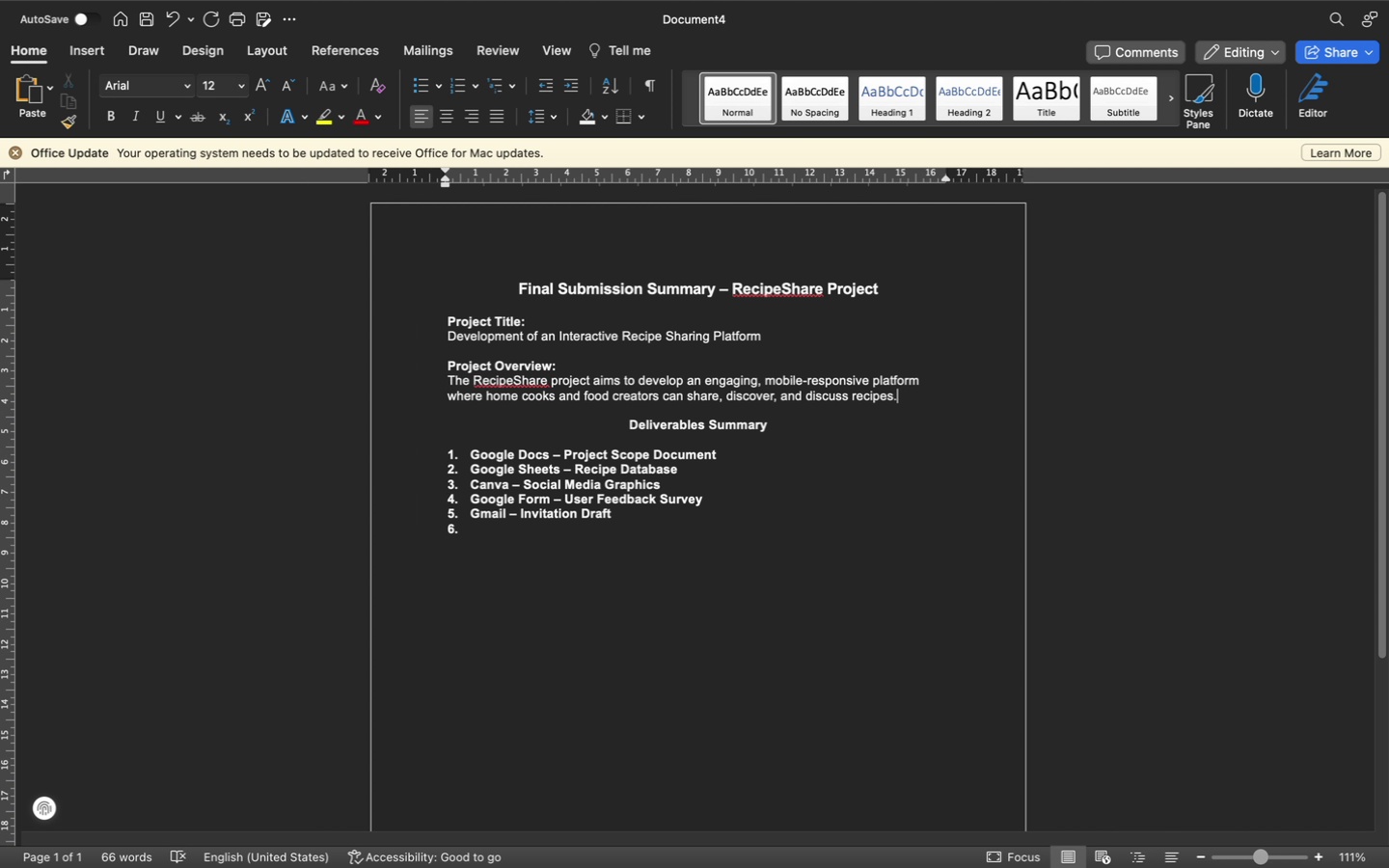 
wait(11.45)
 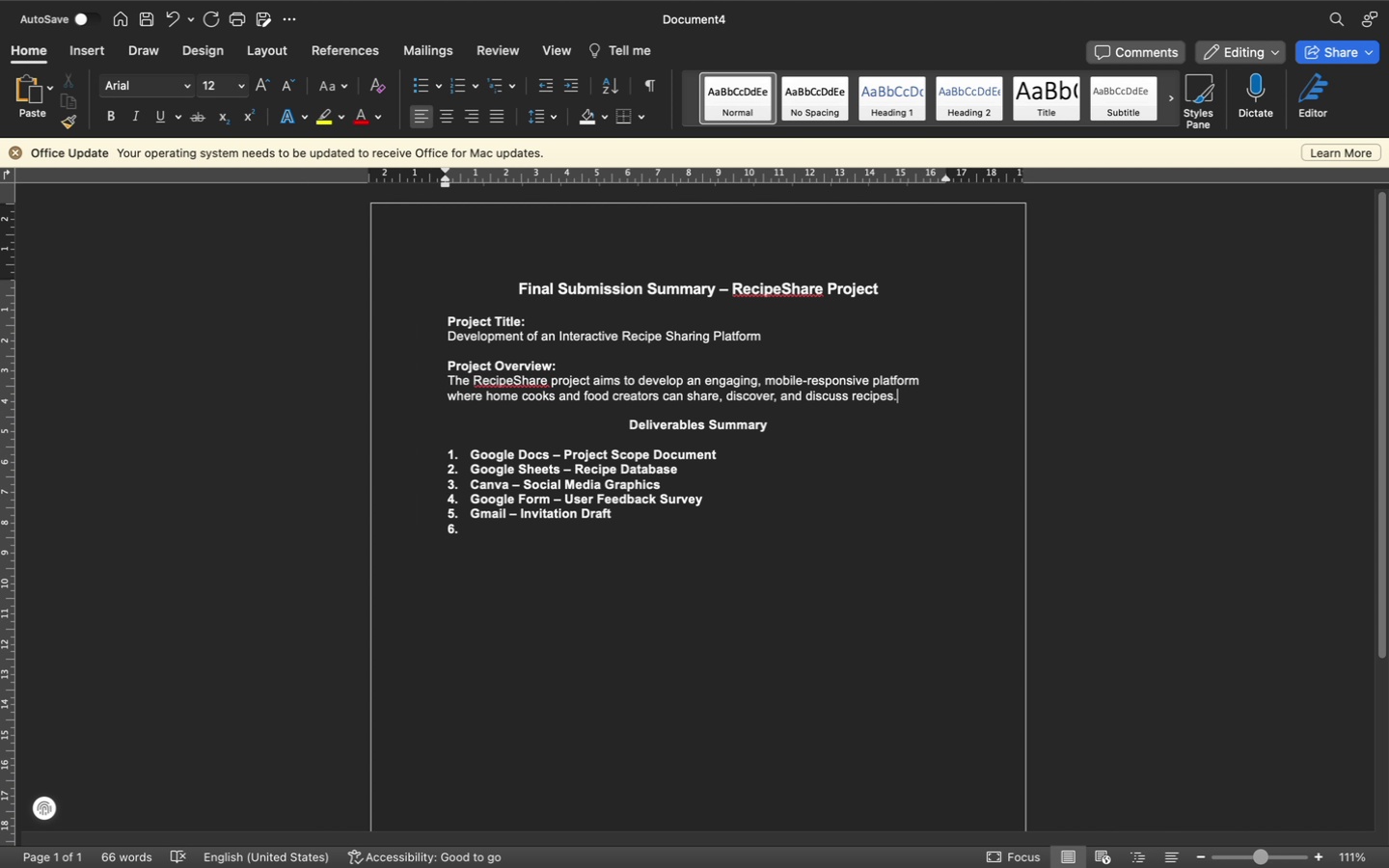 
type( The sys)
 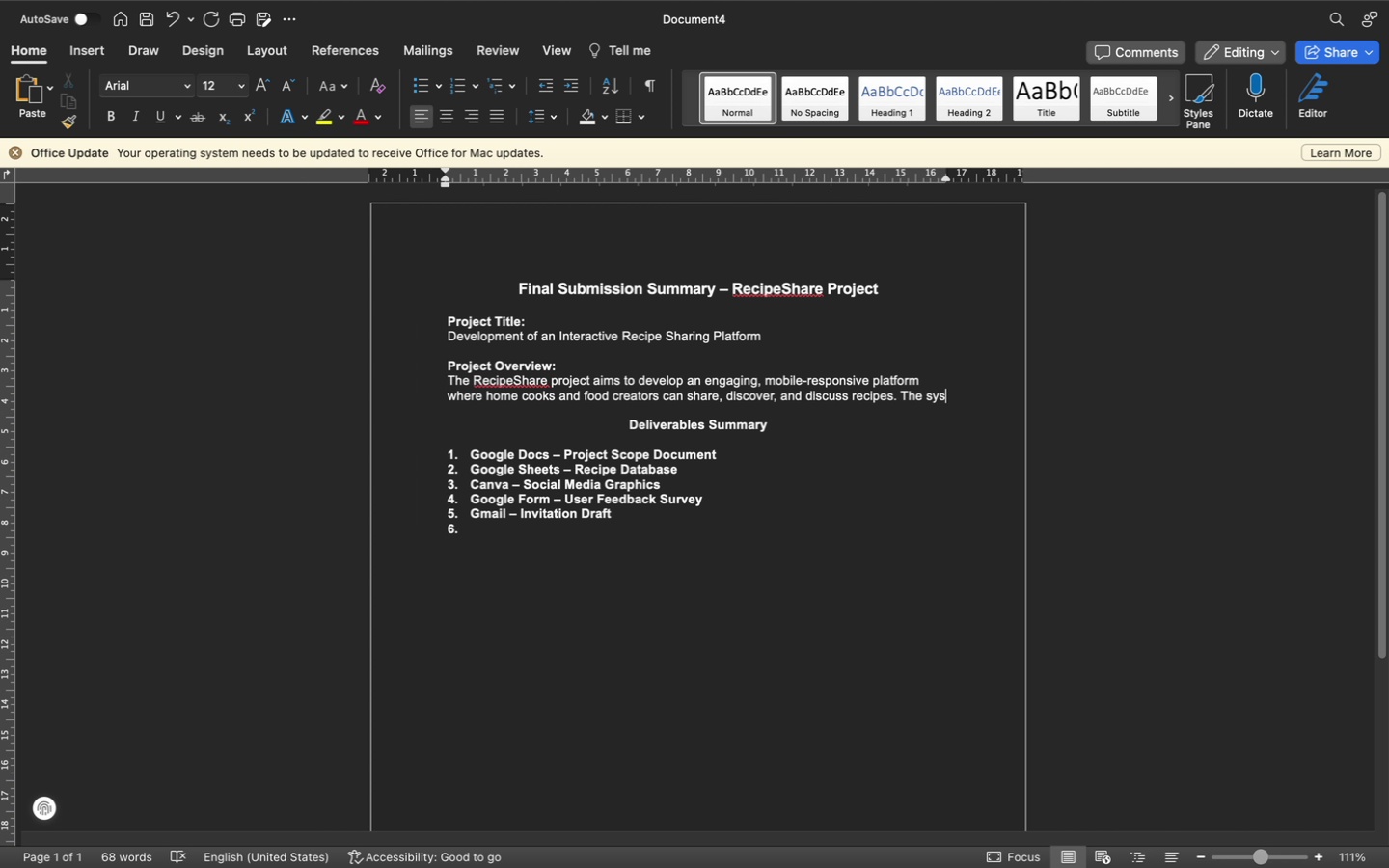 
type(tem empha)
 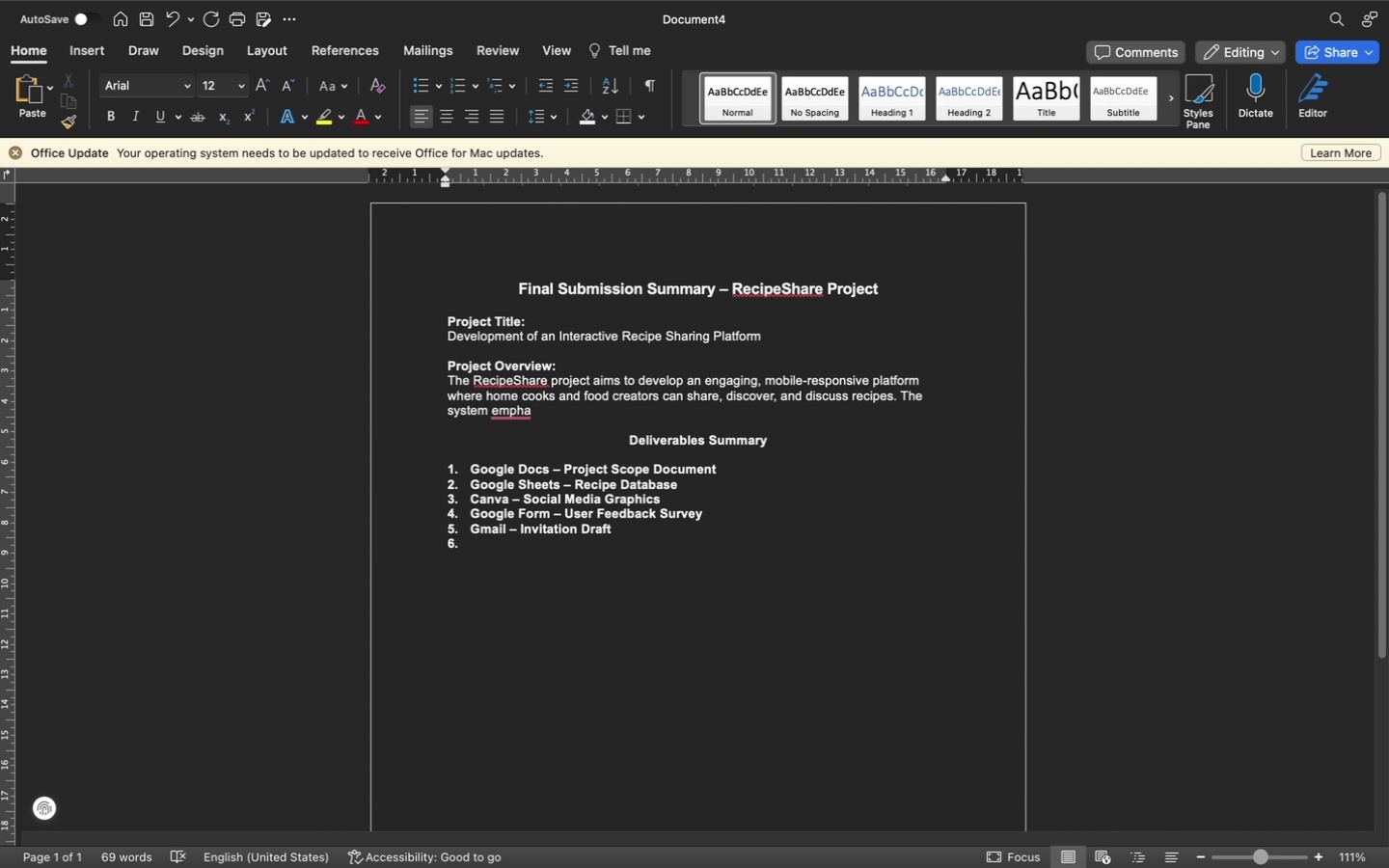 
wait(11.26)
 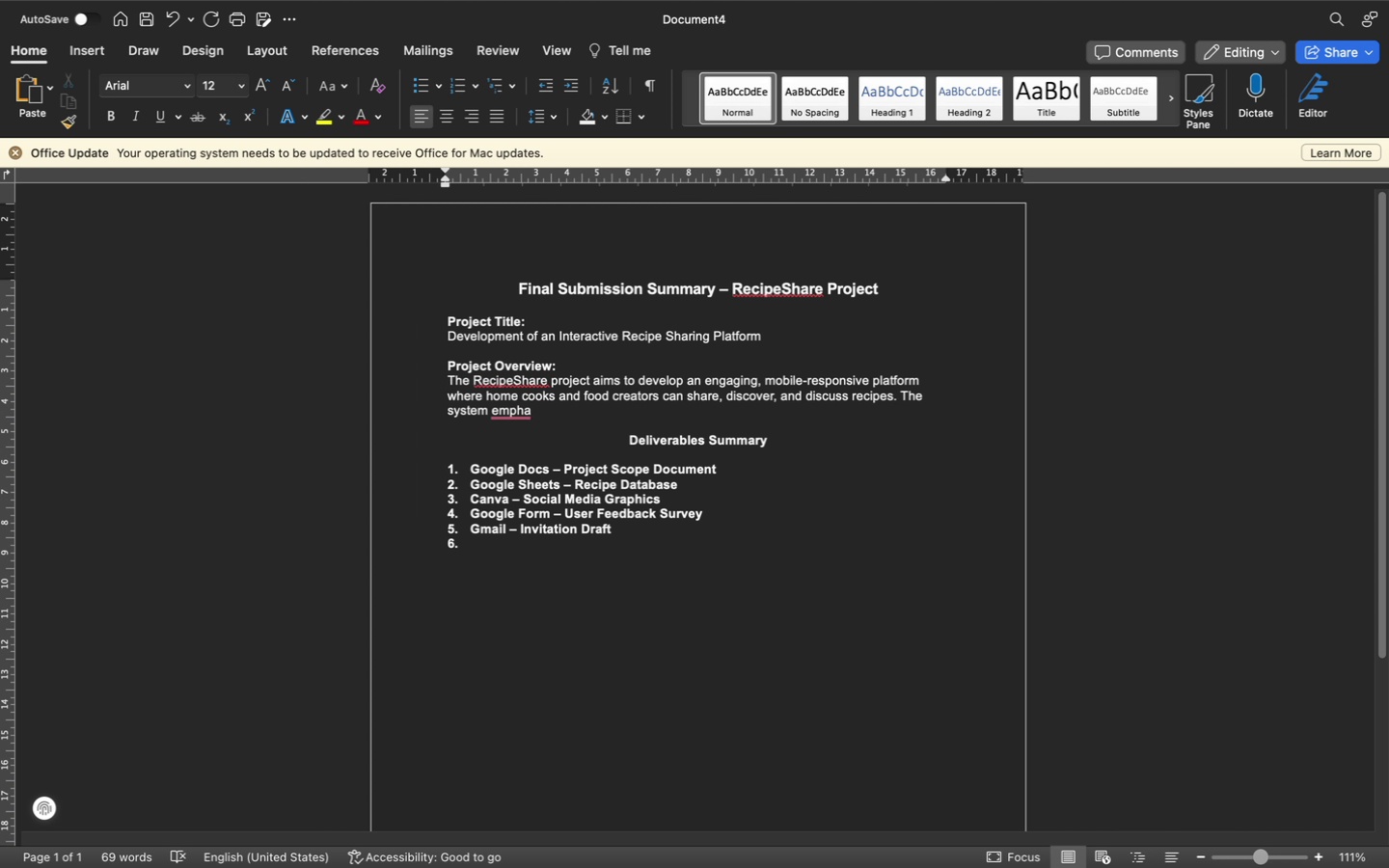 
type(sizes)
 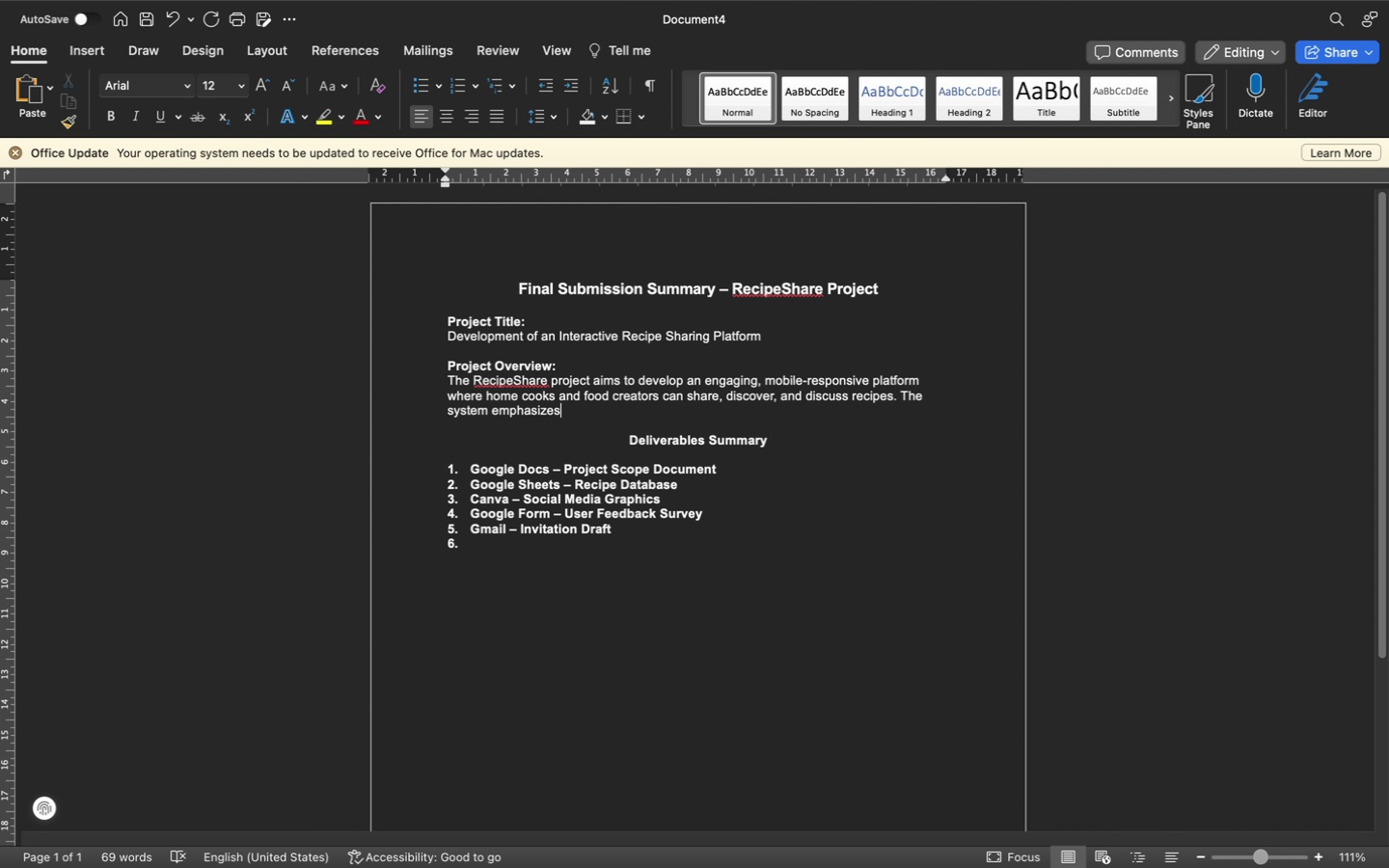 
type( community interaction, credibility, and cross-platform visual)
 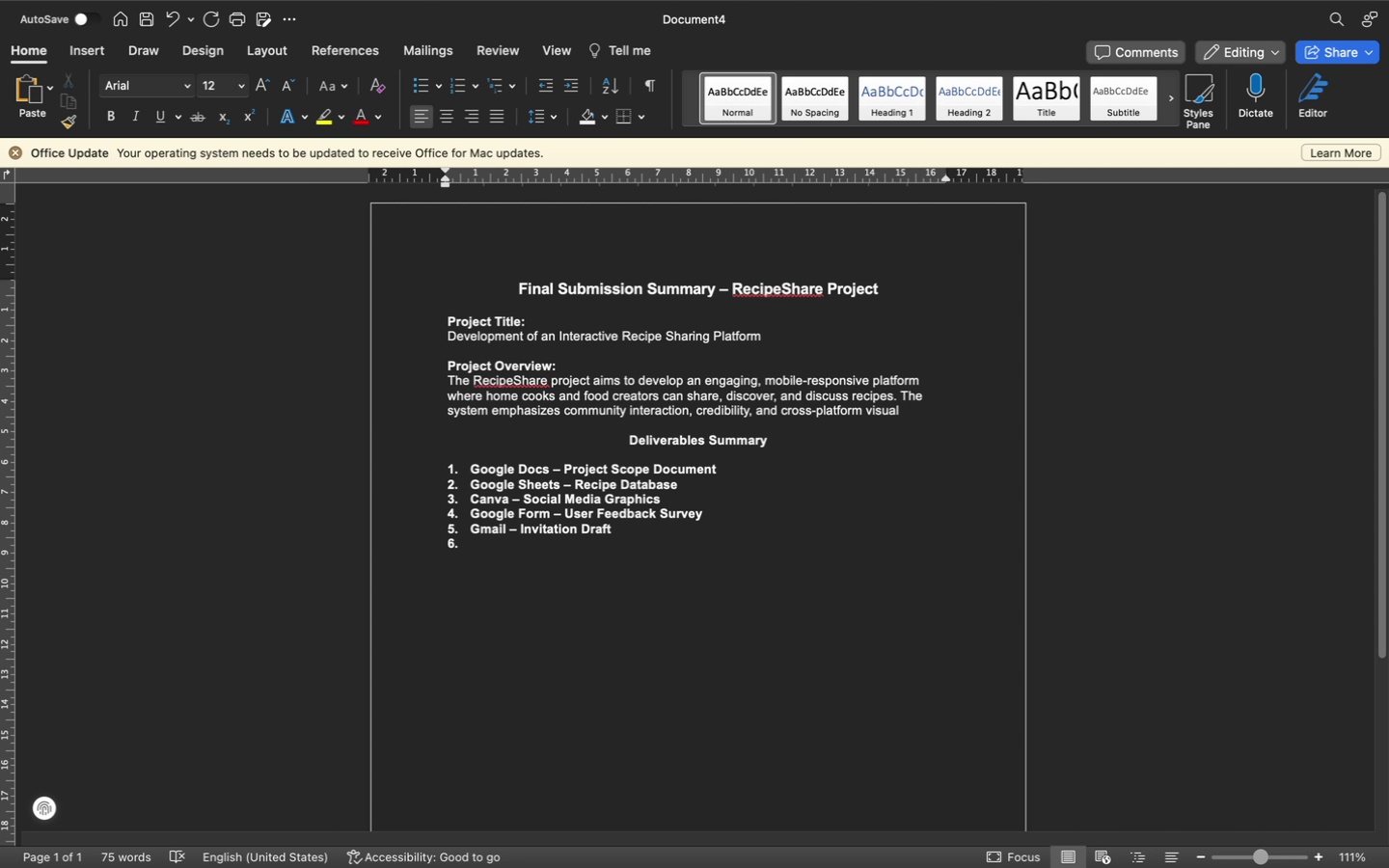 
wait(9.07)
 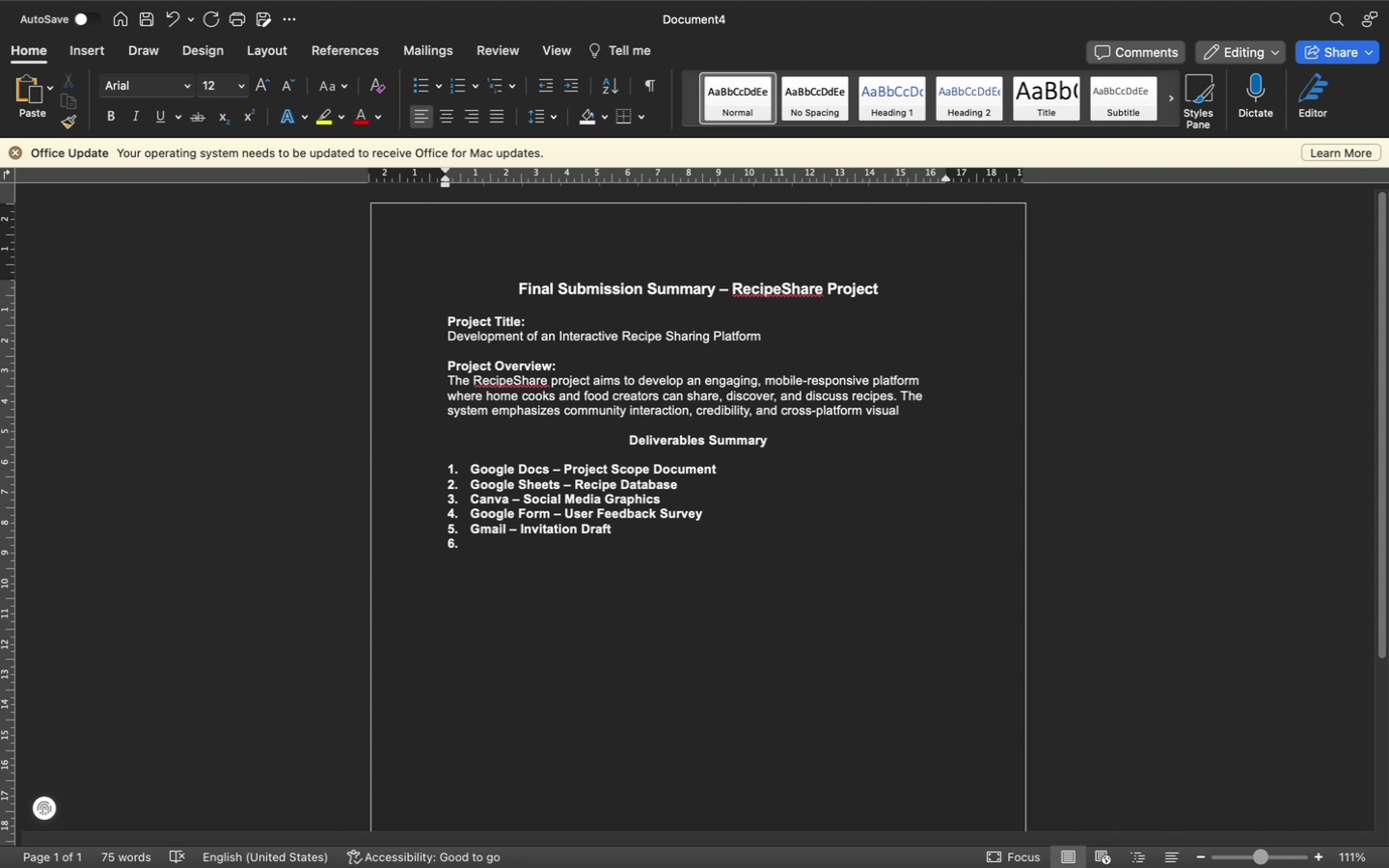 
key(Backspace)
key(Backspace)
key(Backspace)
type(ibility)
 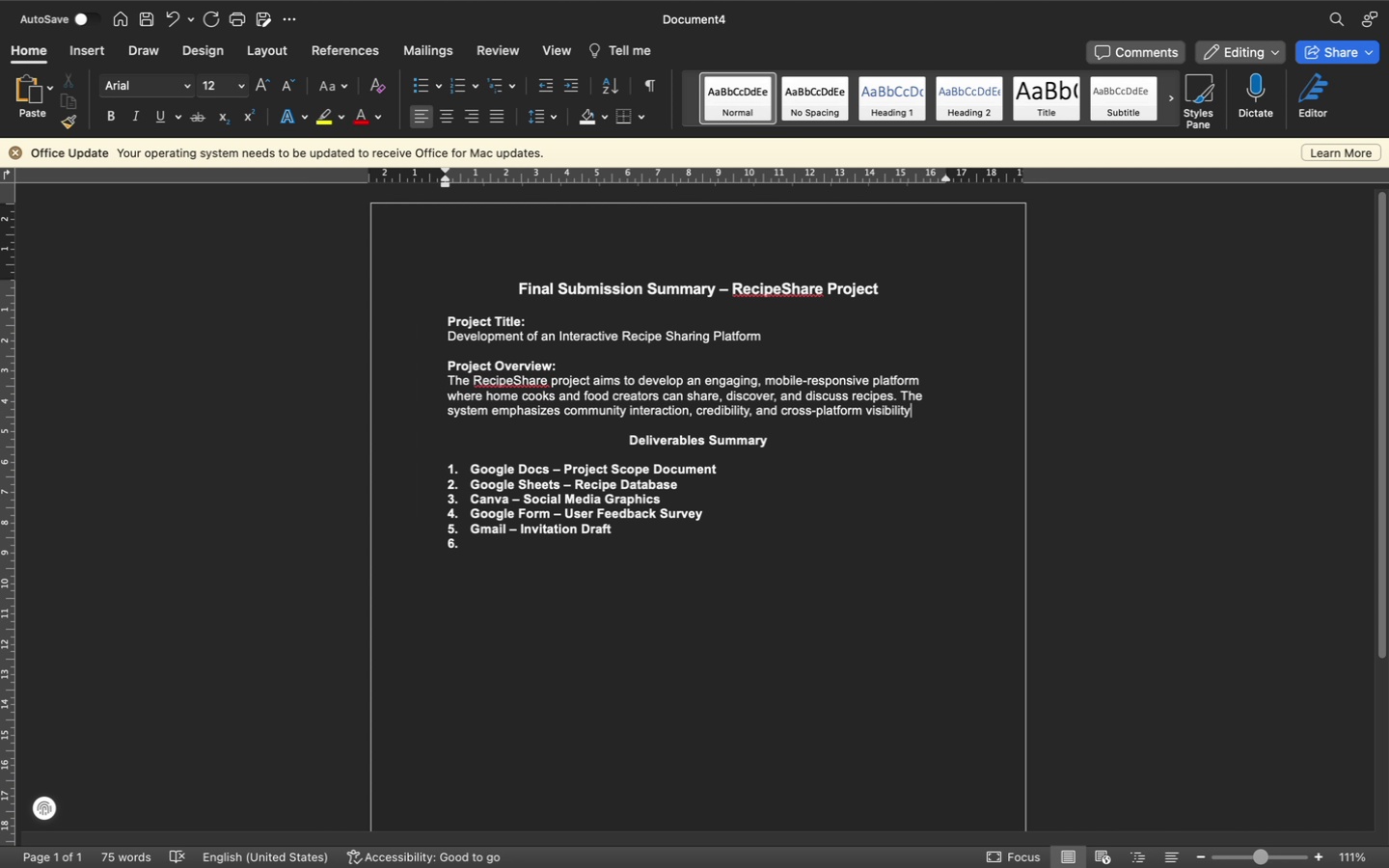 
wait(6.01)
 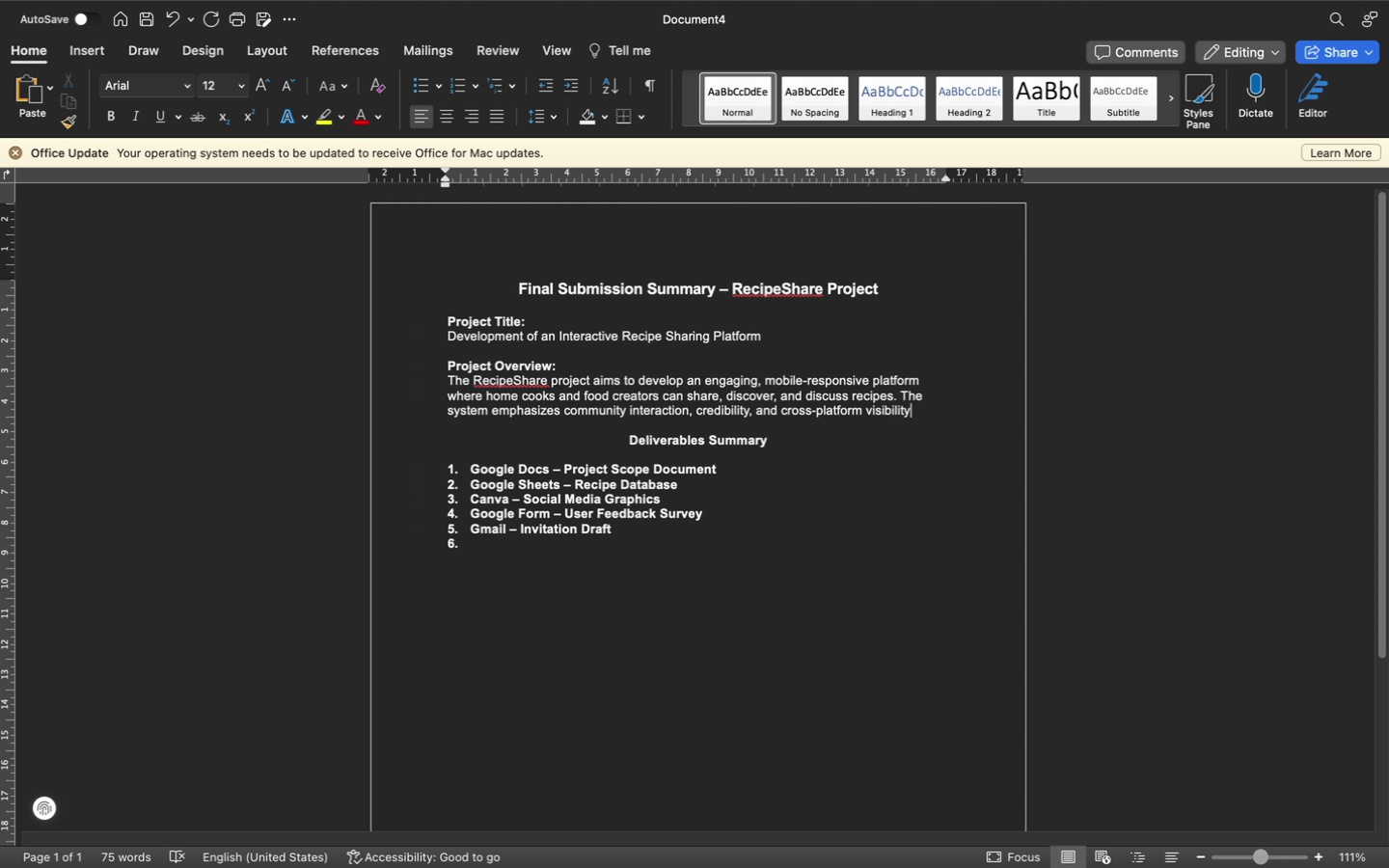 
type( through social media integration.)
 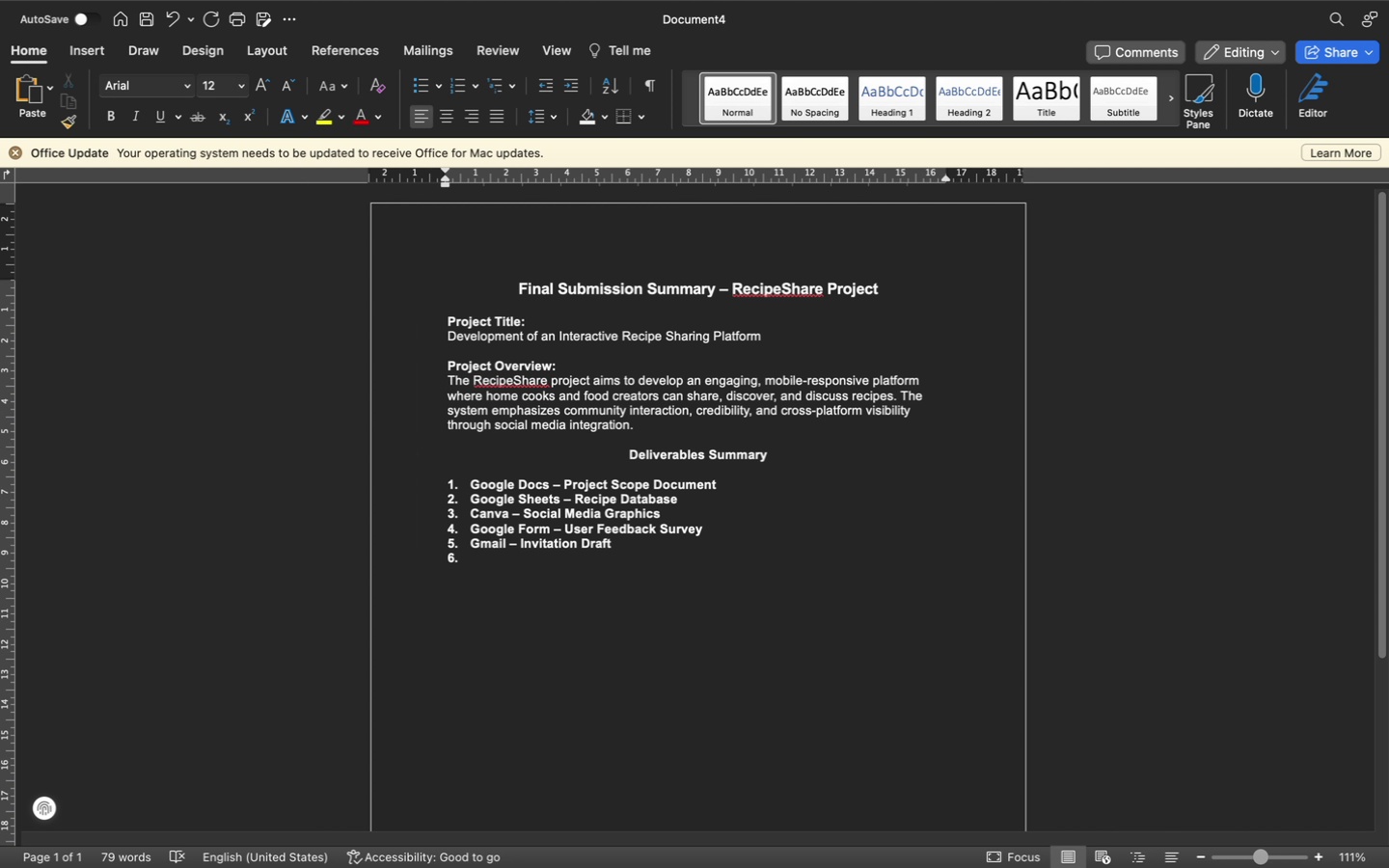 
wait(36.95)
 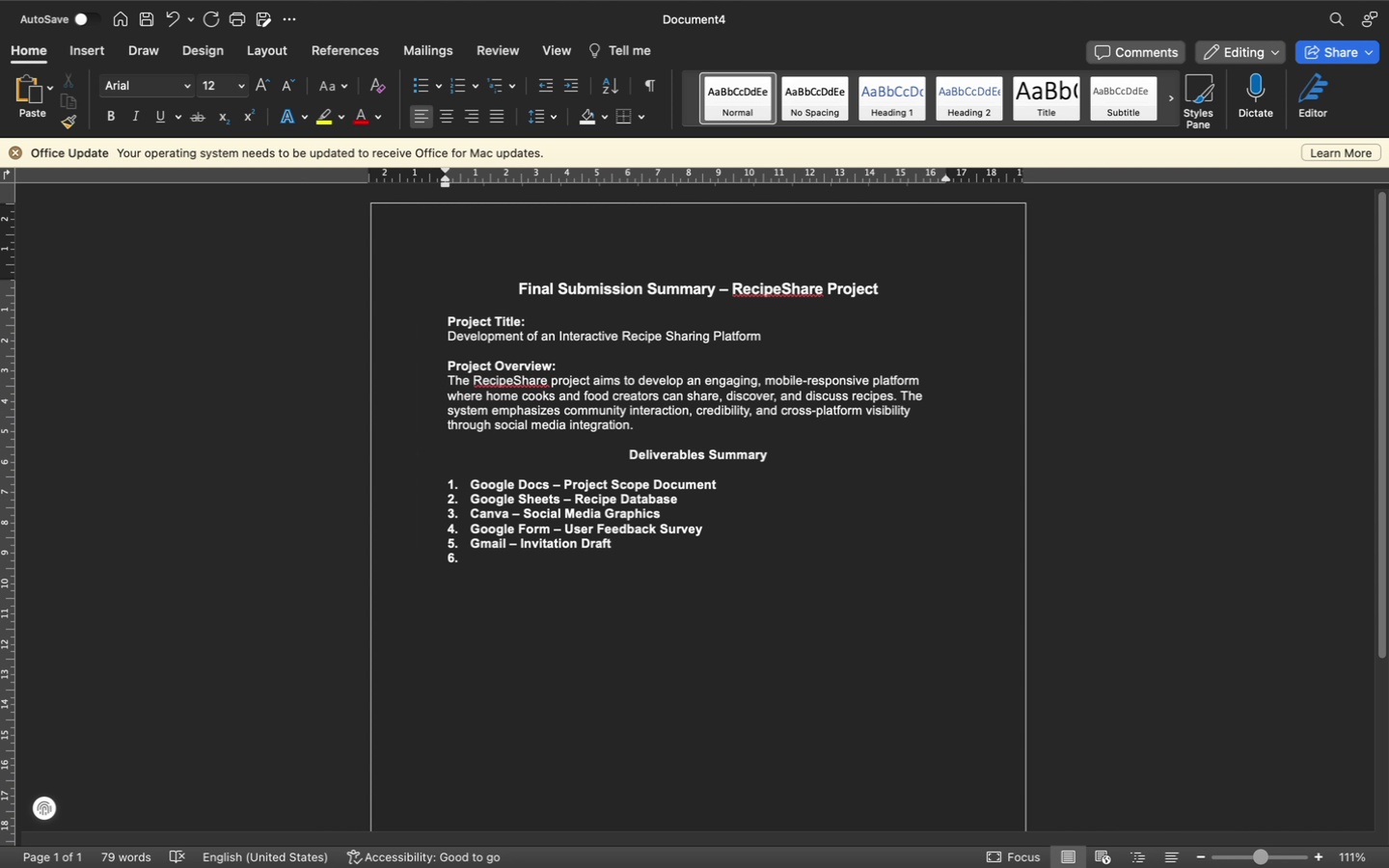 
key(Space)
 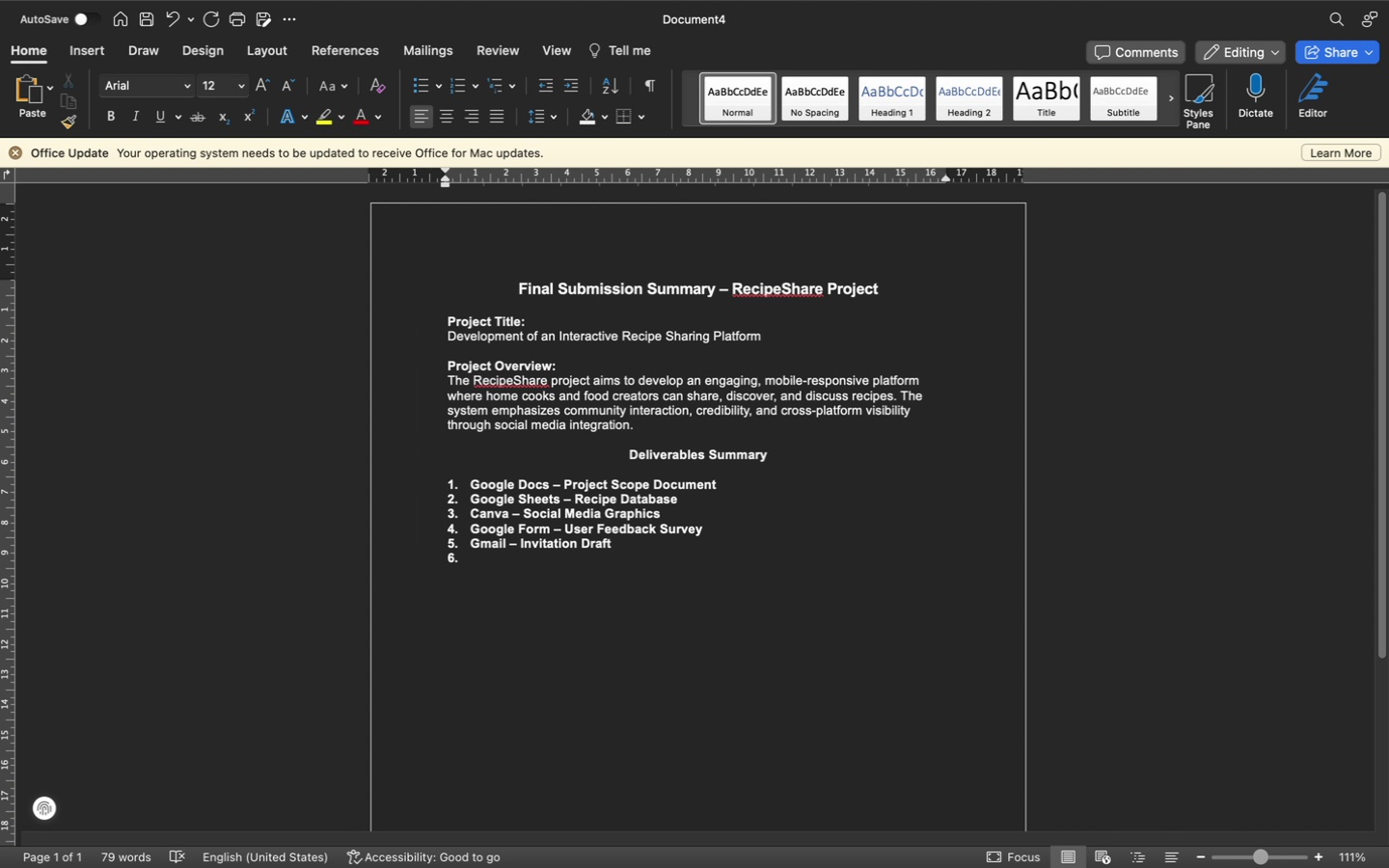 
key(Backspace)
 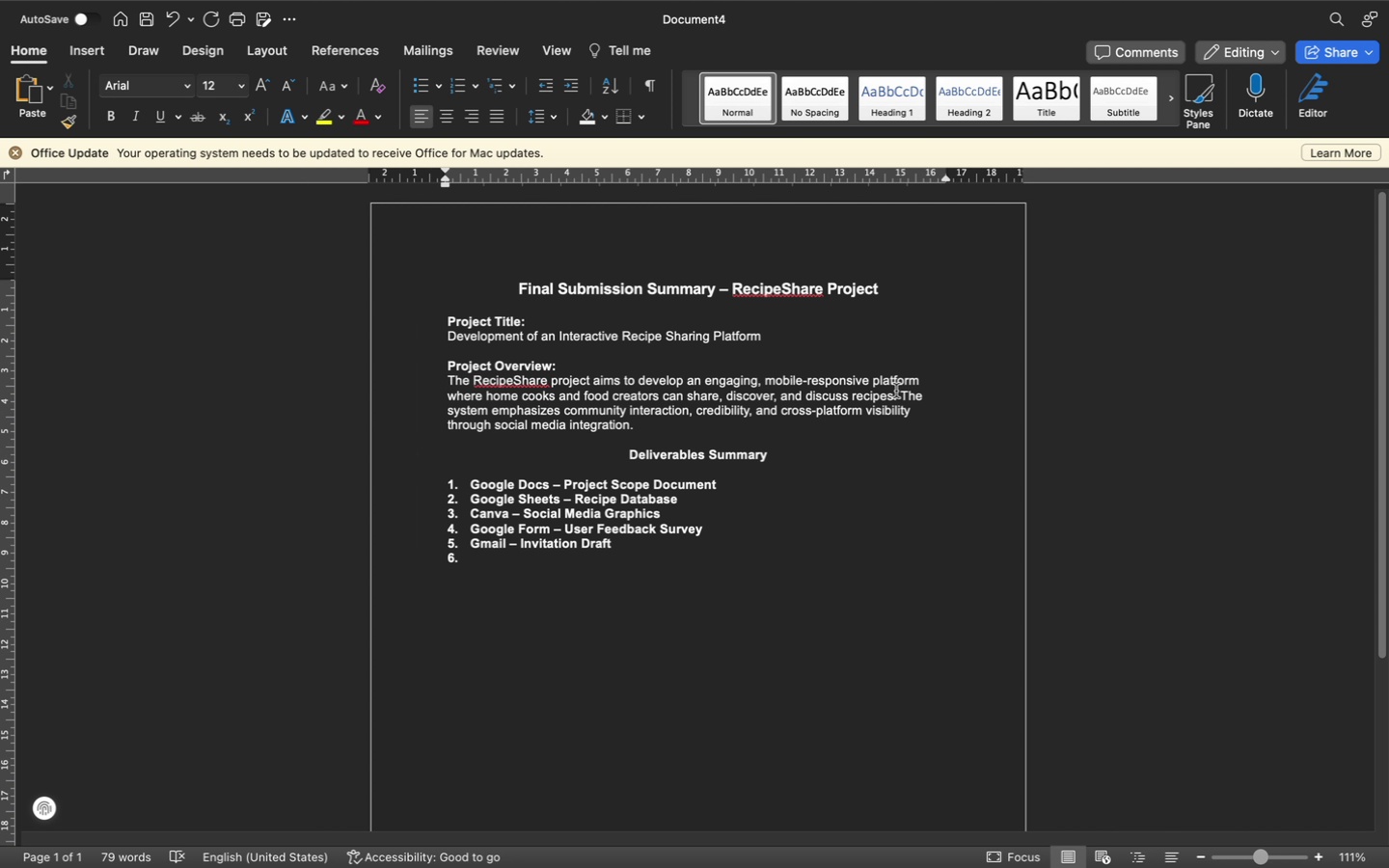 
wait(23.09)
 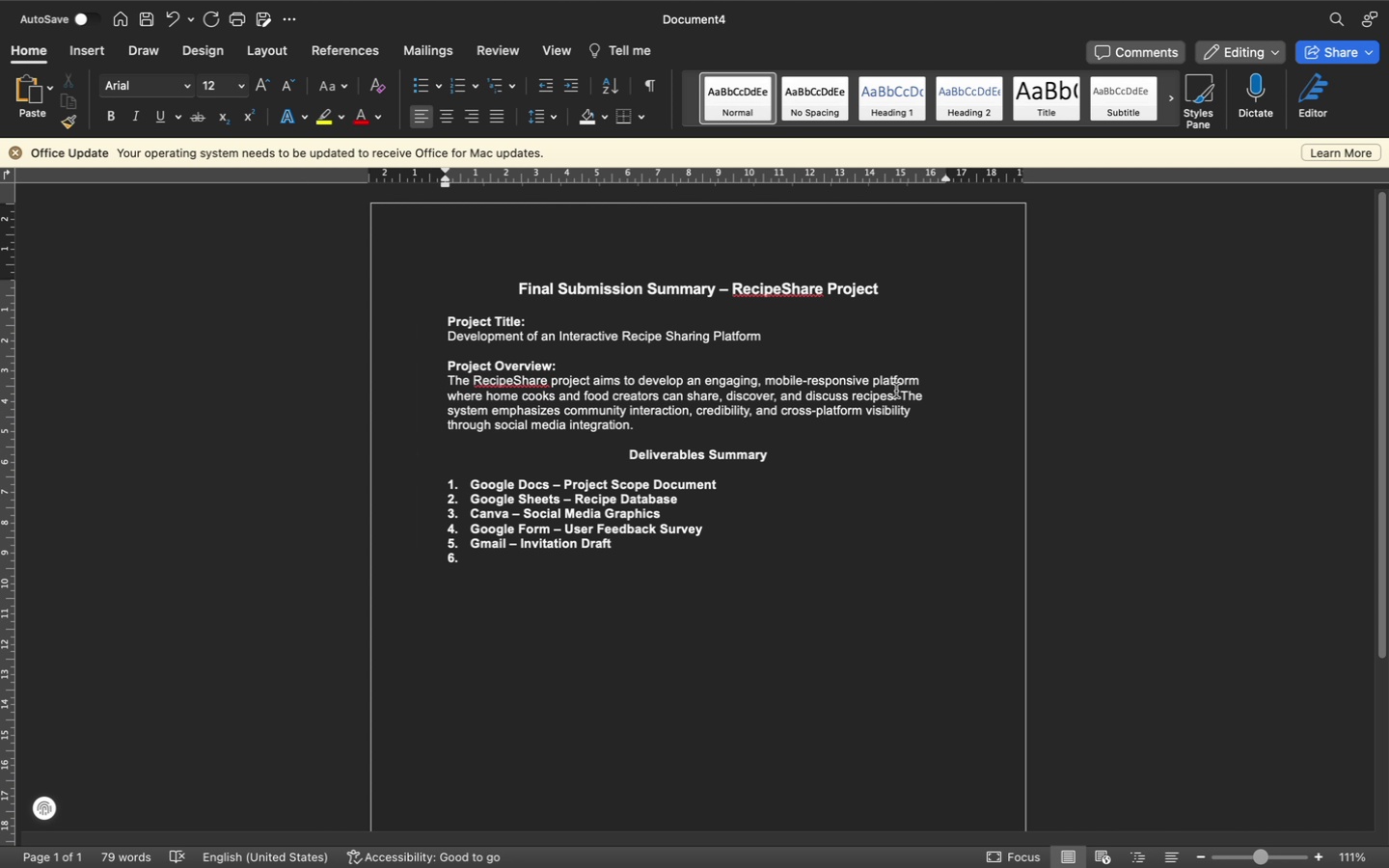 
left_click([516, 560])
 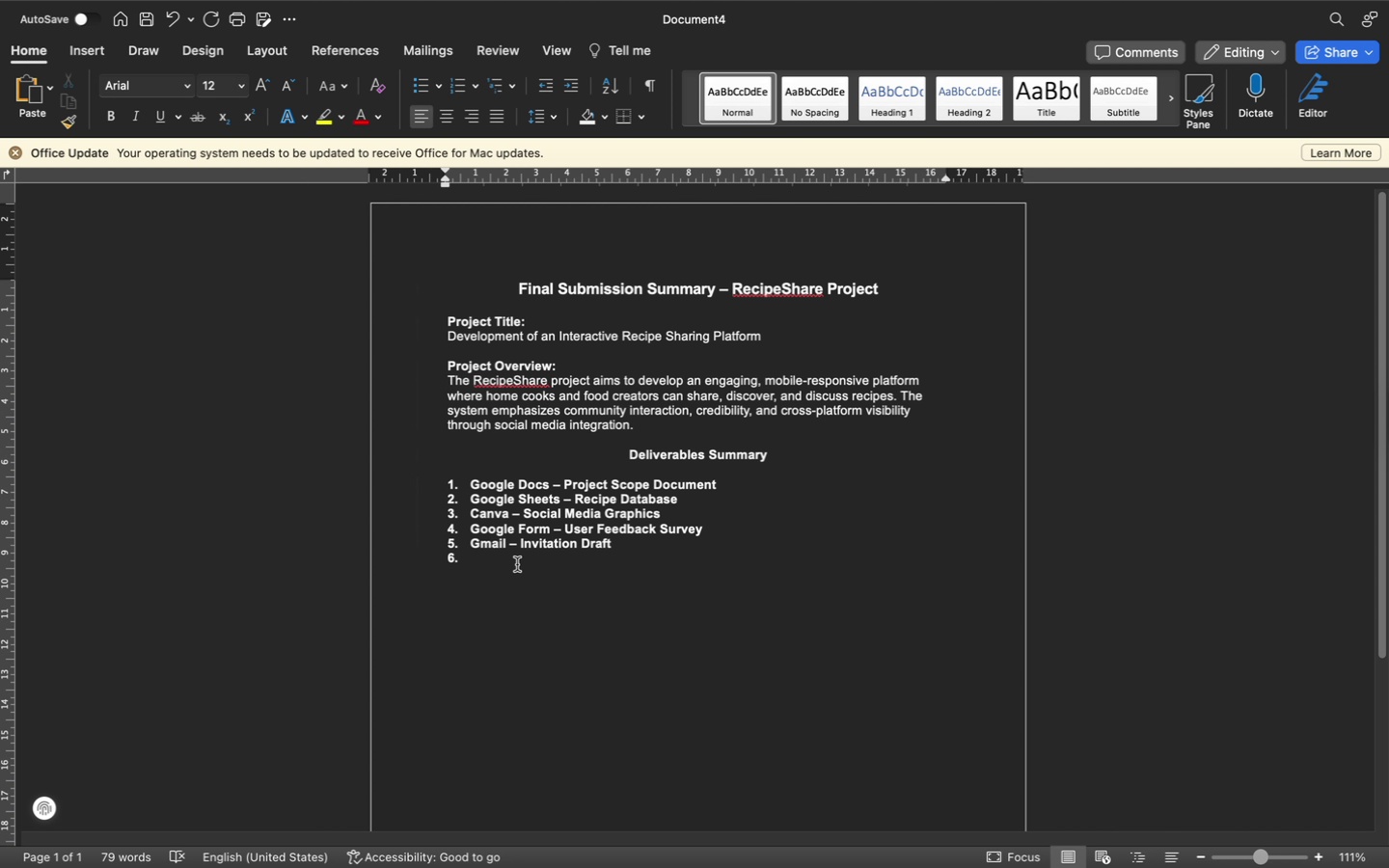 
key(Backspace)
 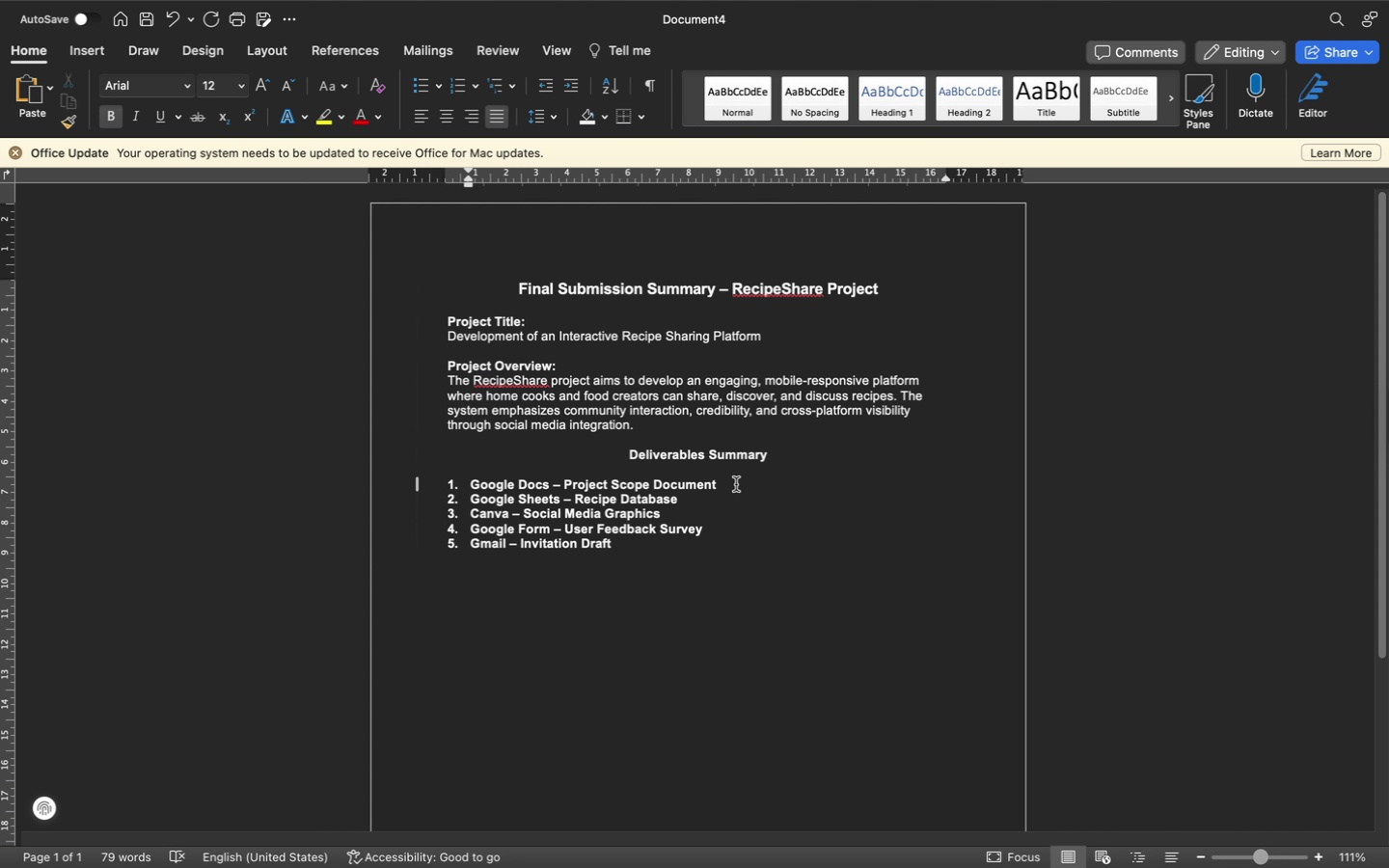 
wait(5.03)
 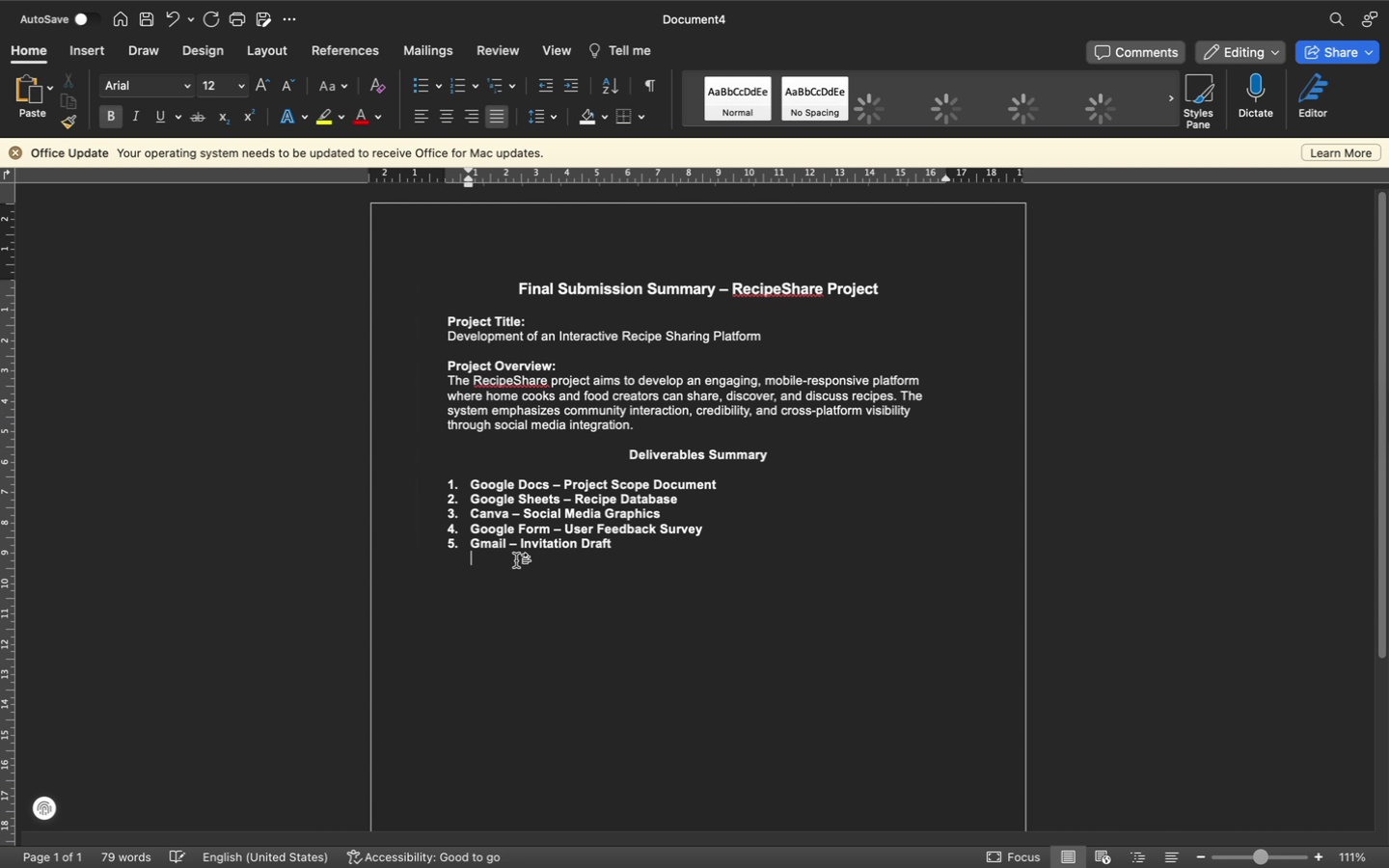 
left_click_drag(start_coordinate=[616, 455], to_coordinate=[788, 461])
 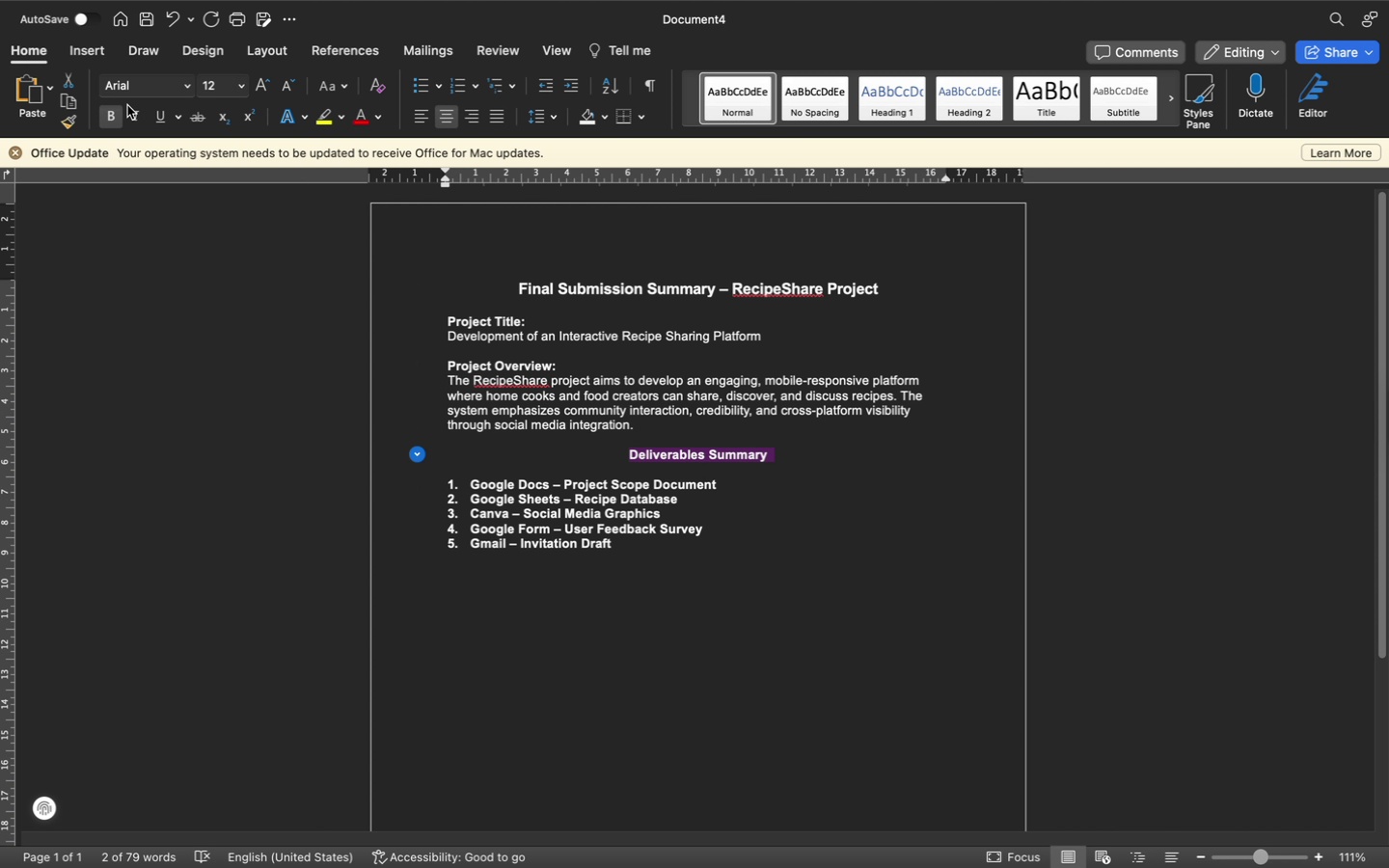 
left_click([243, 90])
 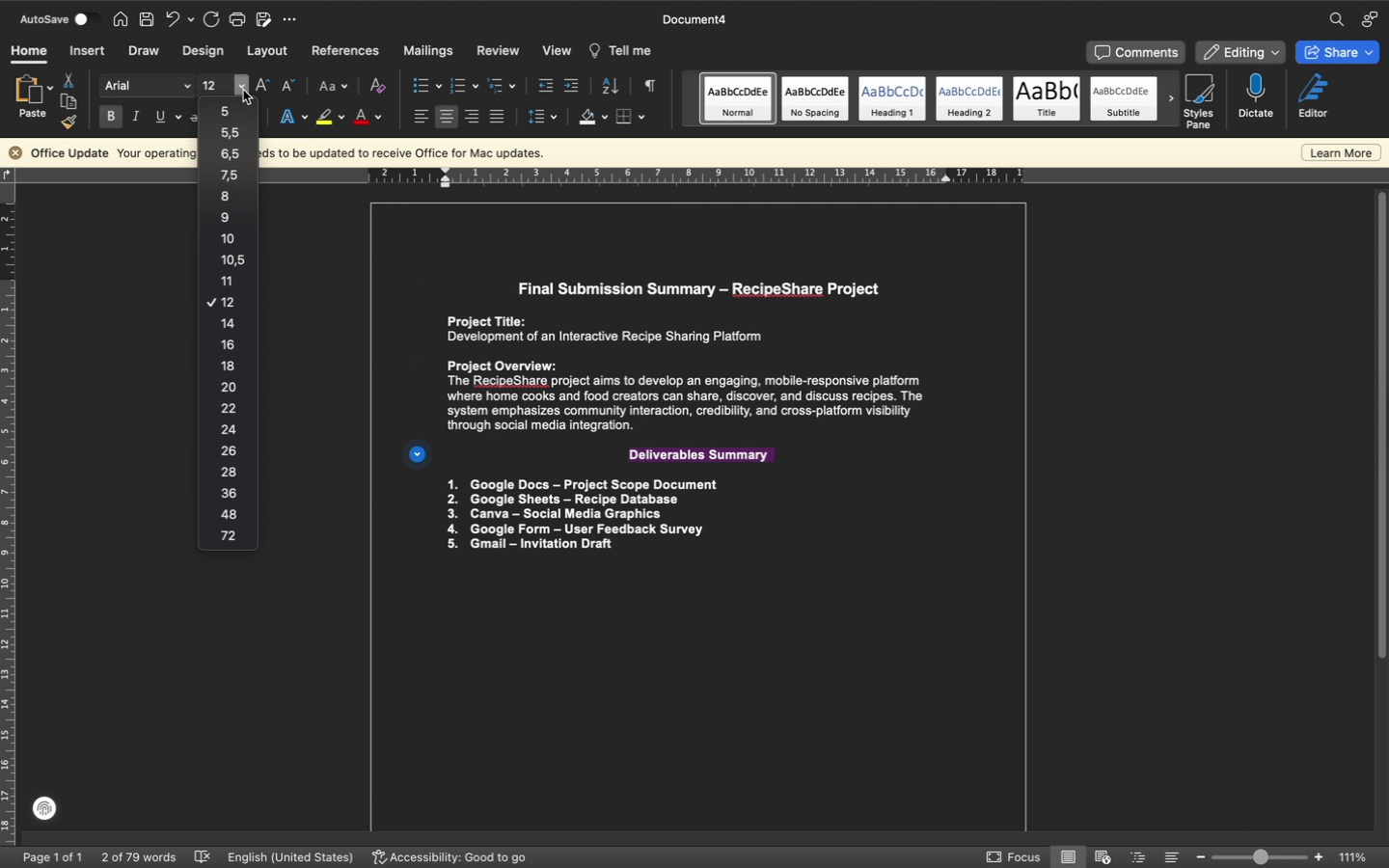 
left_click([228, 320])
 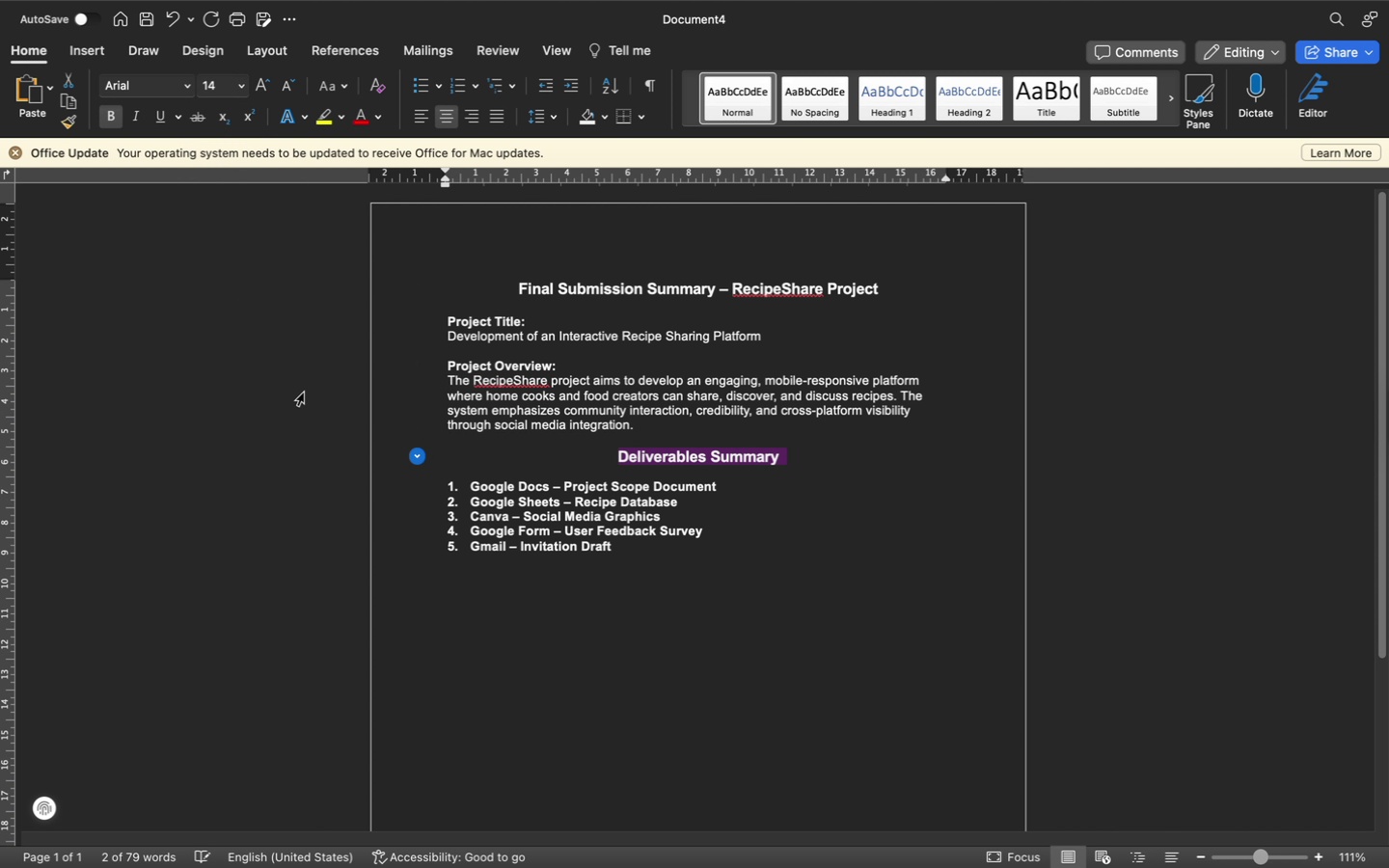 
left_click([768, 493])
 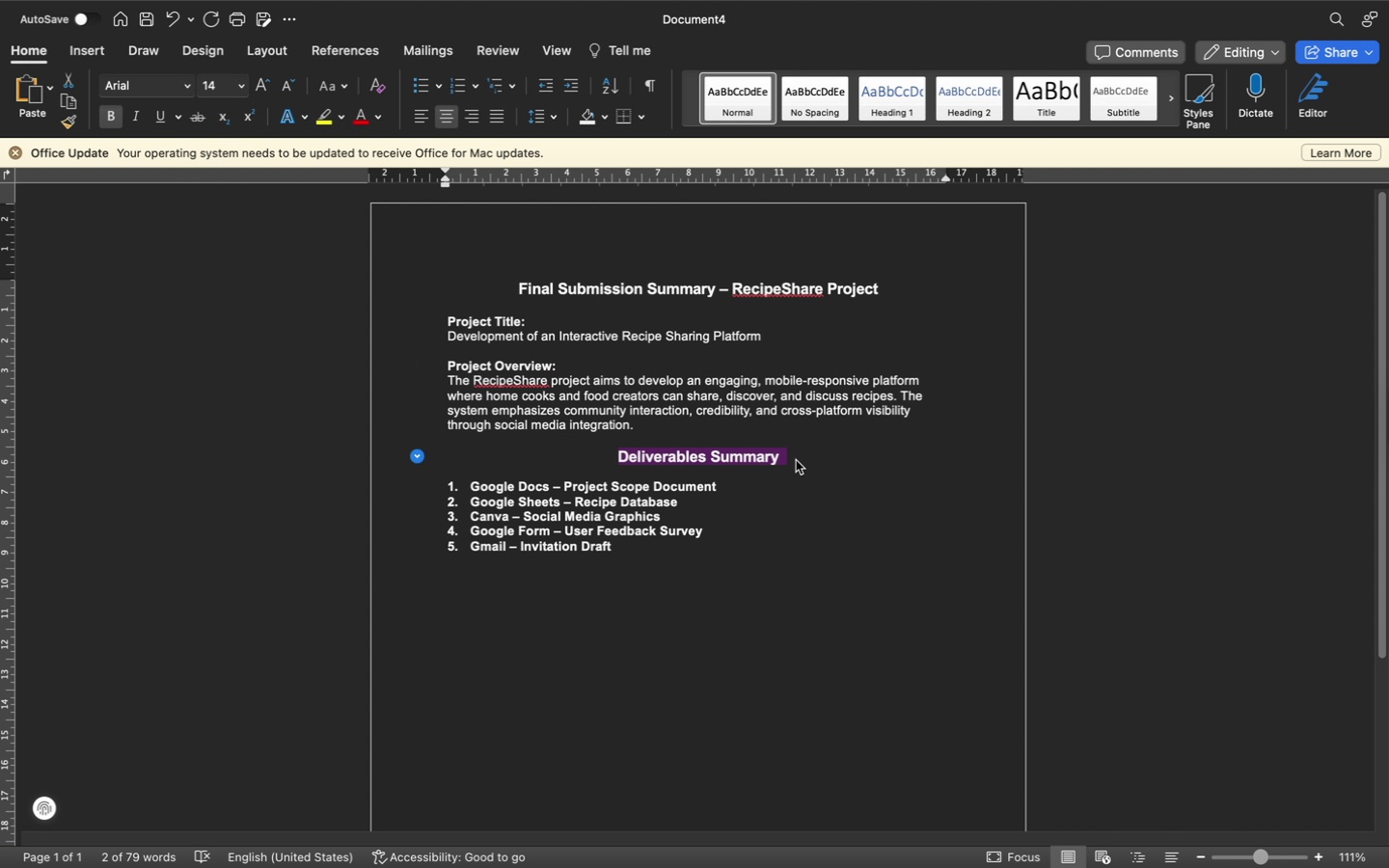 
key(Shift+ShiftRight)
 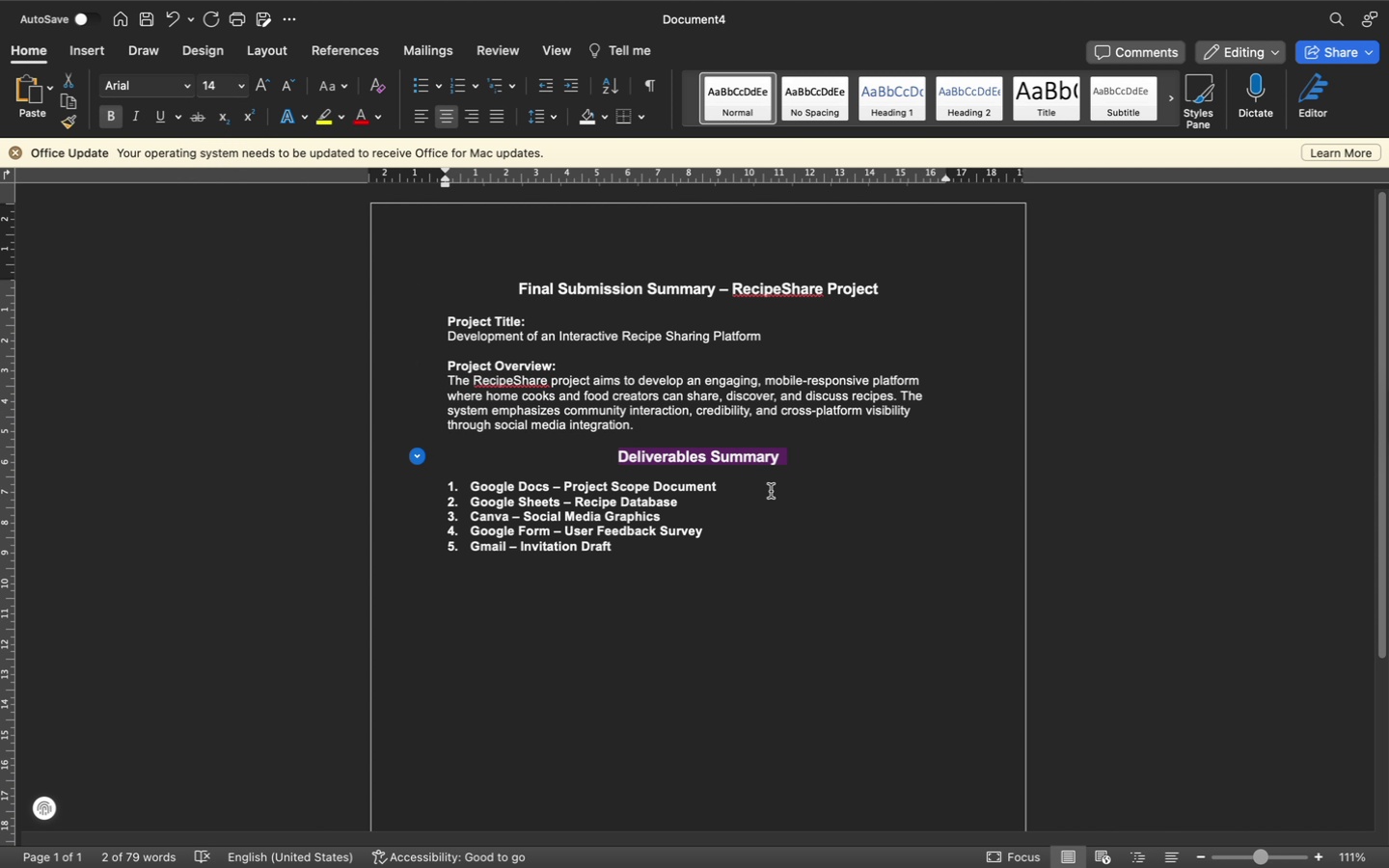 
key(Enter)
 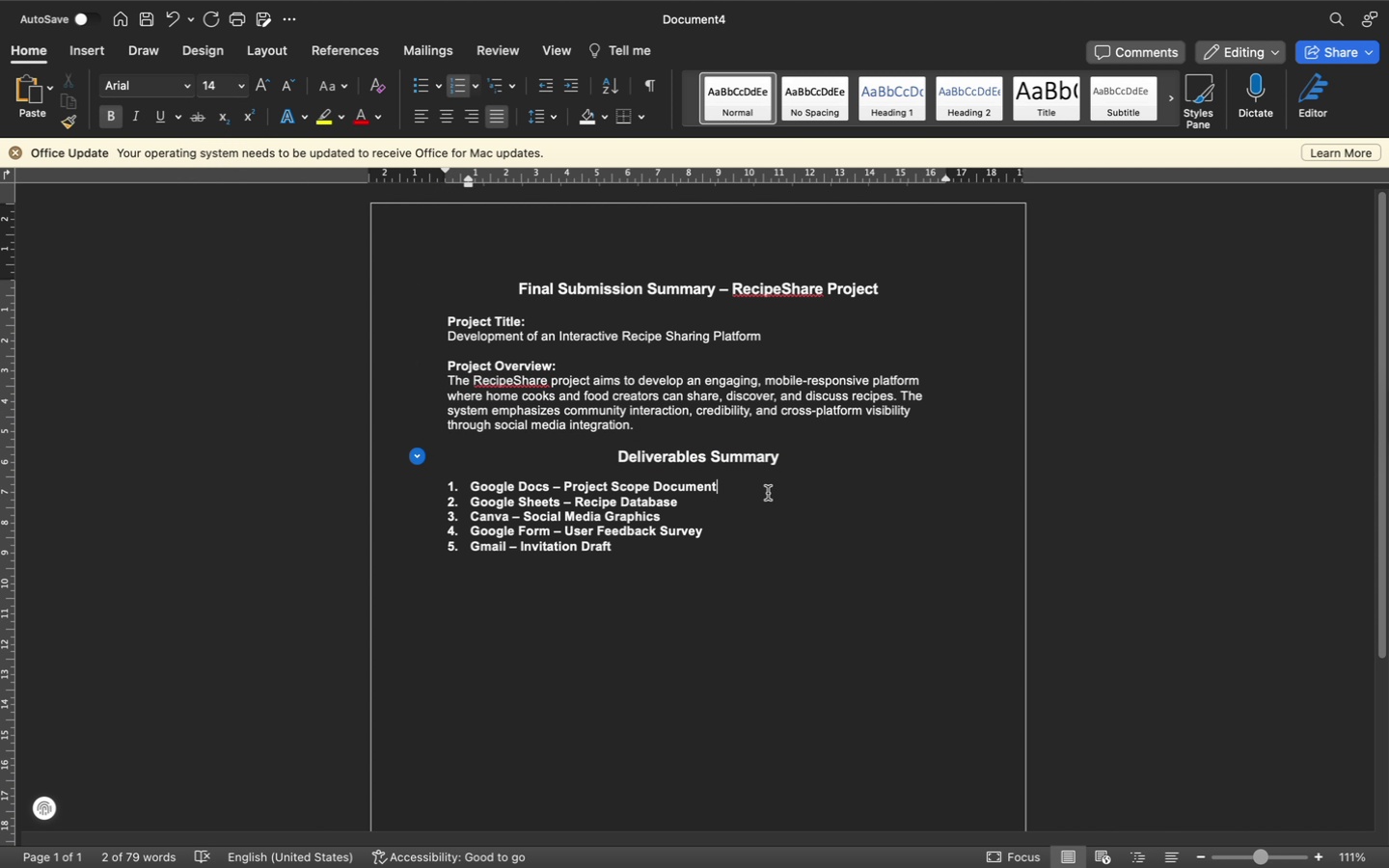 
key(Backspace)
 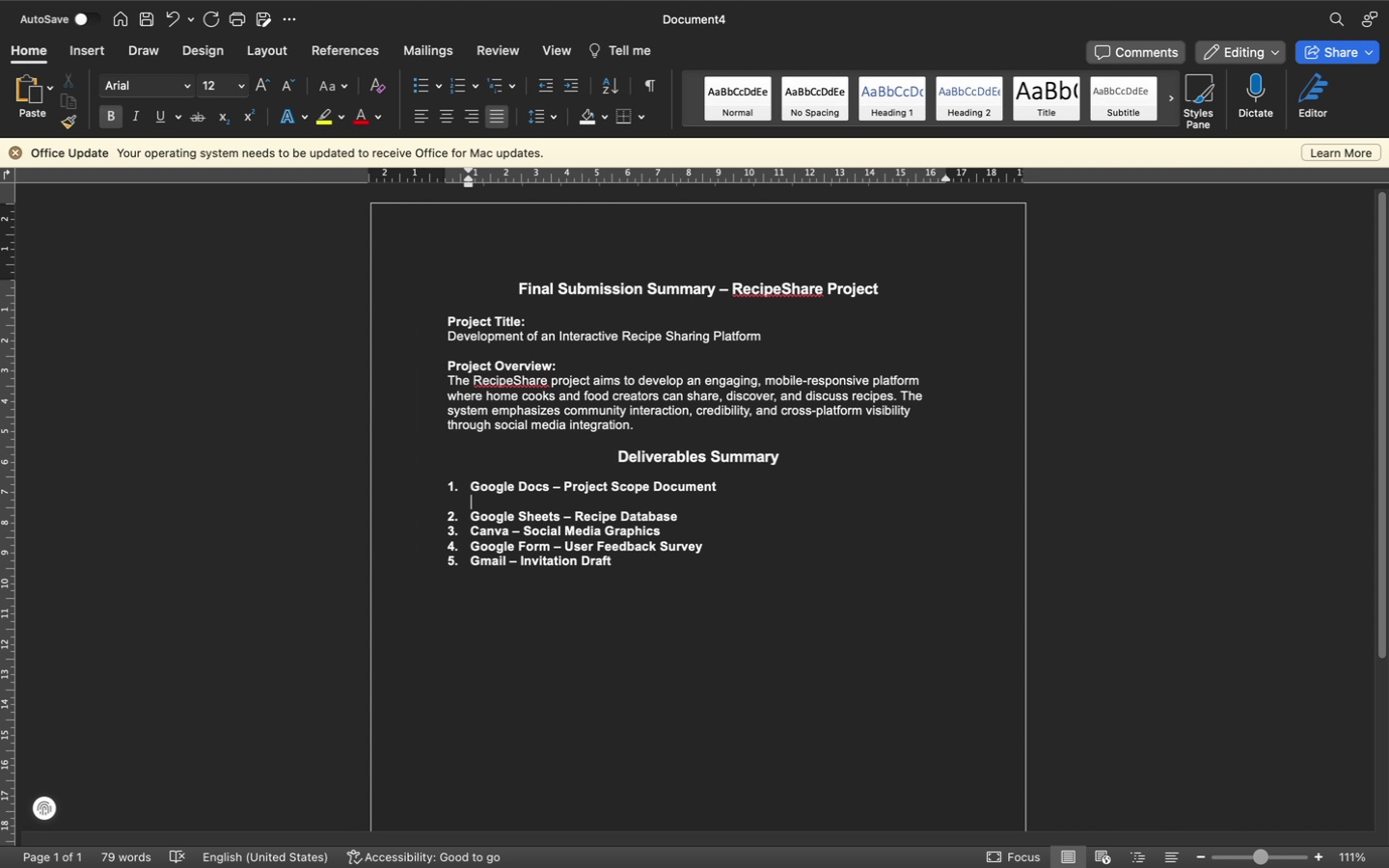 
wait(71.58)
 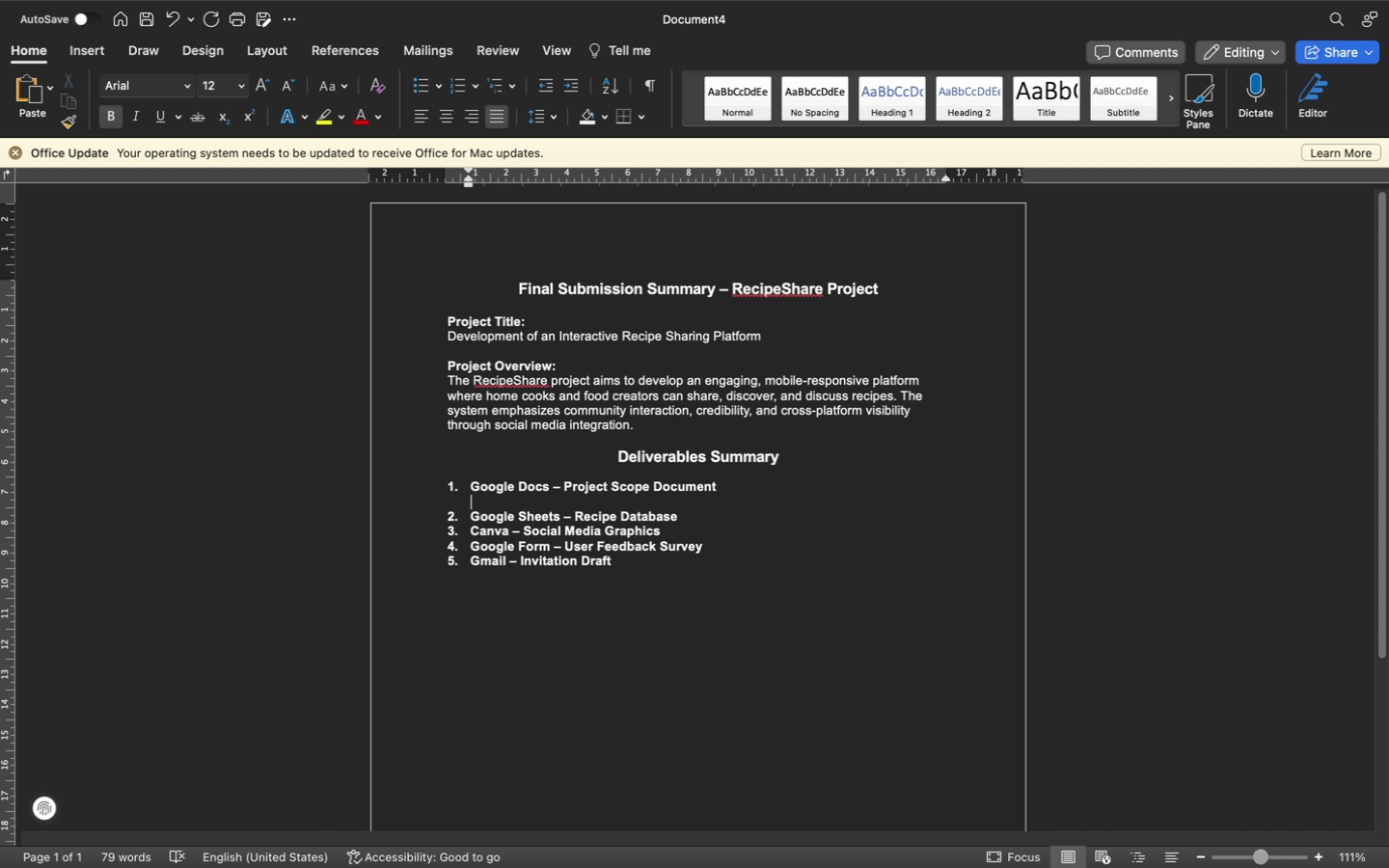 
left_click([86, 54])
 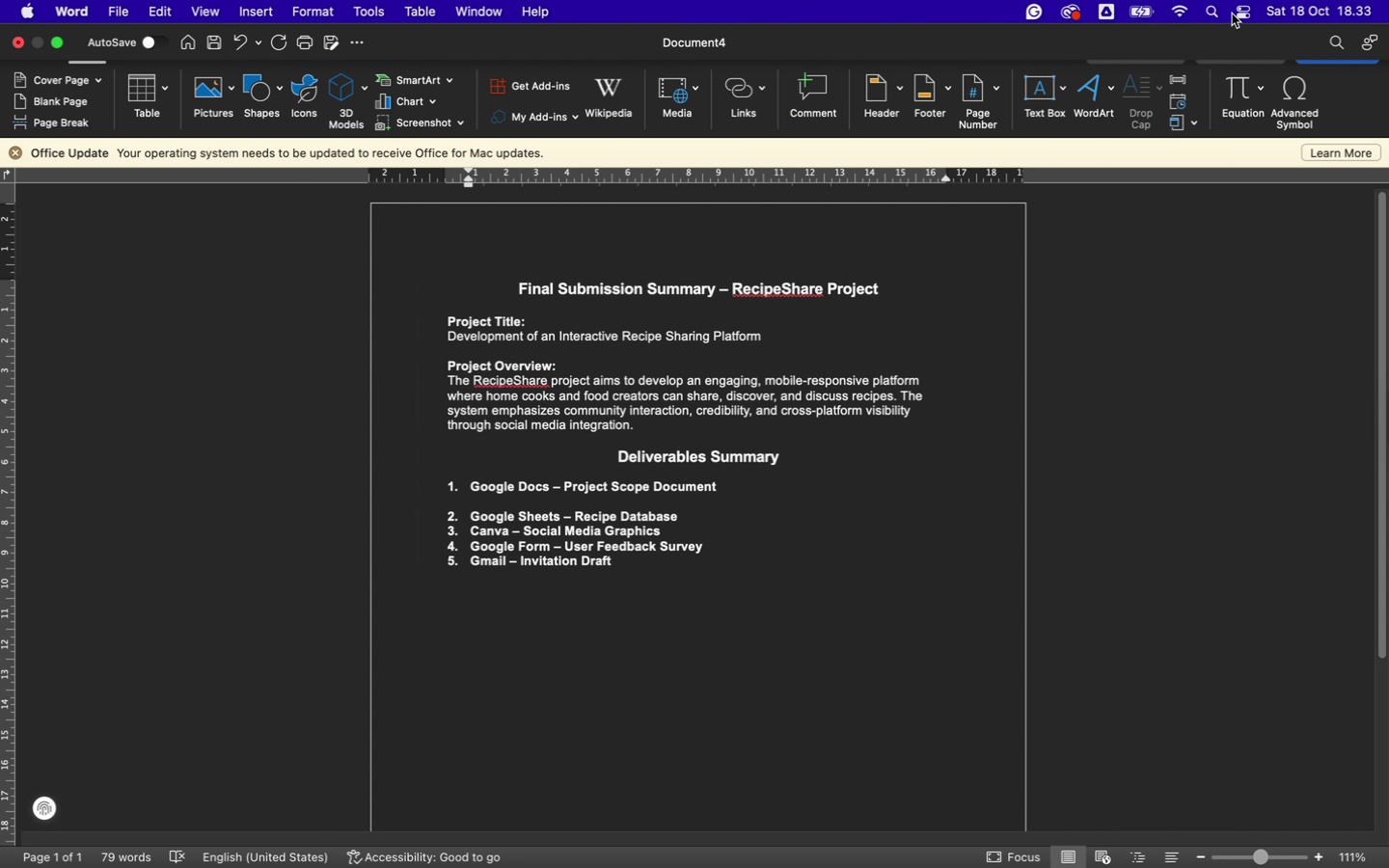 
left_click([1291, 91])
 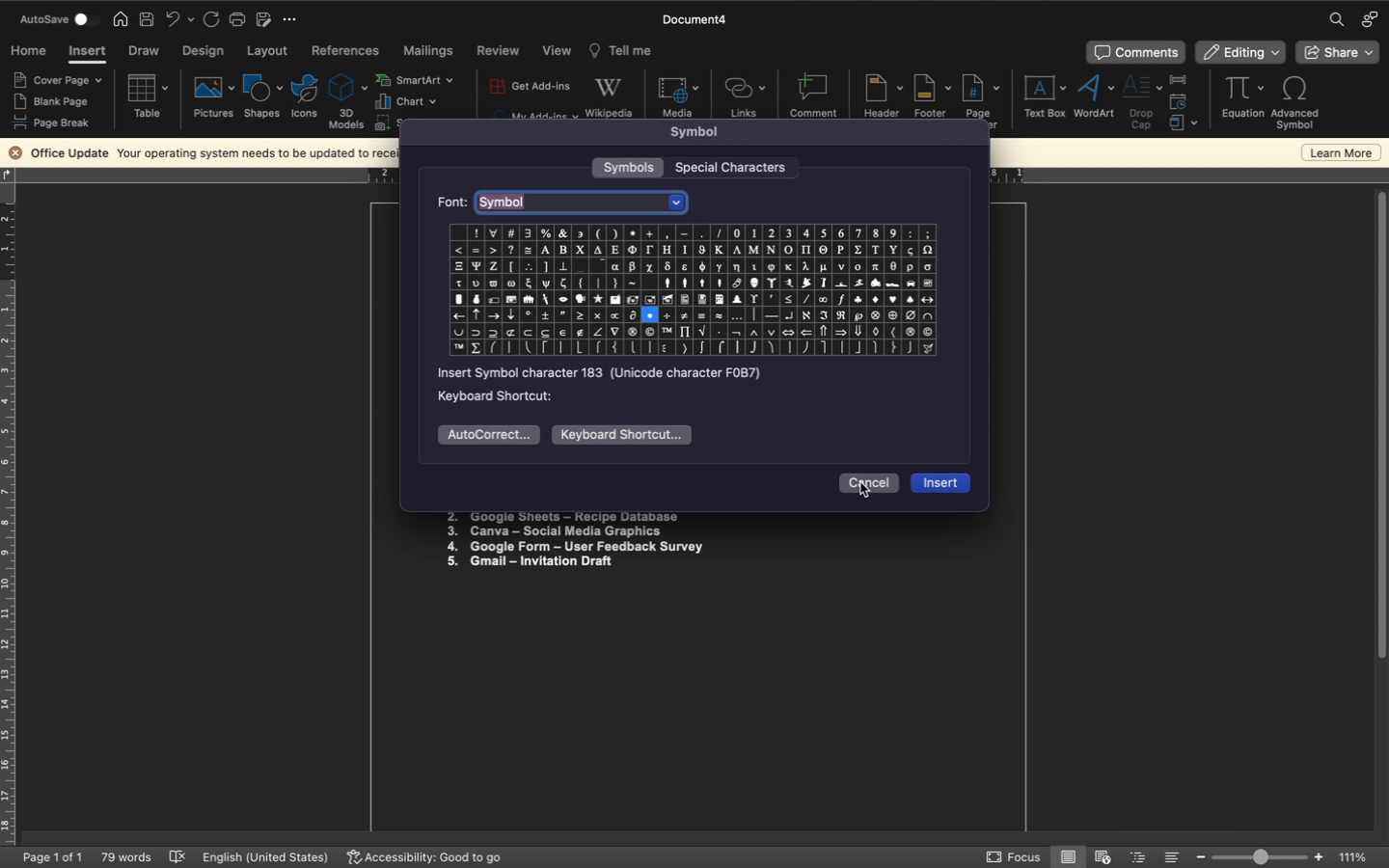 
wait(31.14)
 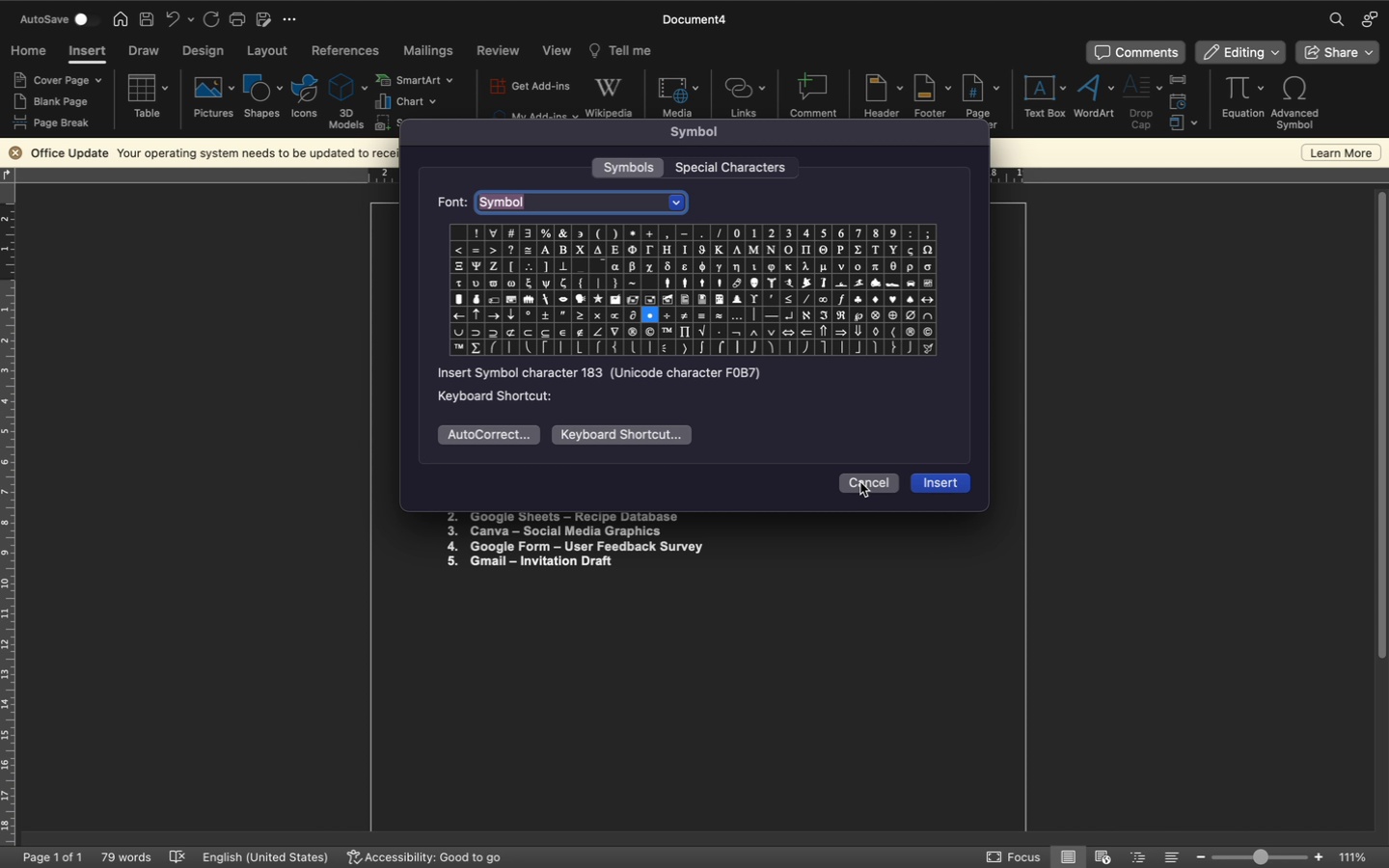 
left_click([876, 486])
 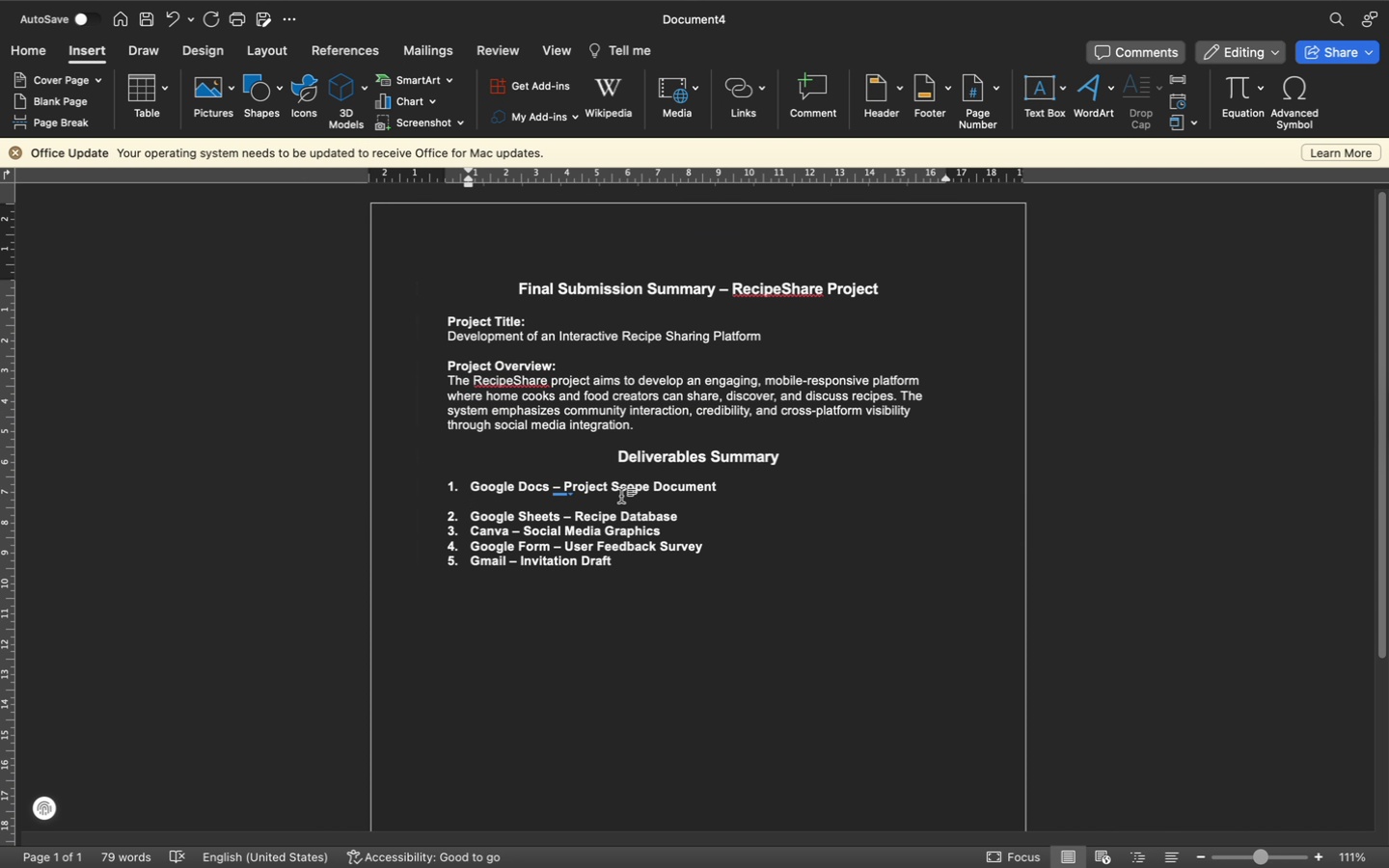 
wait(5.89)
 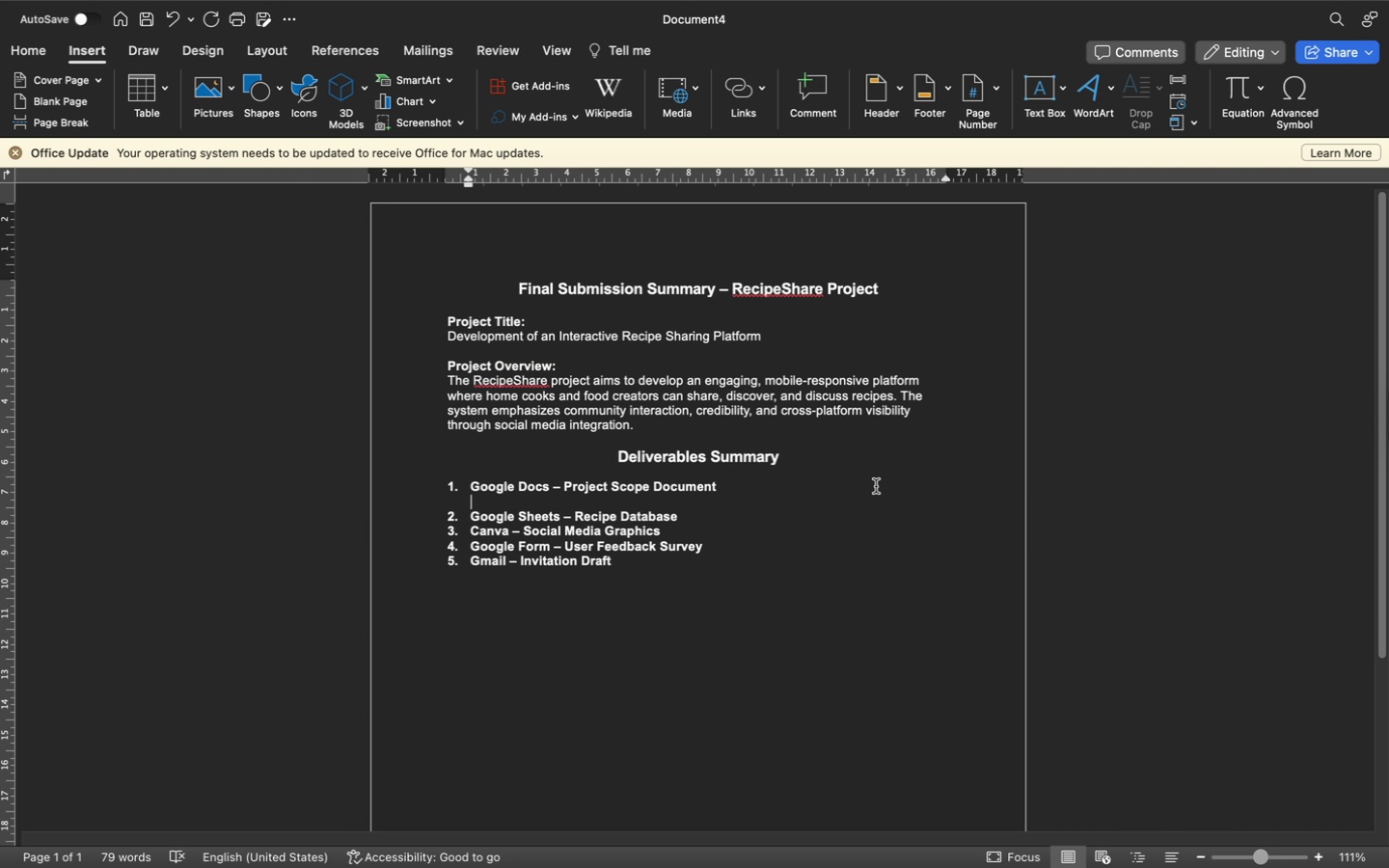 
key(Enter)
 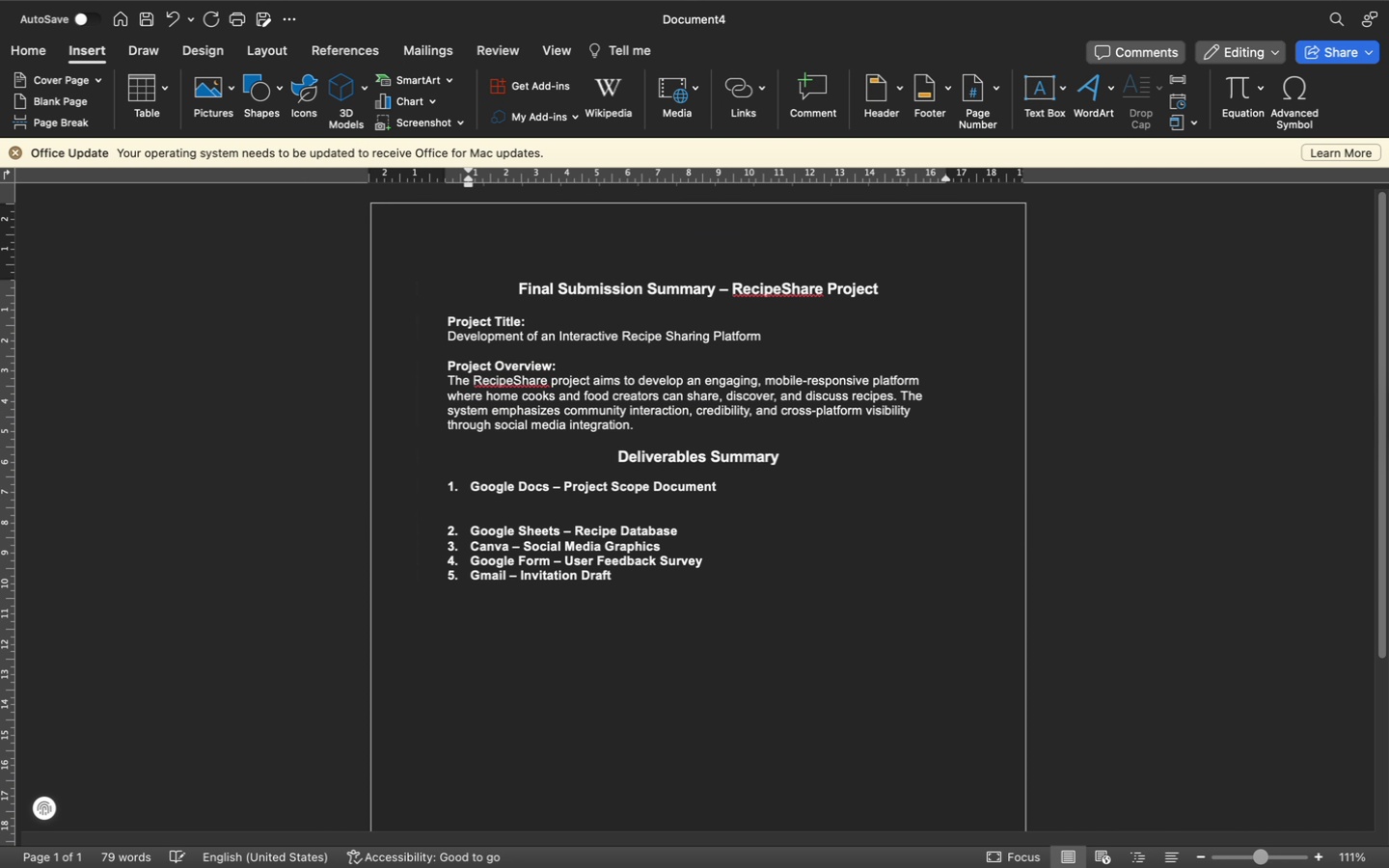 
left_click([558, 502])
 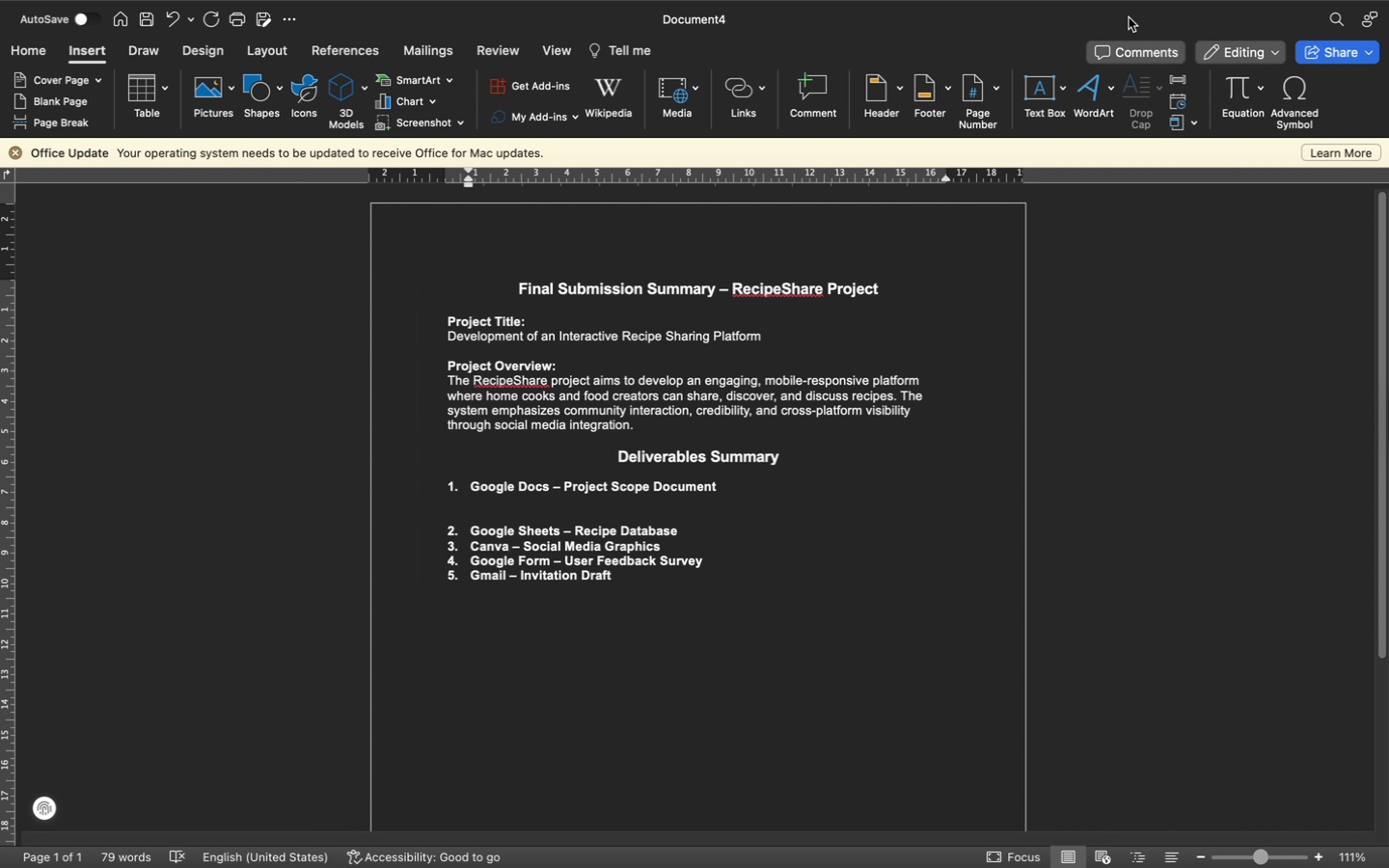 
left_click([1284, 90])
 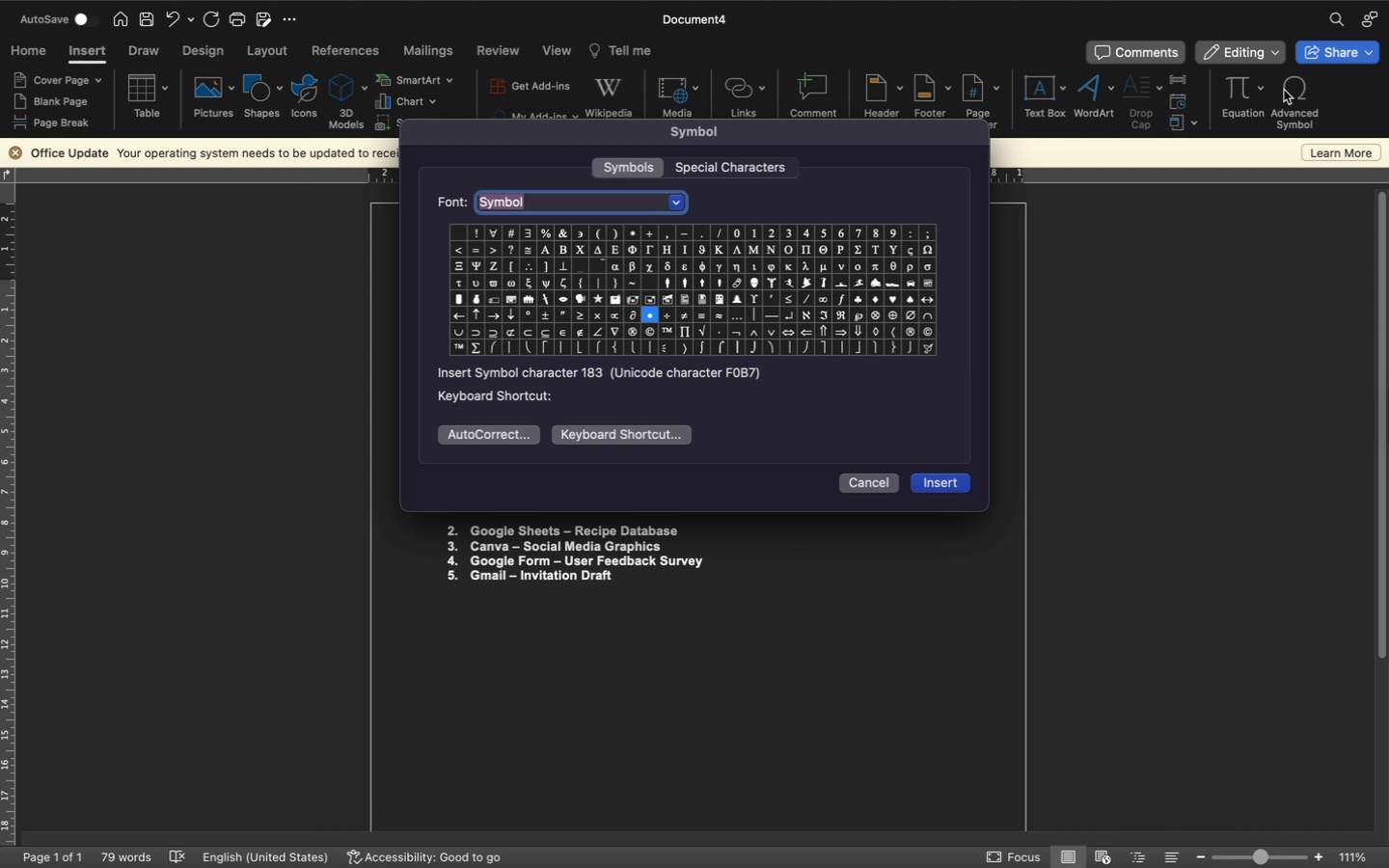 
left_click([866, 613])
 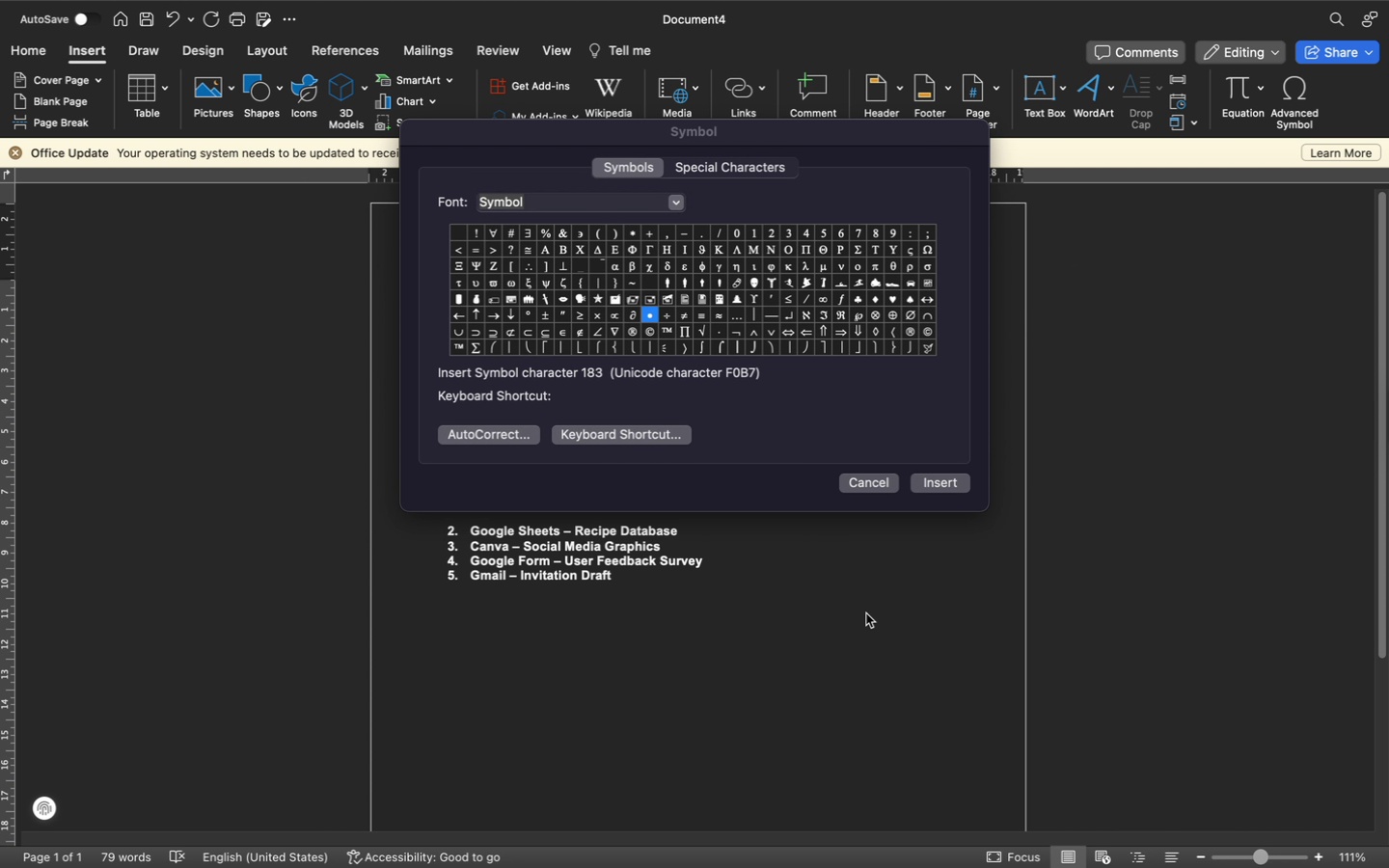 
left_click([857, 481])
 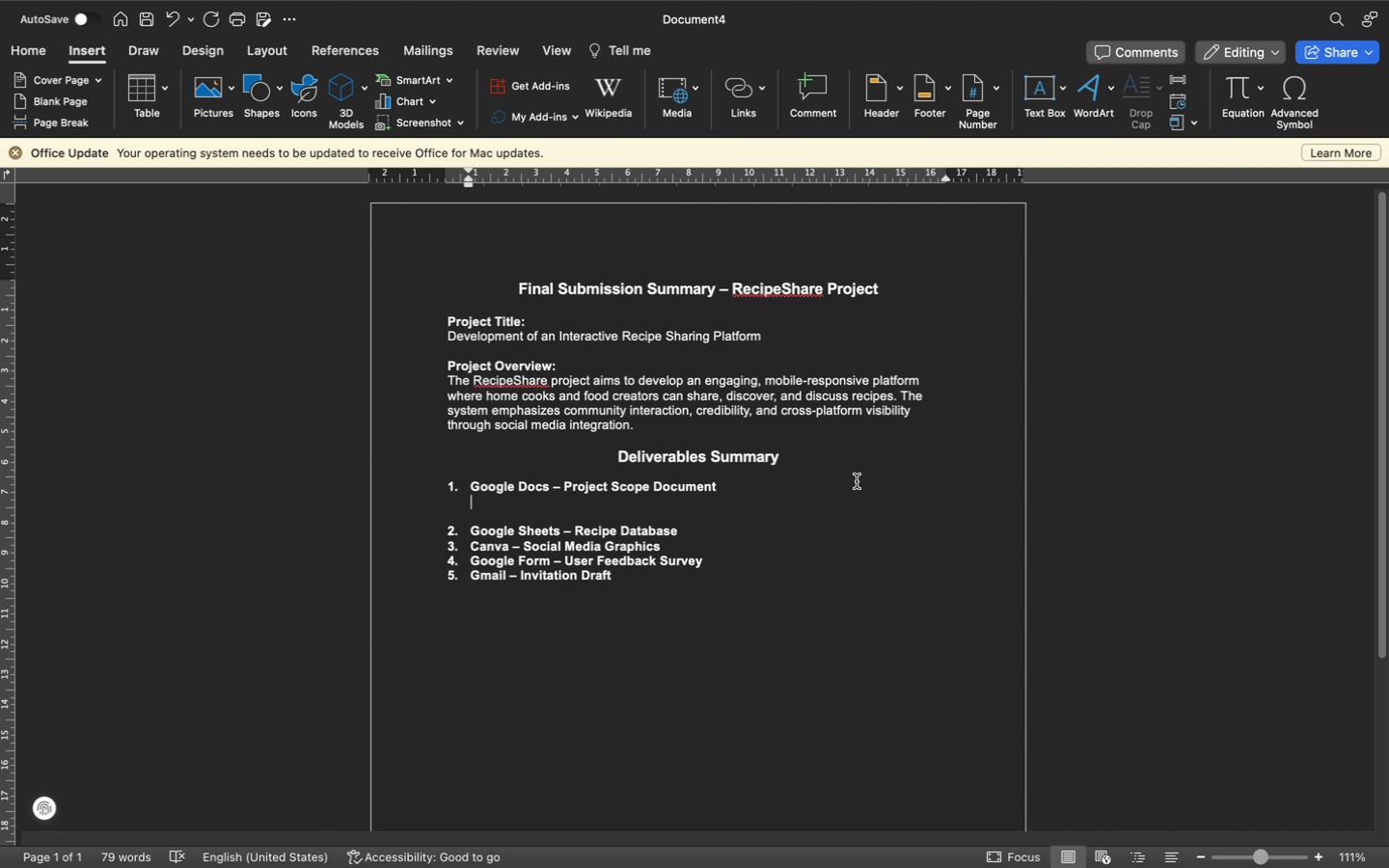 
wait(30.85)
 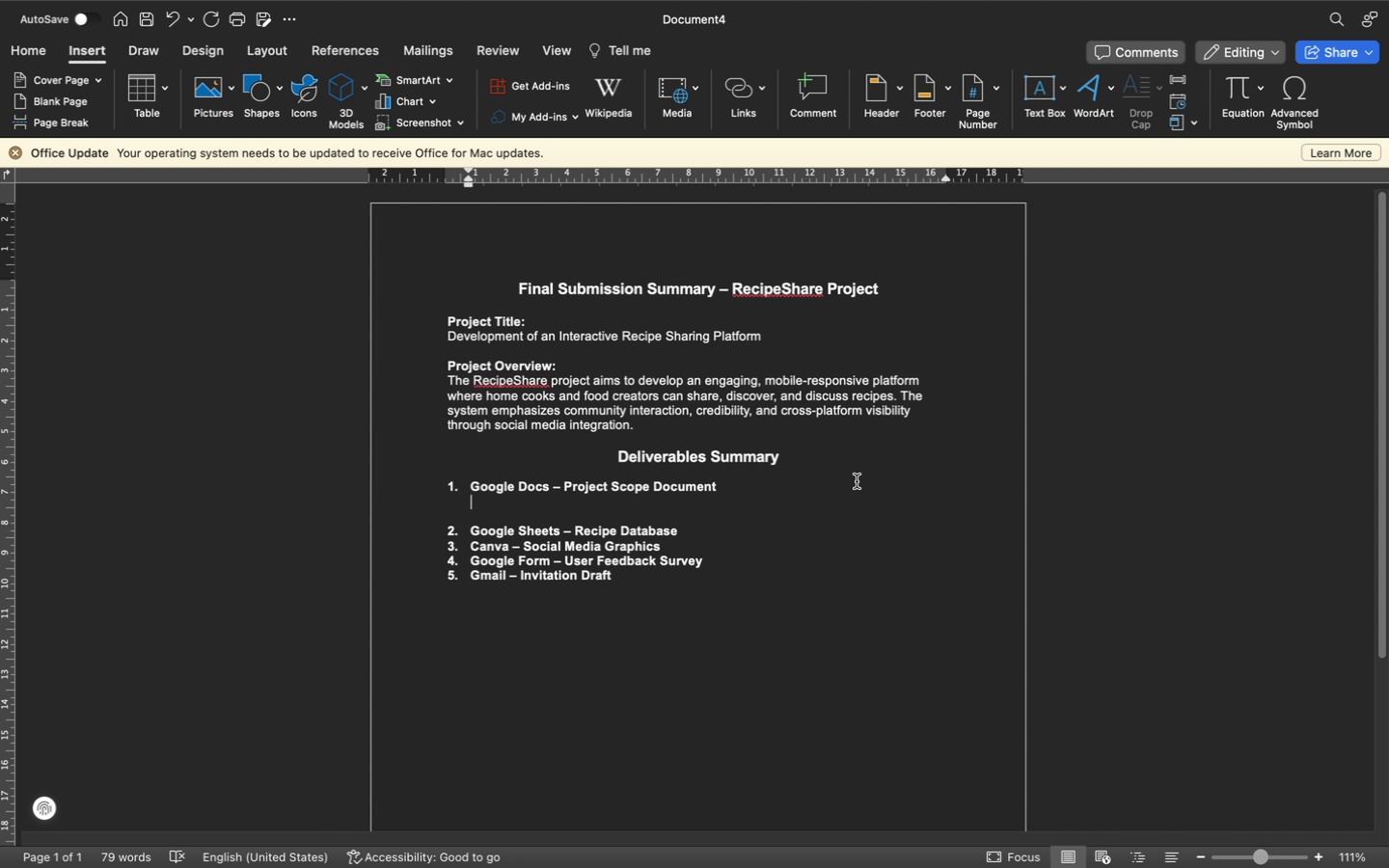 
left_click([1295, 122])
 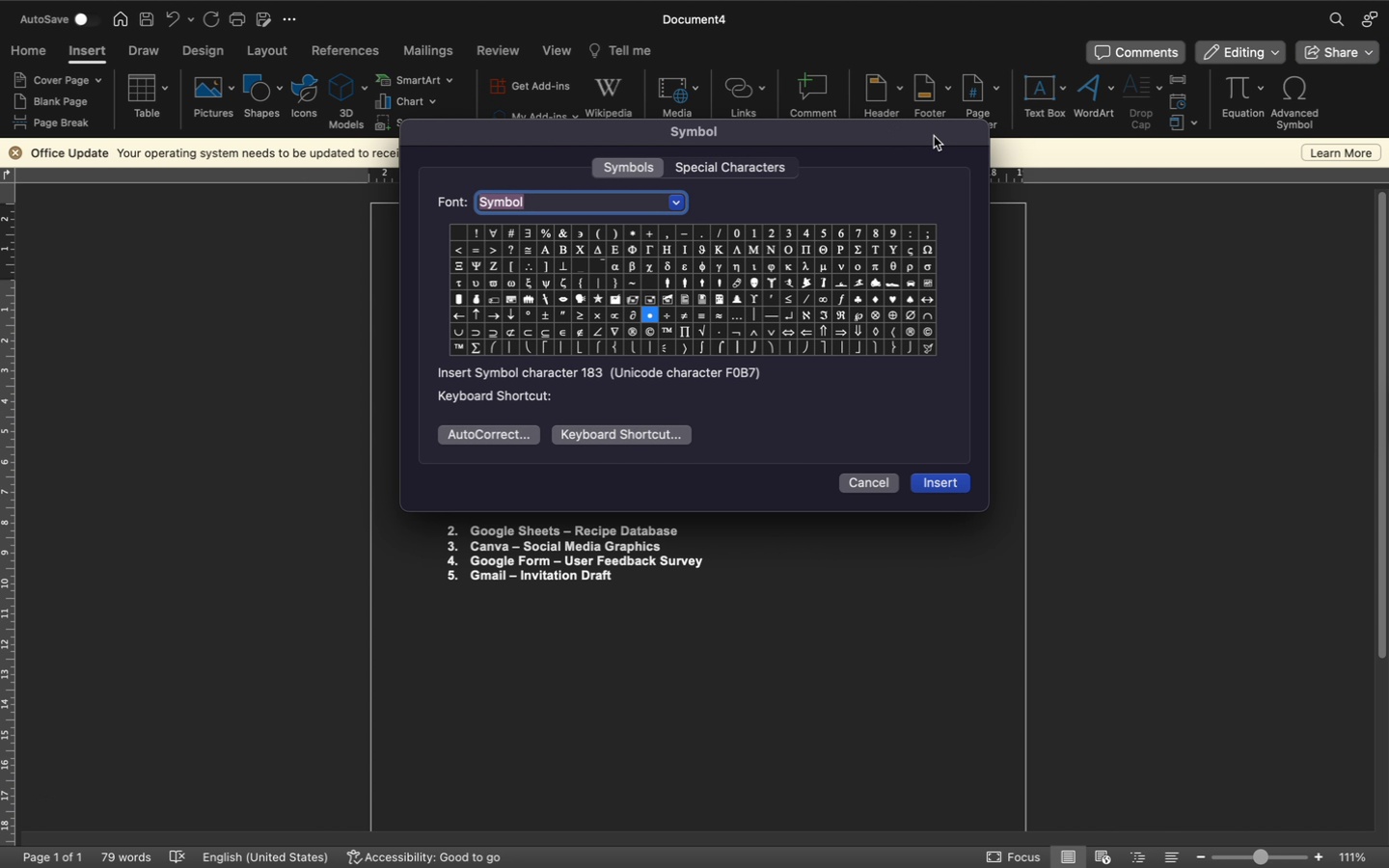 
wait(9.83)
 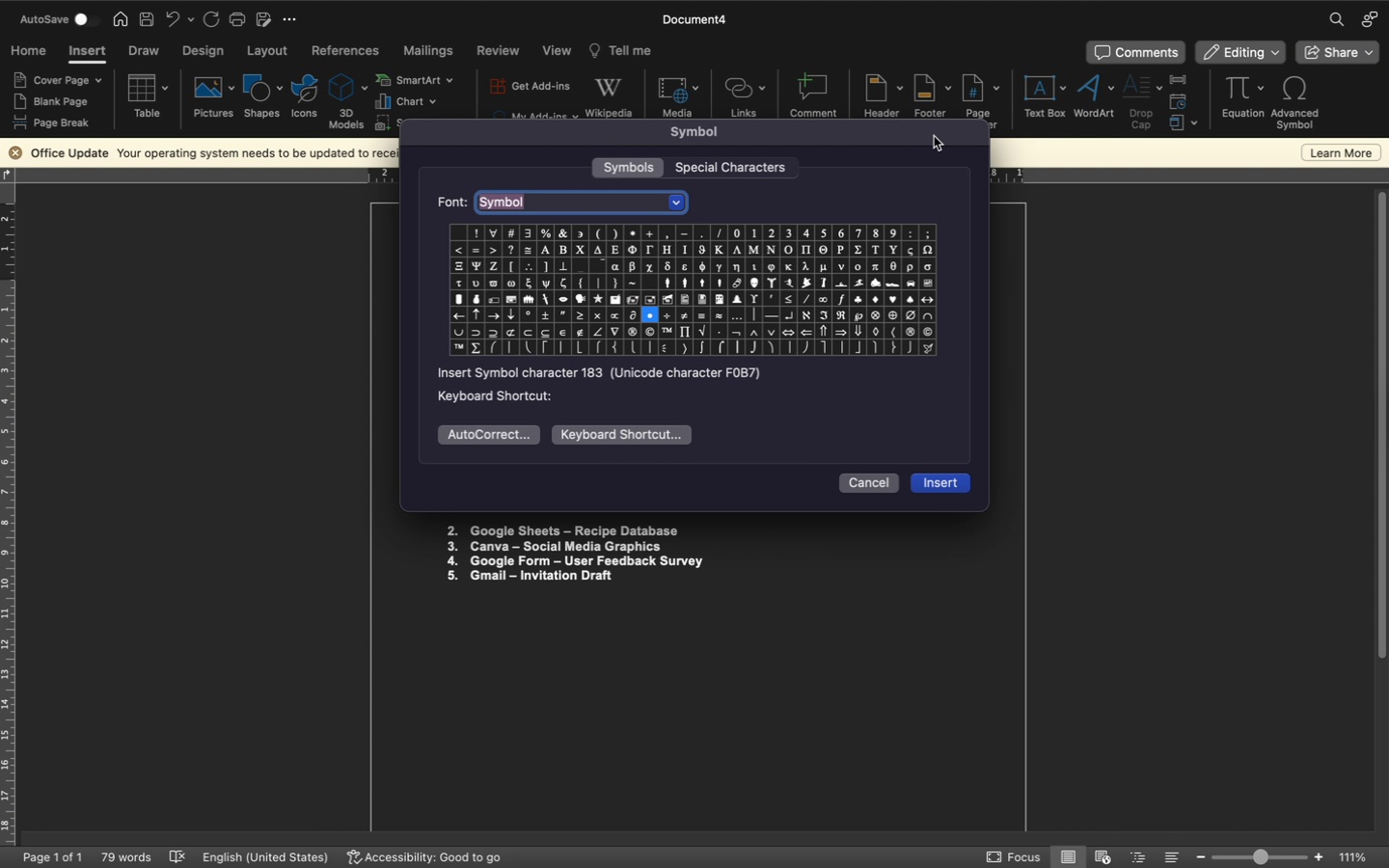 
left_click([866, 485])
 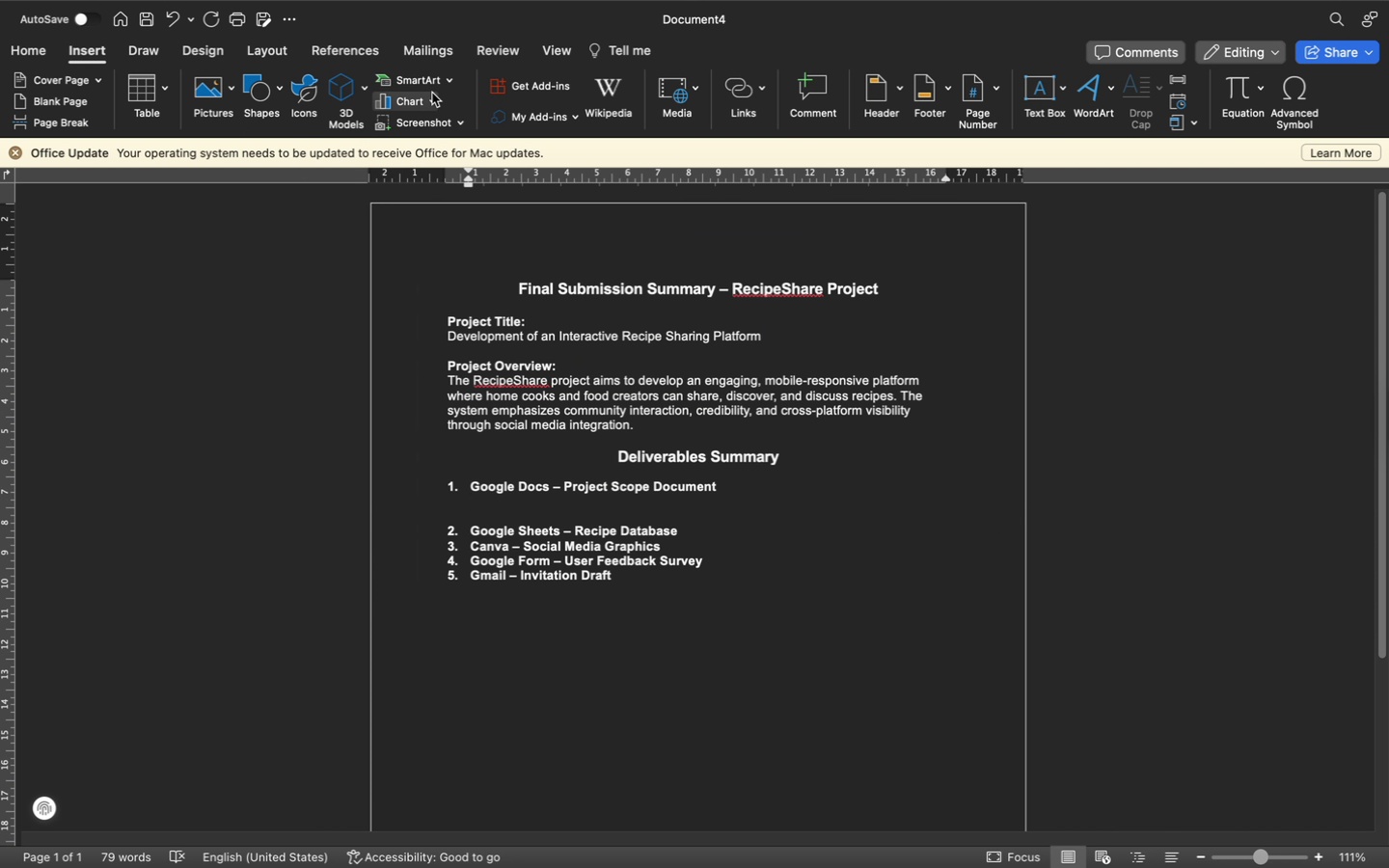 
left_click([305, 93])
 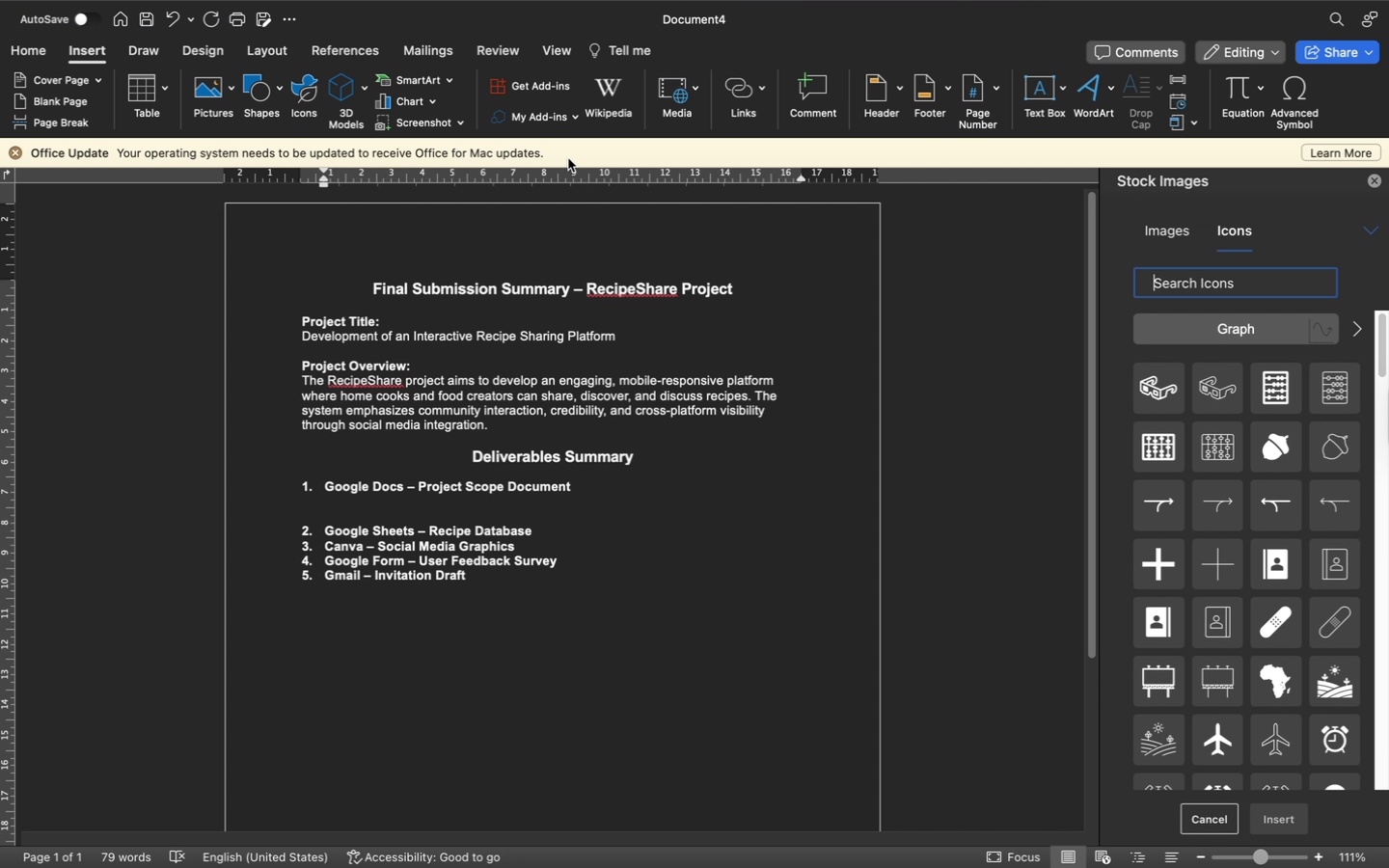 
wait(16.42)
 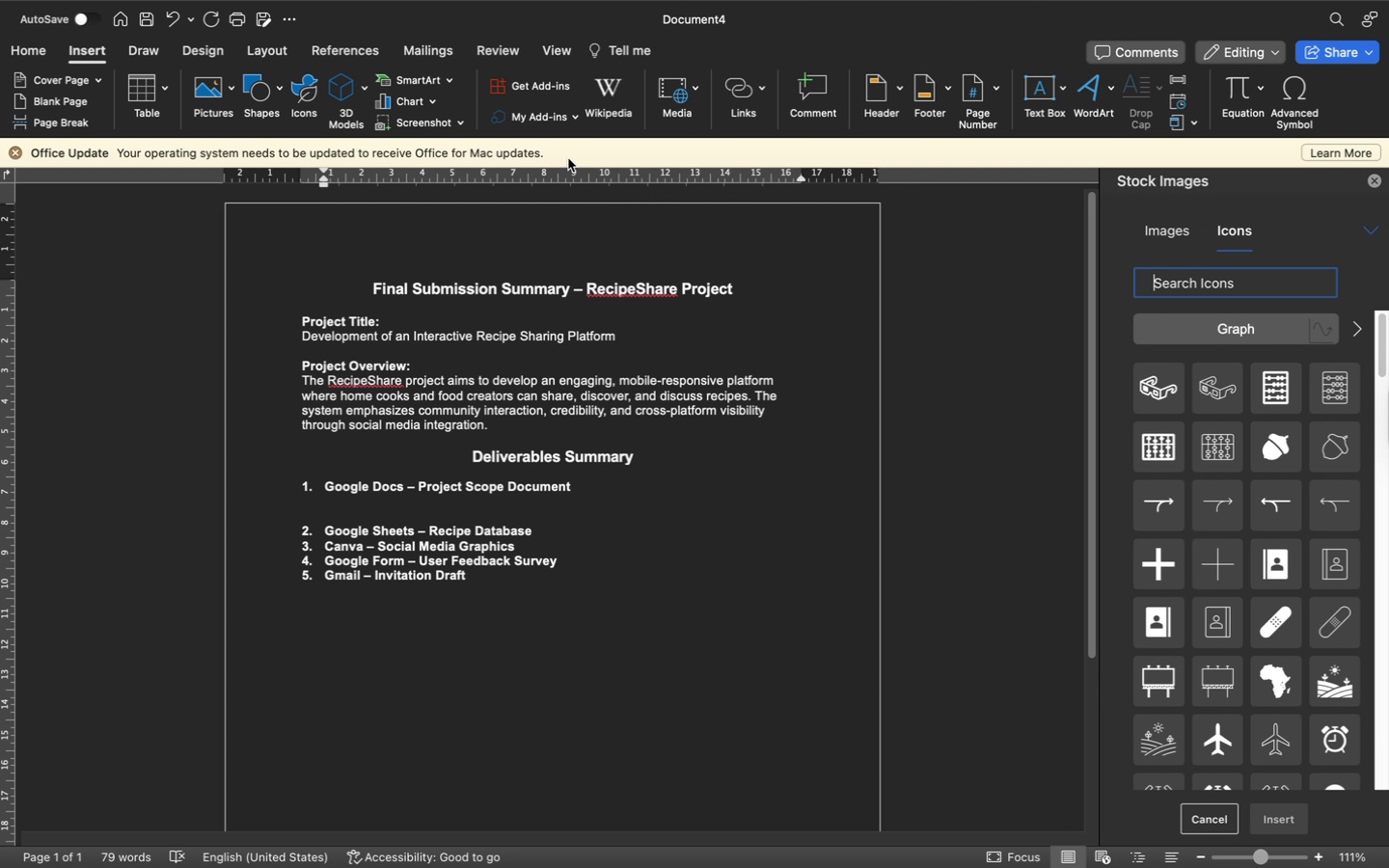 
left_click([585, 488])
 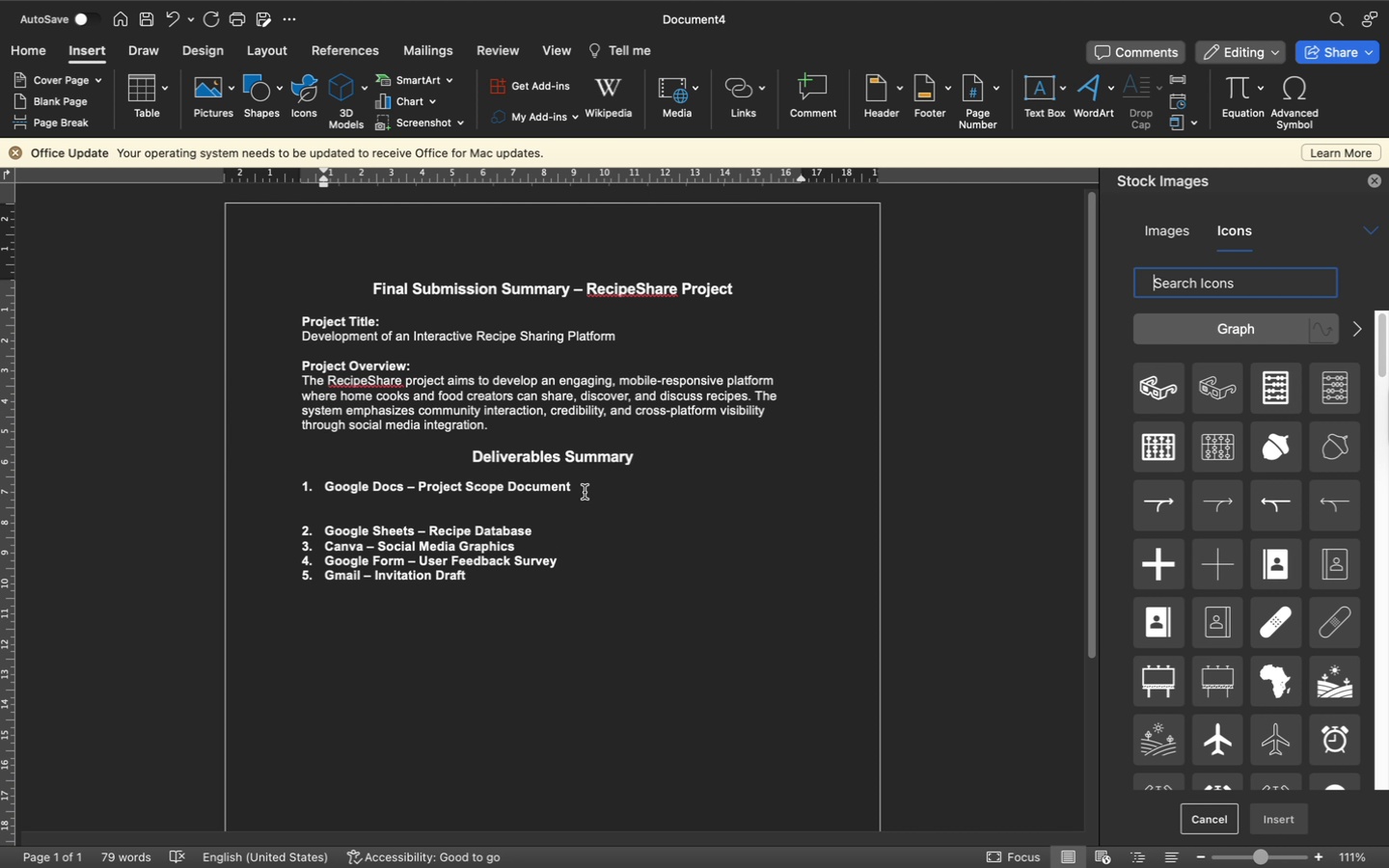 
key(Enter)
 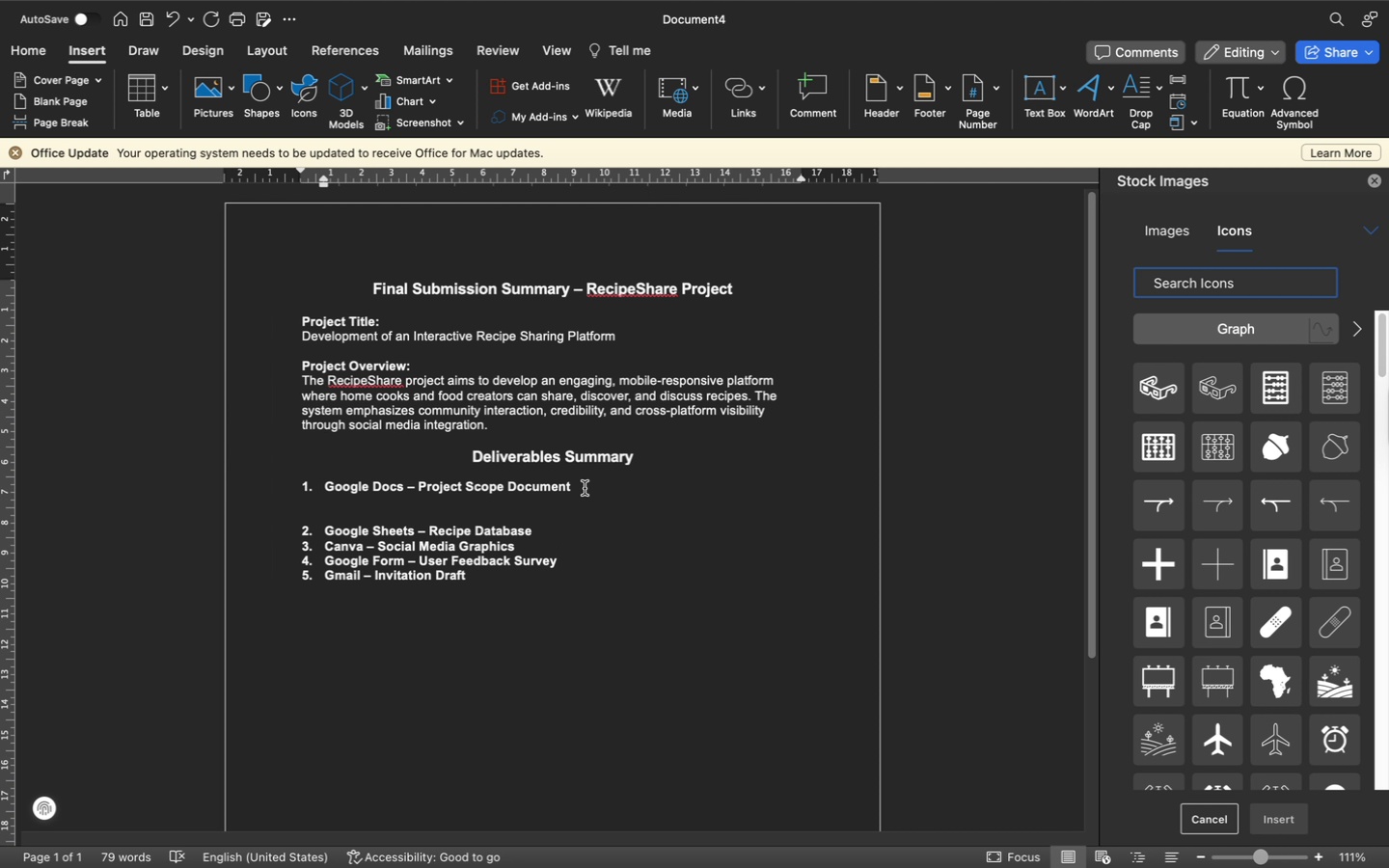 
key(Backspace)
 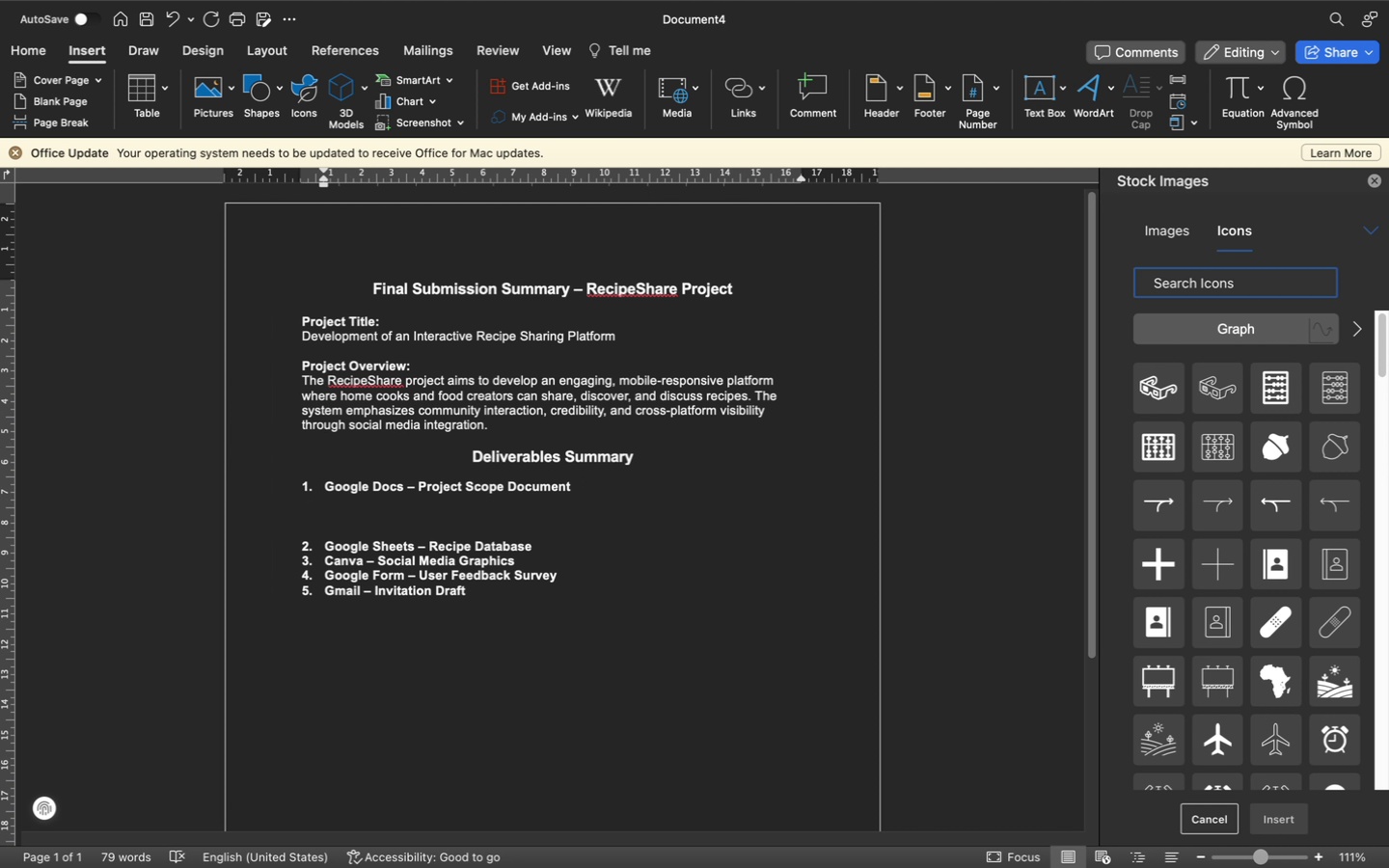 
wait(8.4)
 